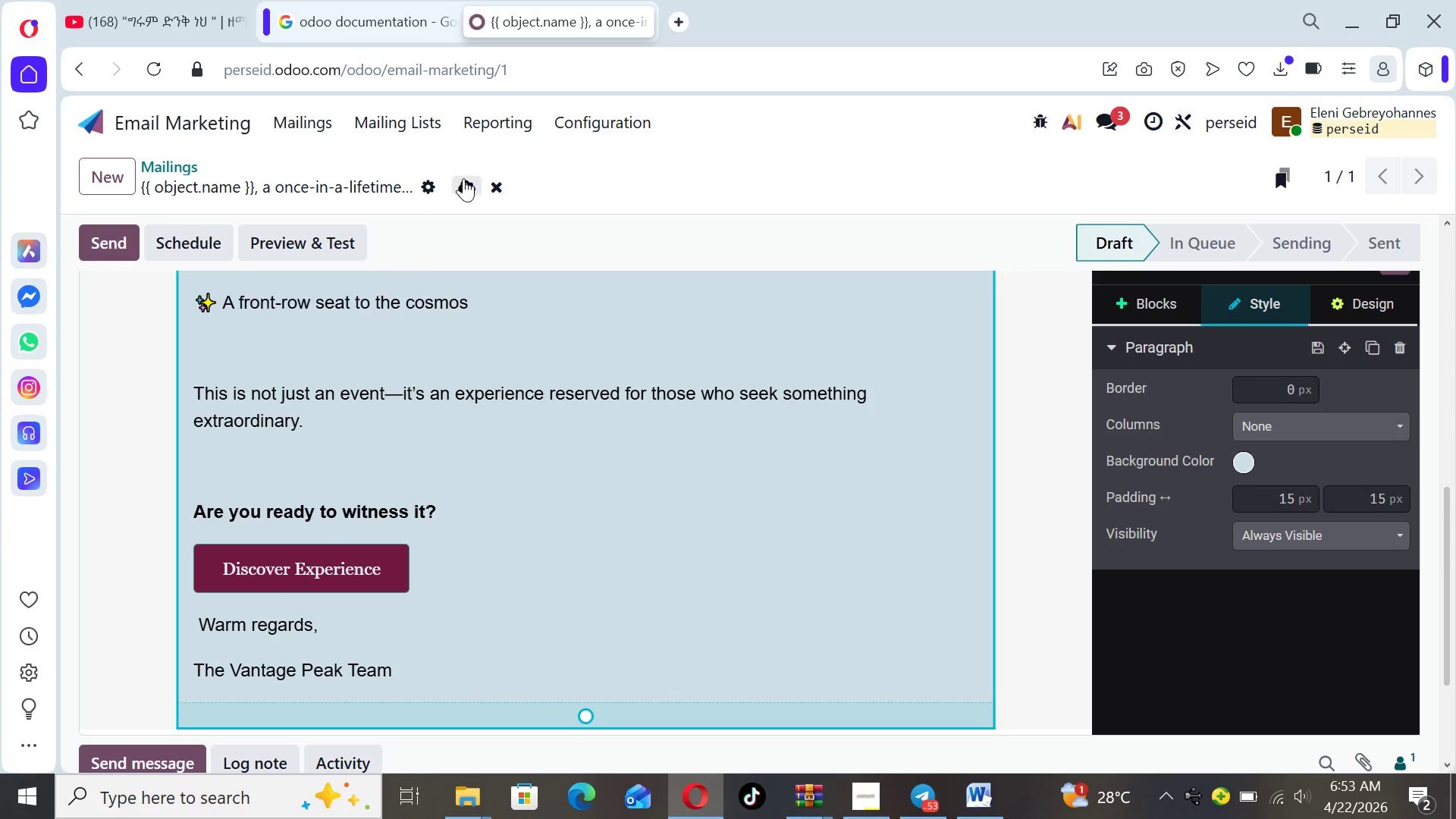 
left_click([465, 178])
 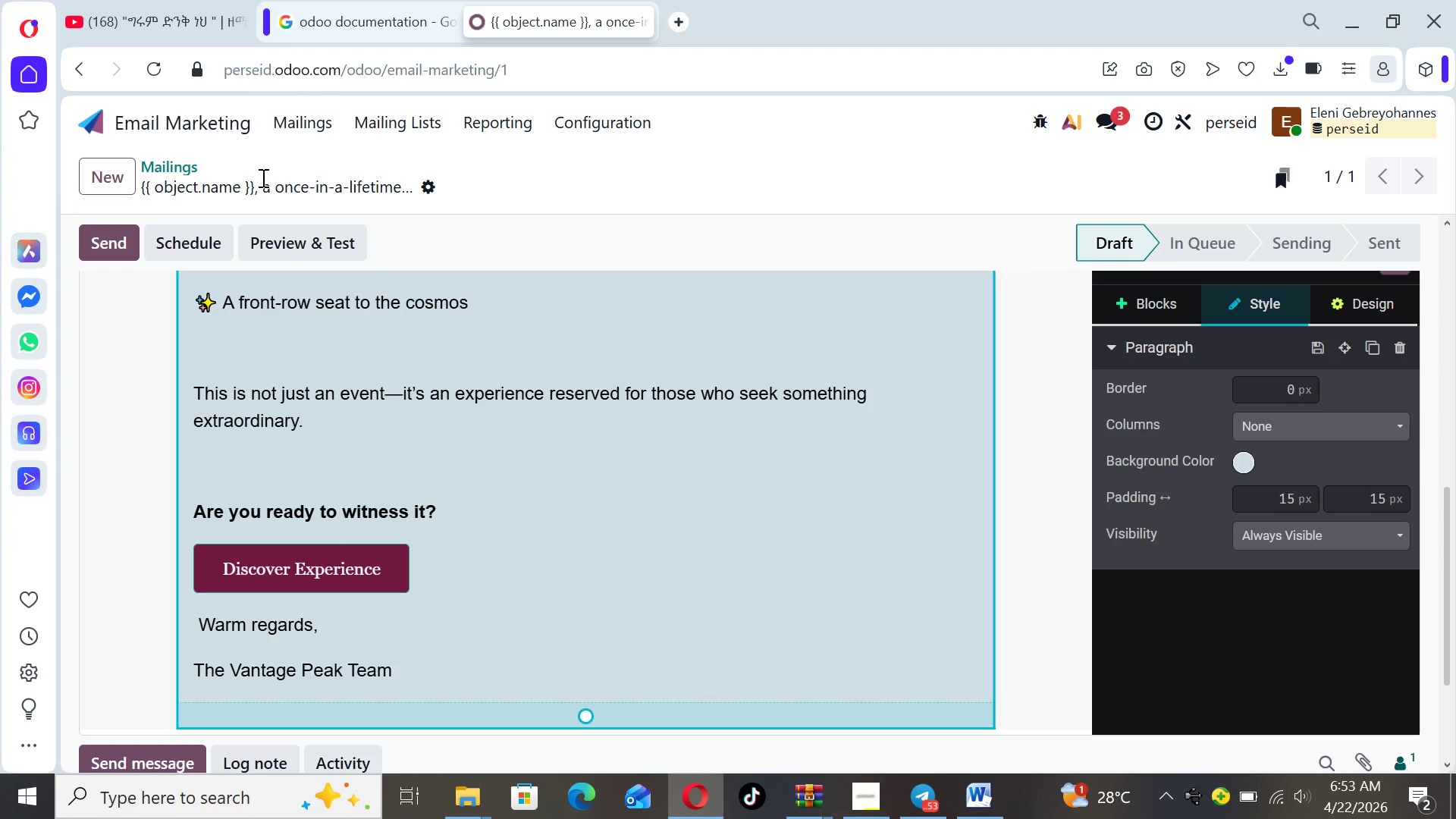 
wait(7.58)
 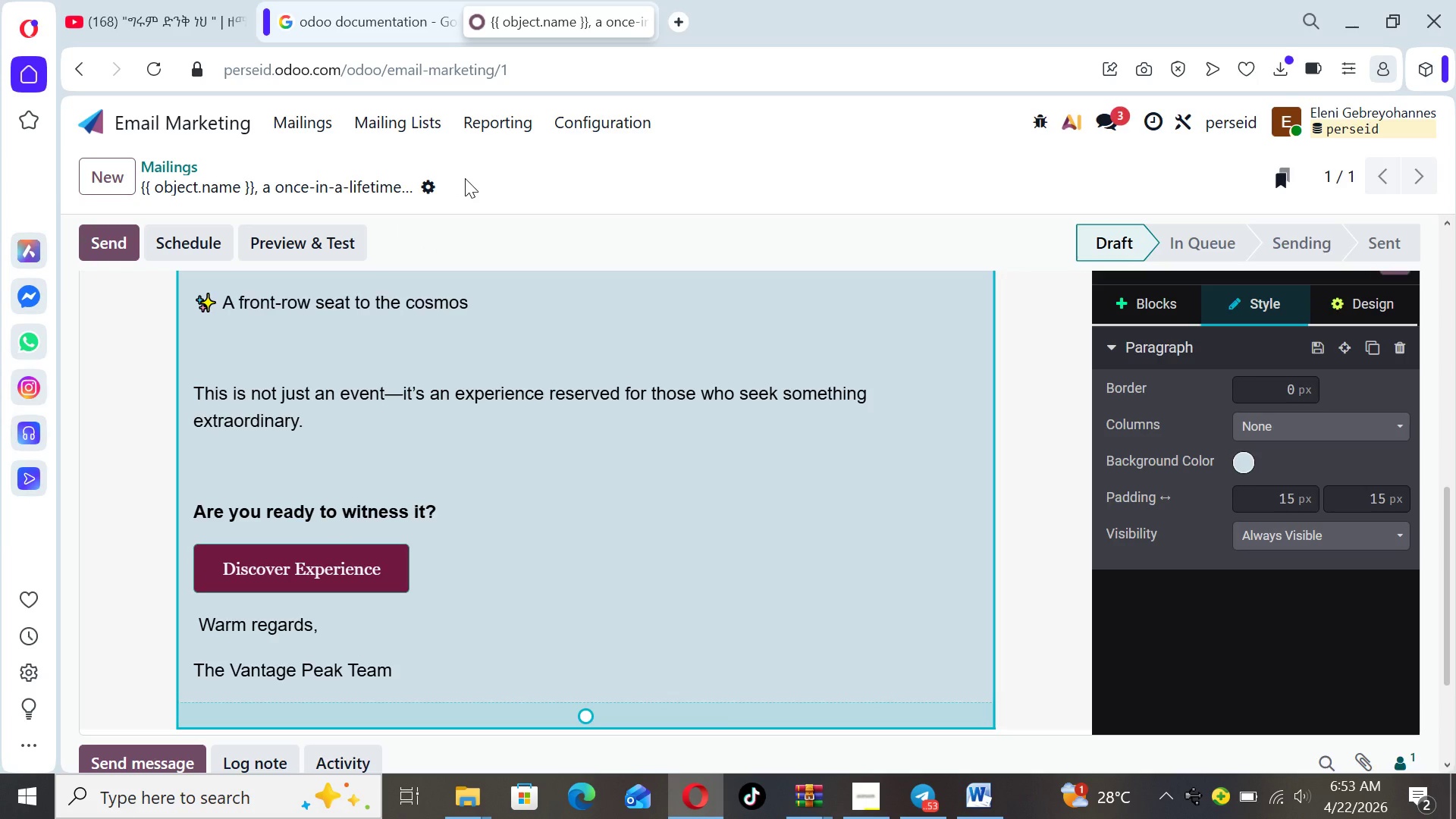 
left_click([114, 181])
 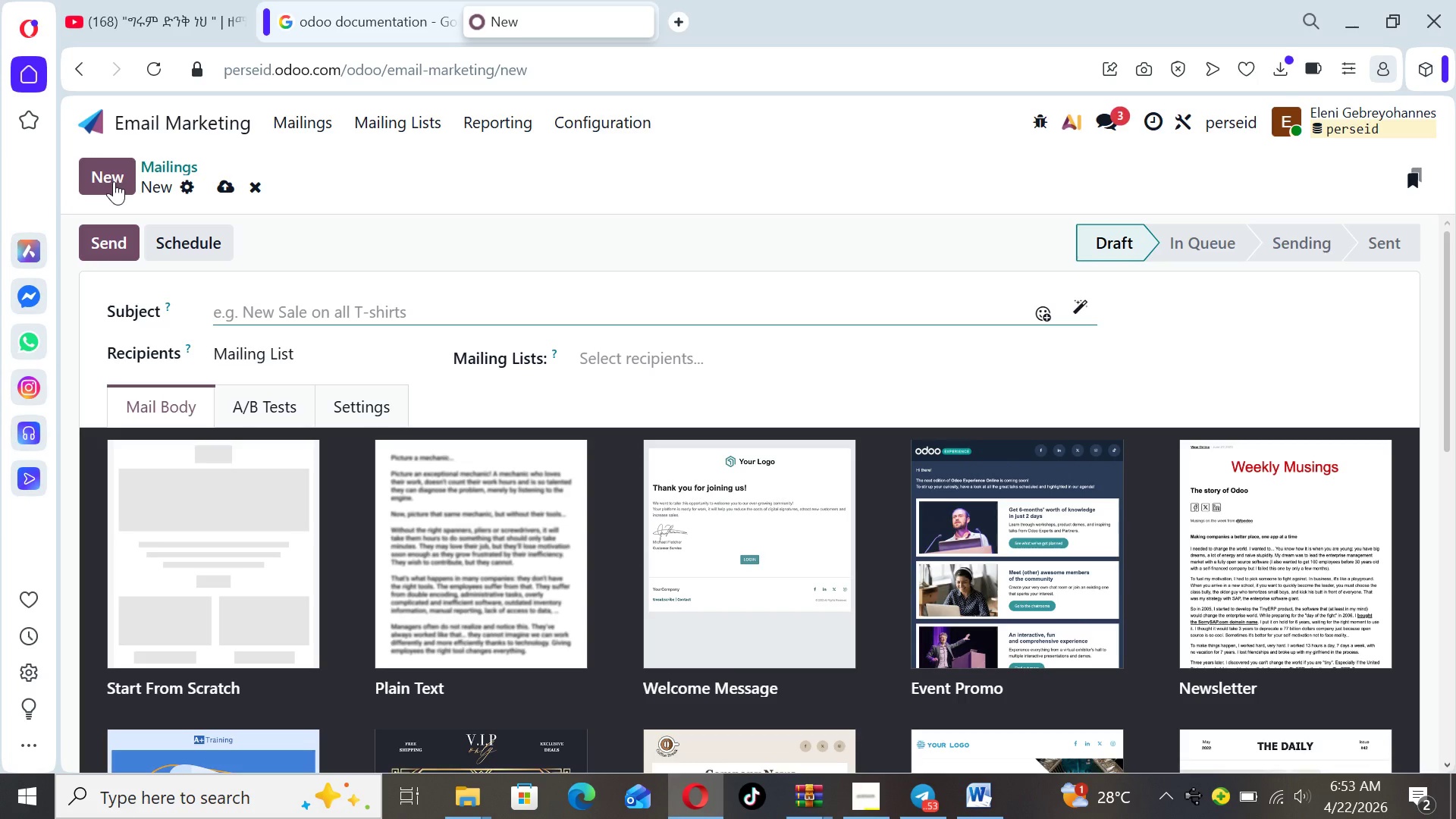 
wait(5.75)
 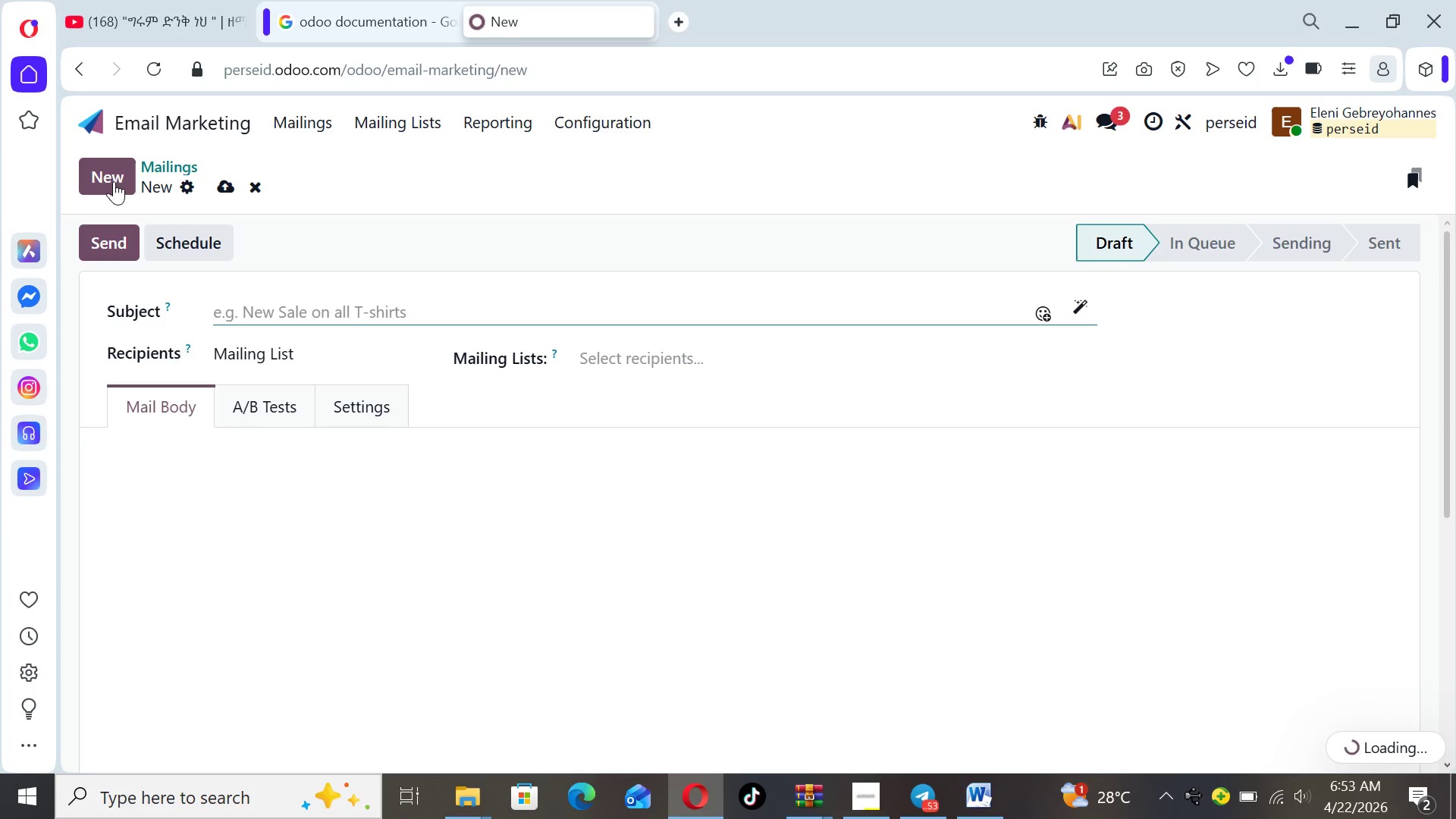 
mouse_move([919, 805])
 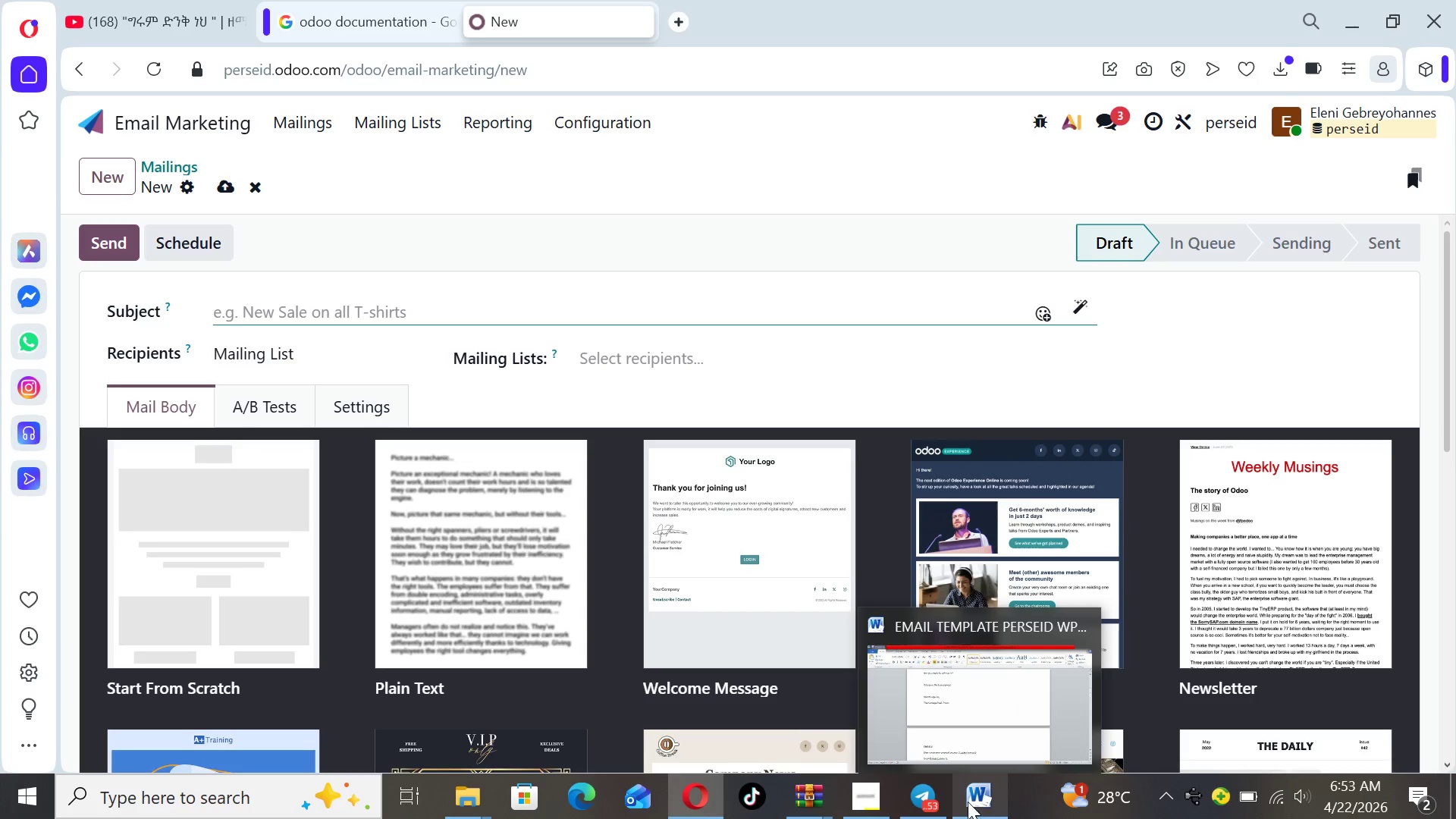 
left_click([968, 799])
 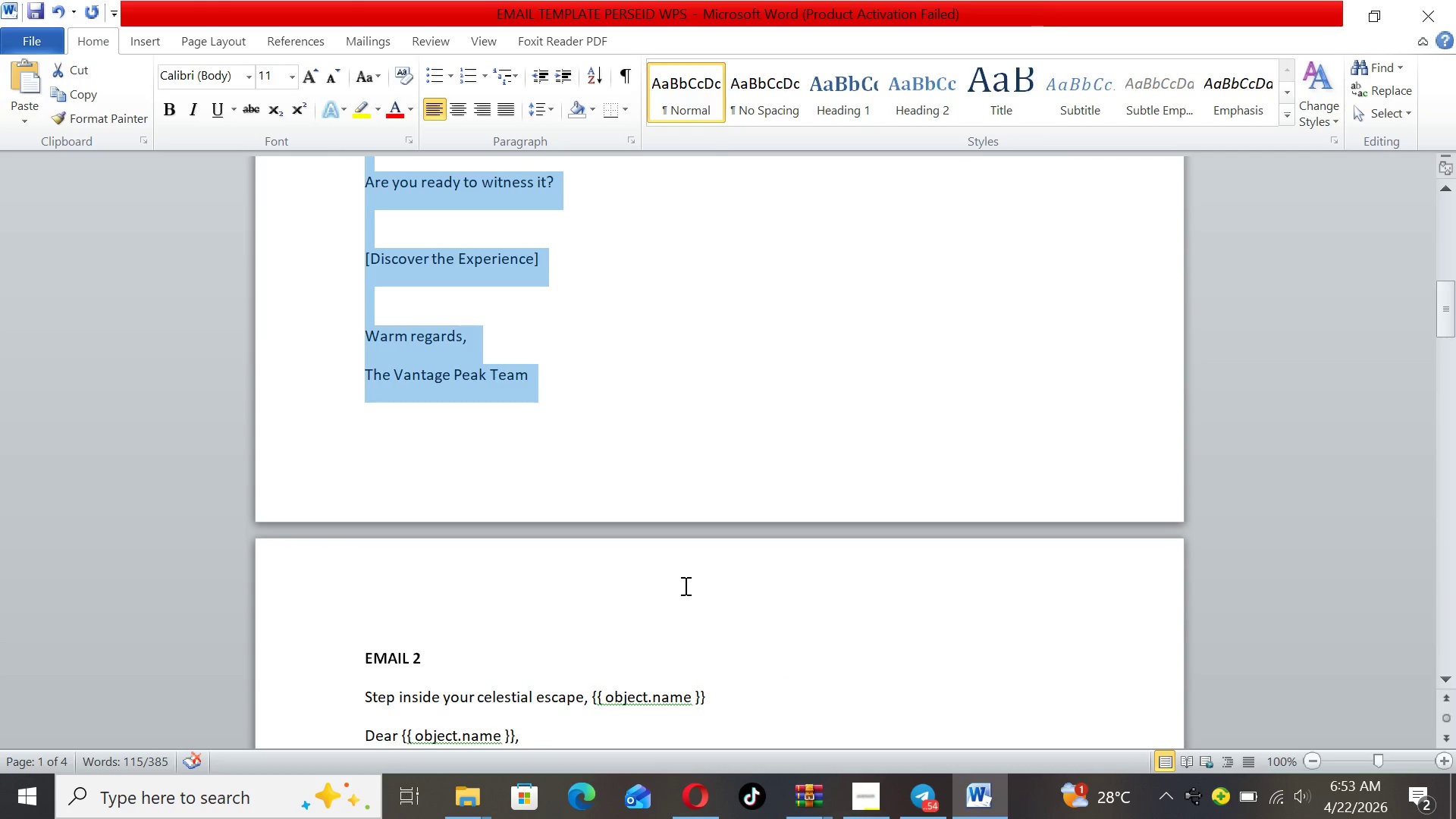 
left_click([653, 585])
 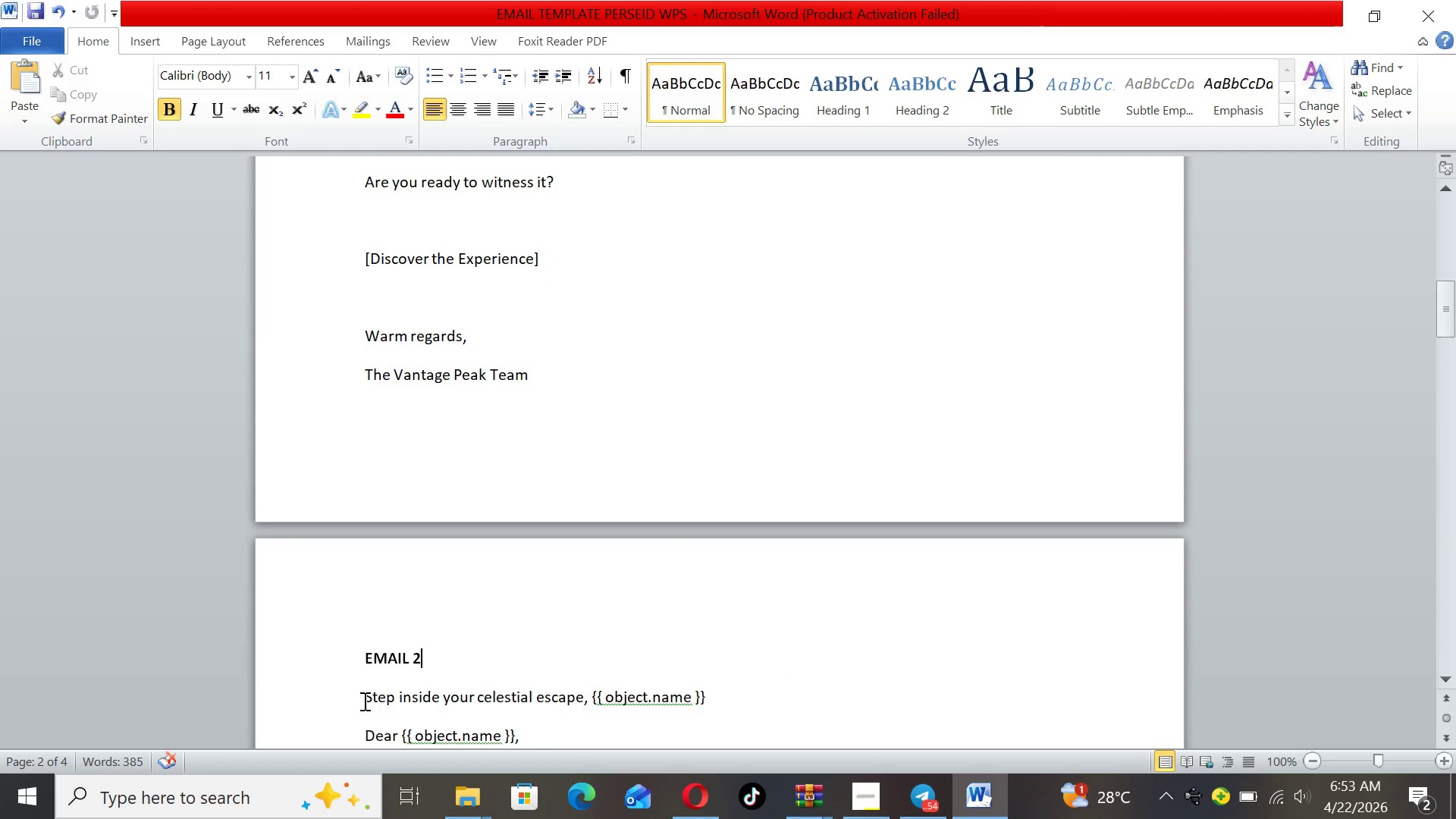 
left_click_drag(start_coordinate=[362, 697], to_coordinate=[706, 697])
 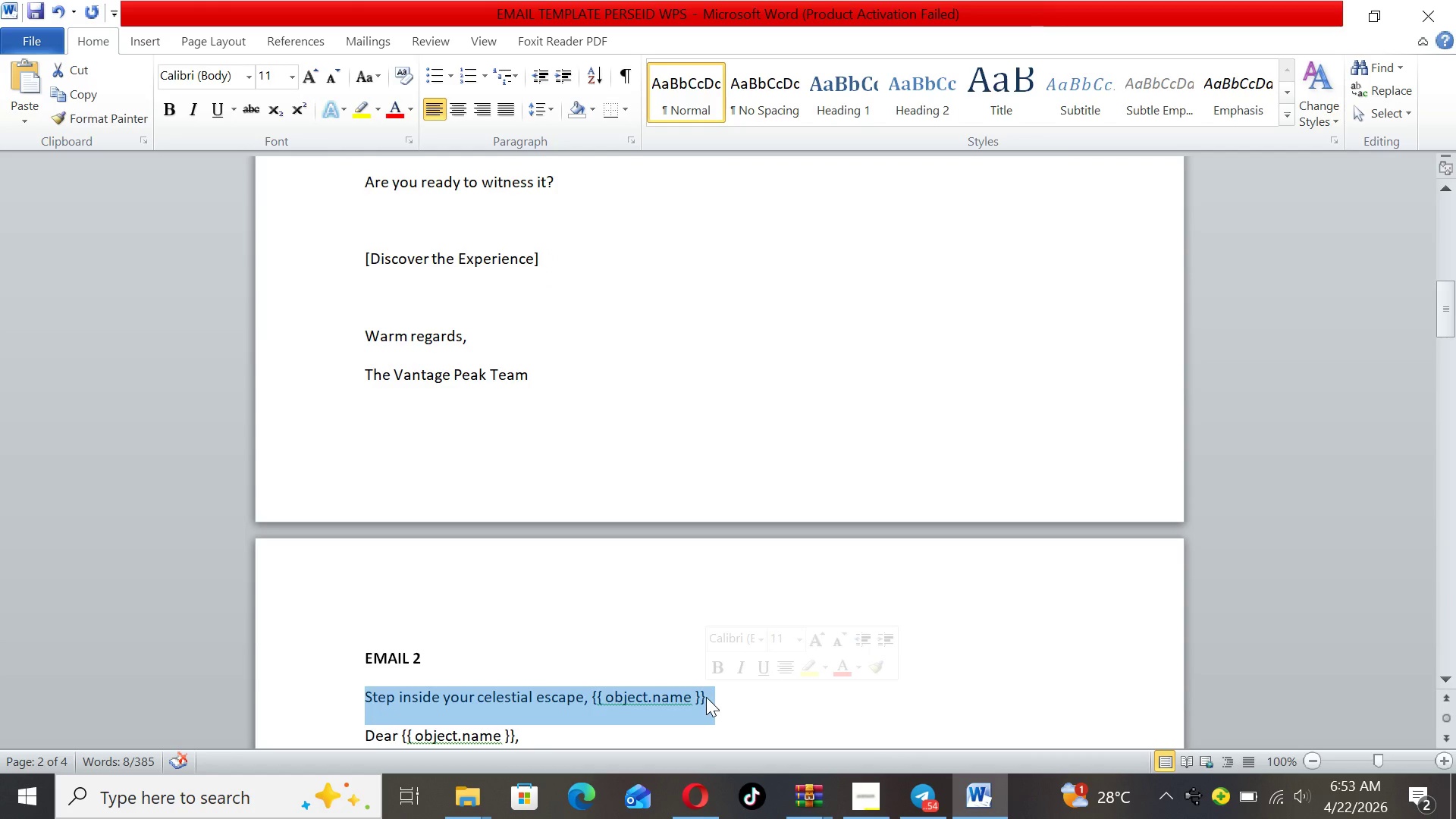 
left_click([706, 697])
 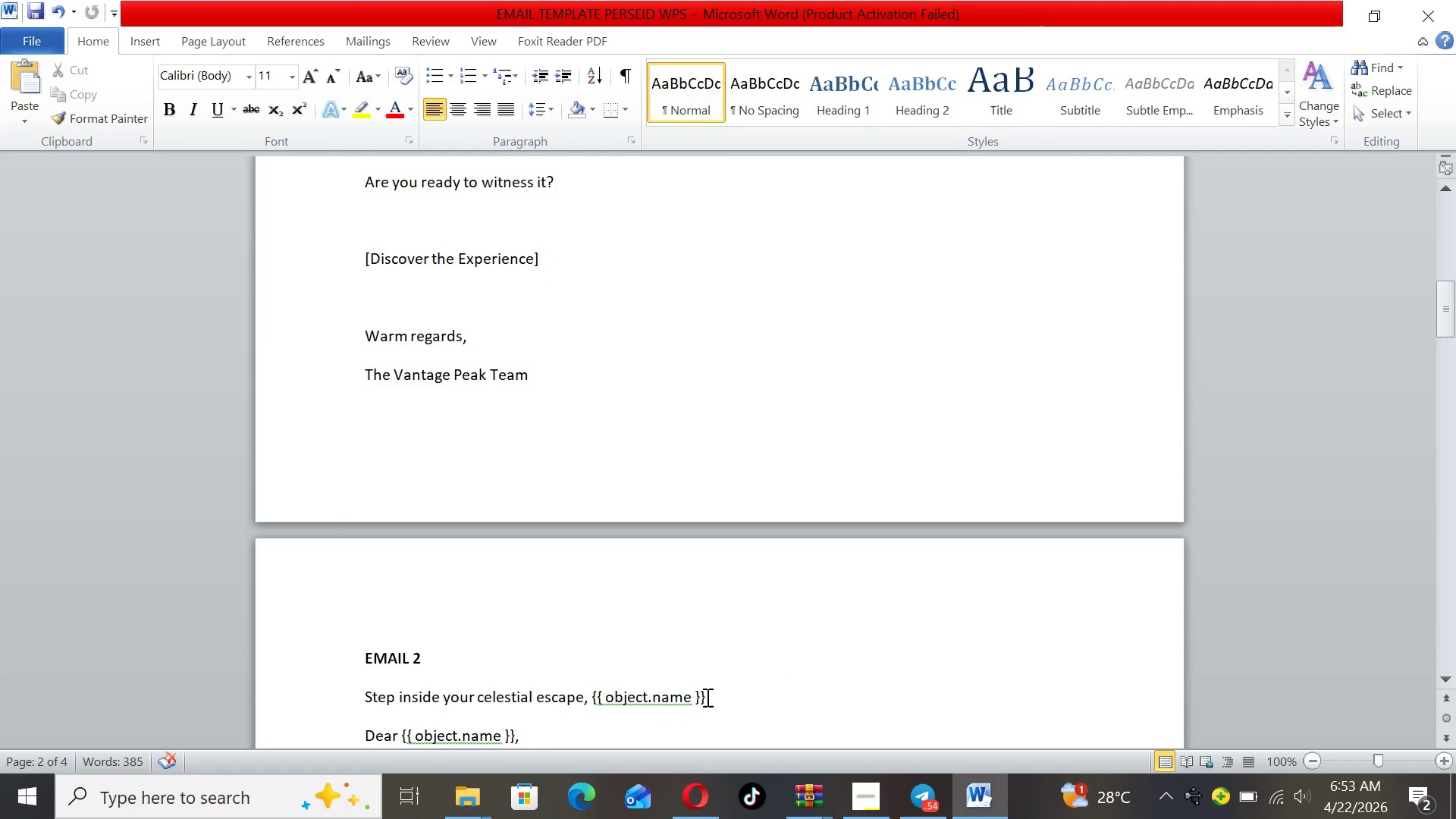 
left_click_drag(start_coordinate=[706, 697], to_coordinate=[357, 702])
 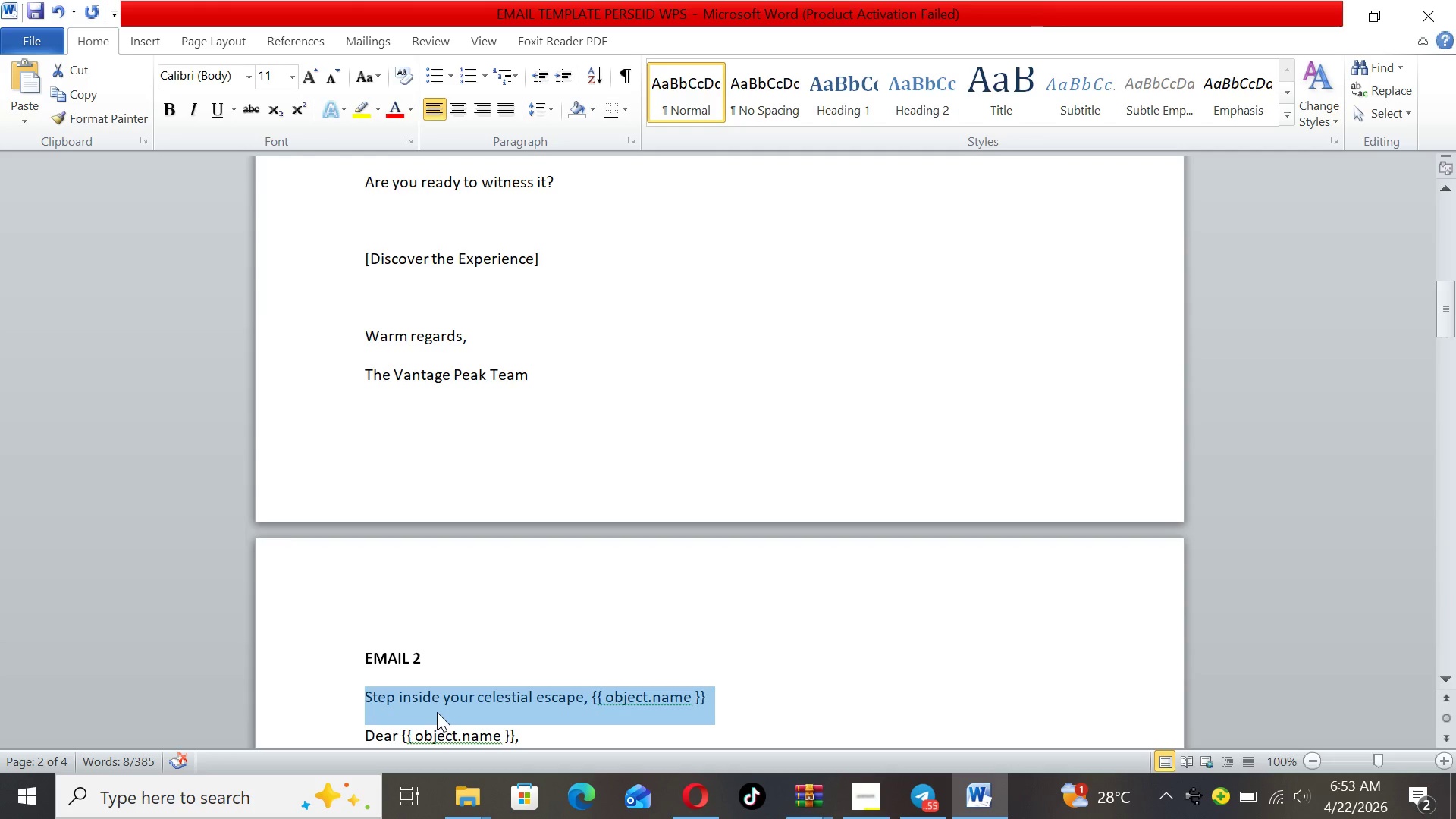 
right_click([437, 712])
 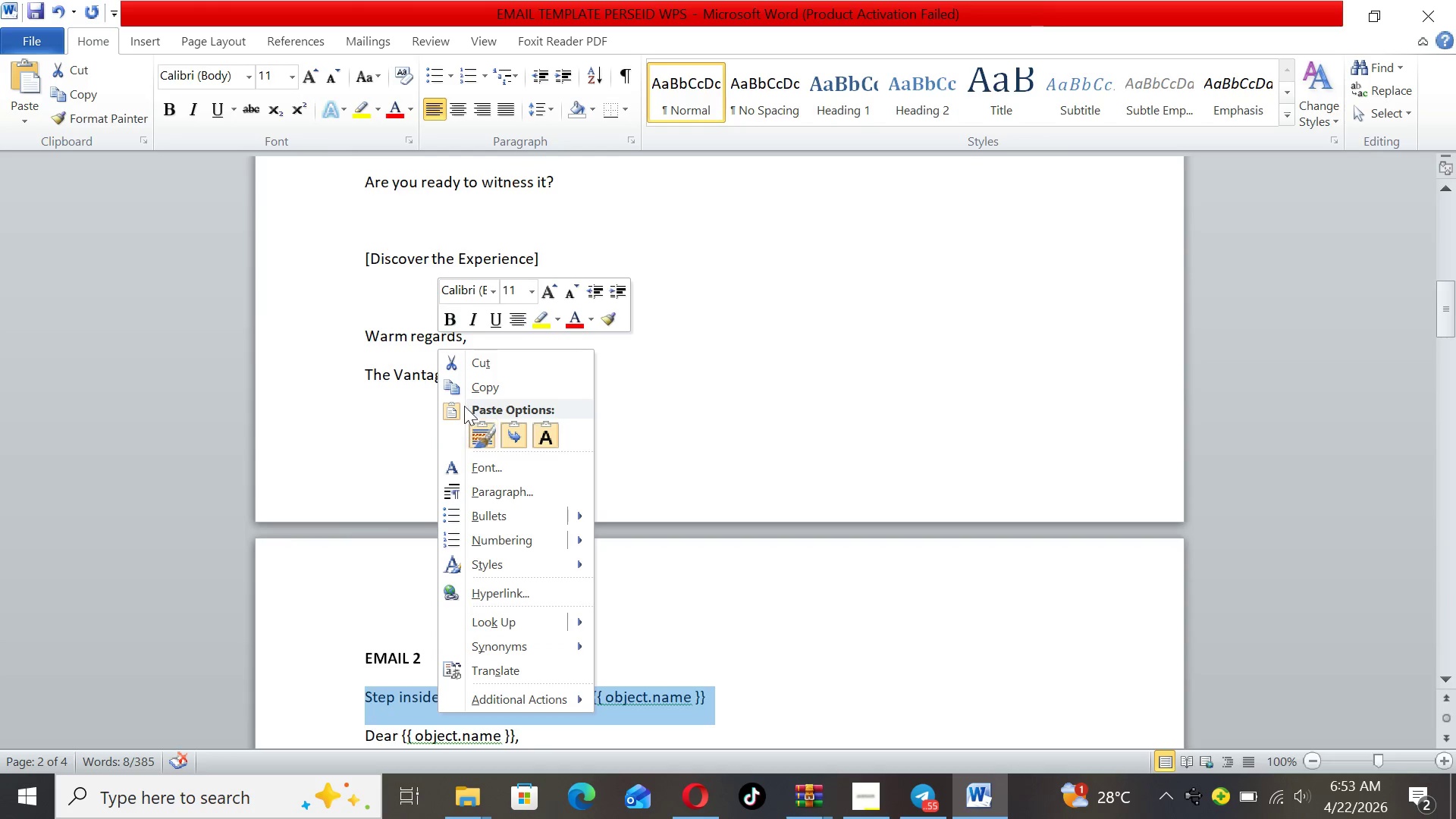 
left_click([458, 390])
 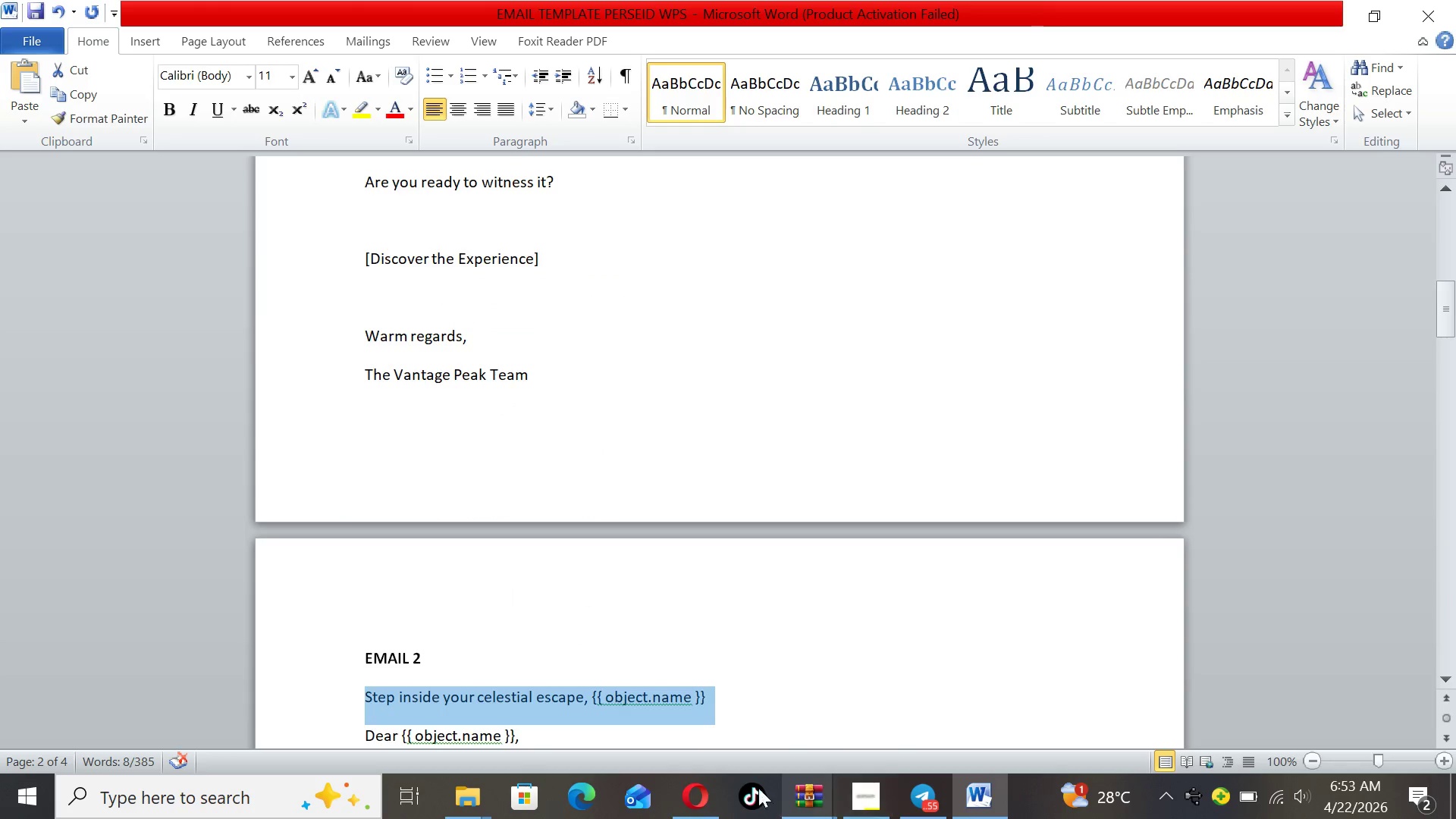 
left_click([679, 791])
 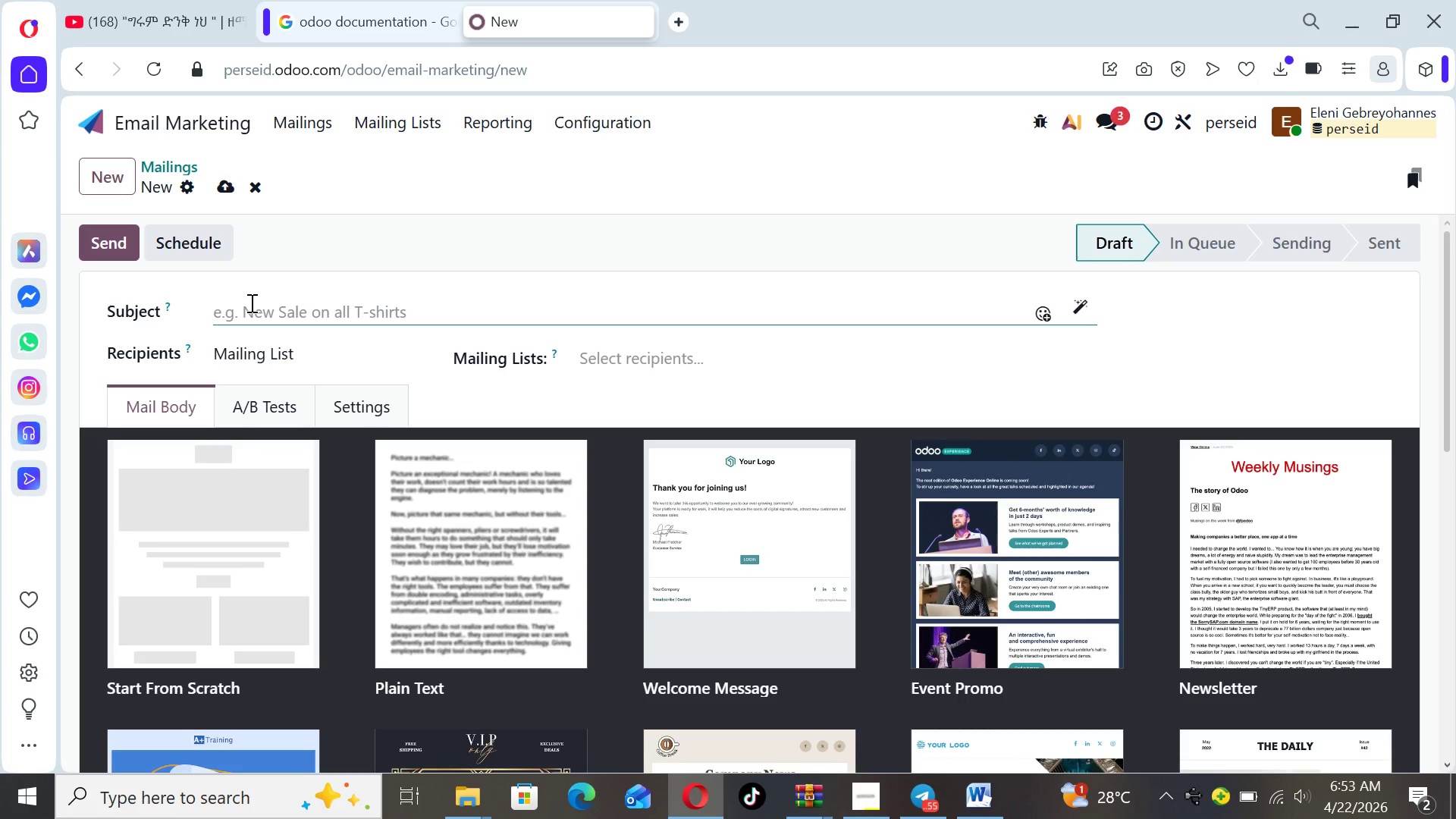 
key(Control+ControlLeft)
 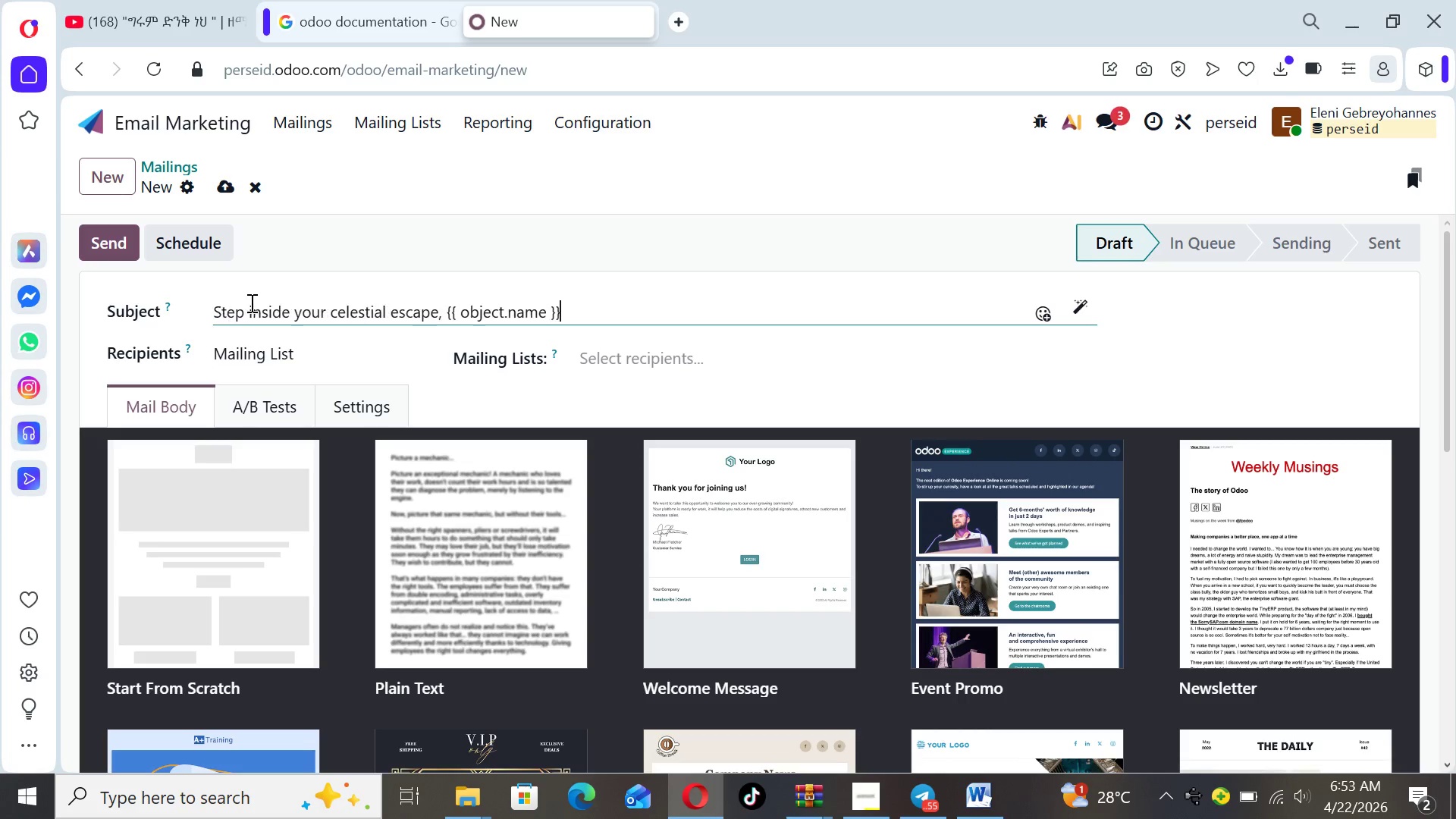 
key(Control+V)
 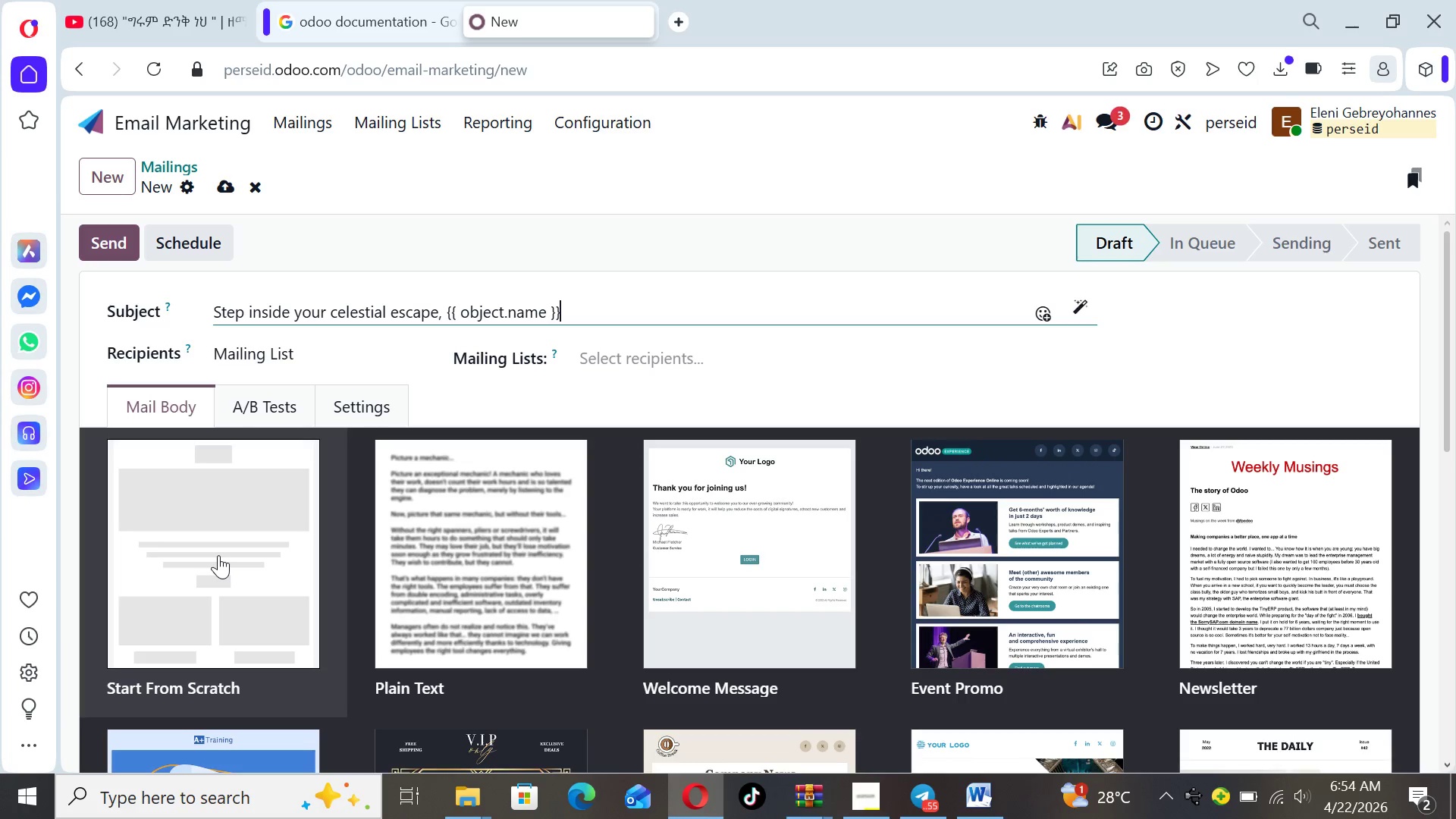 
wait(16.72)
 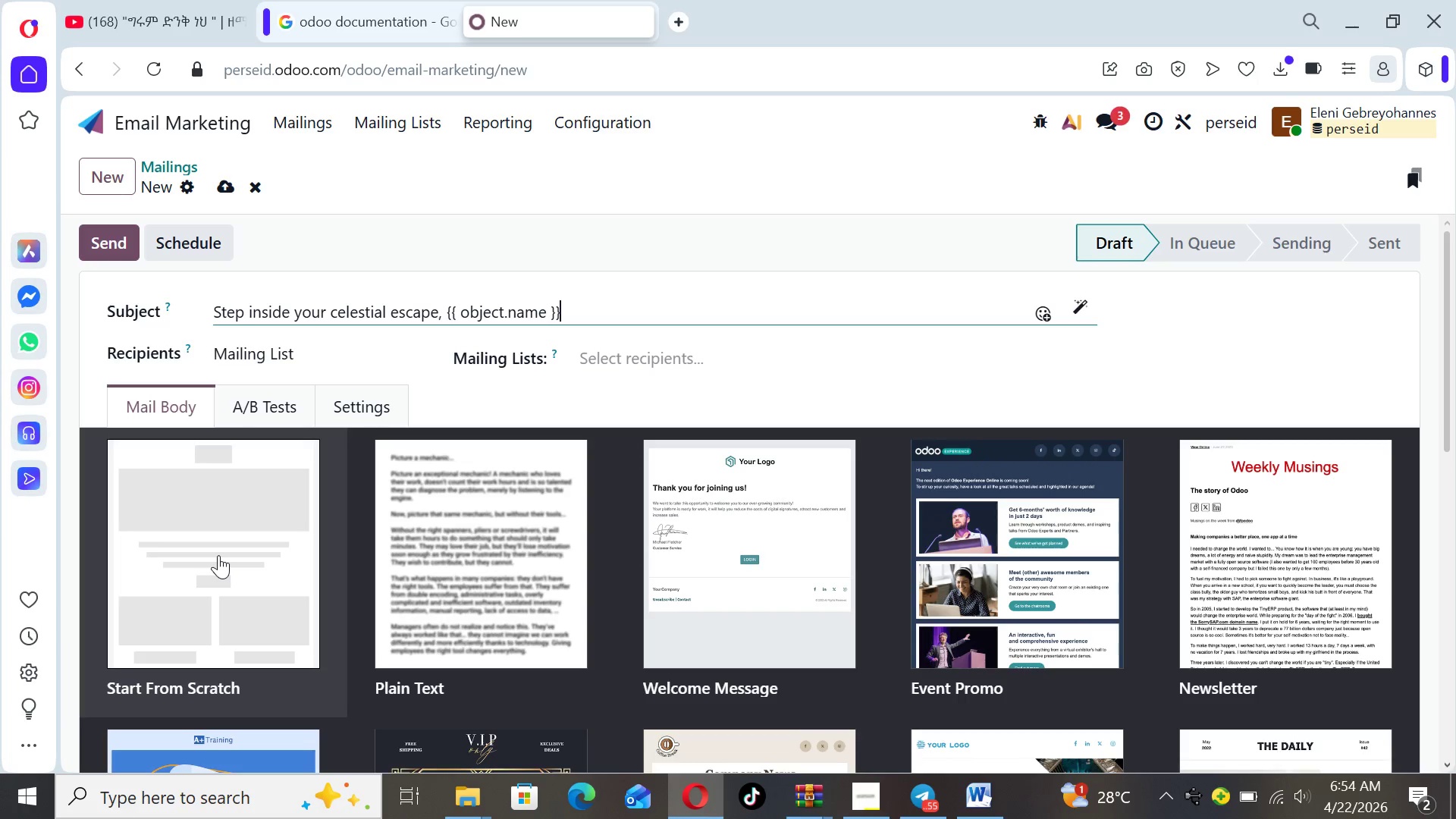 
left_click([457, 562])
 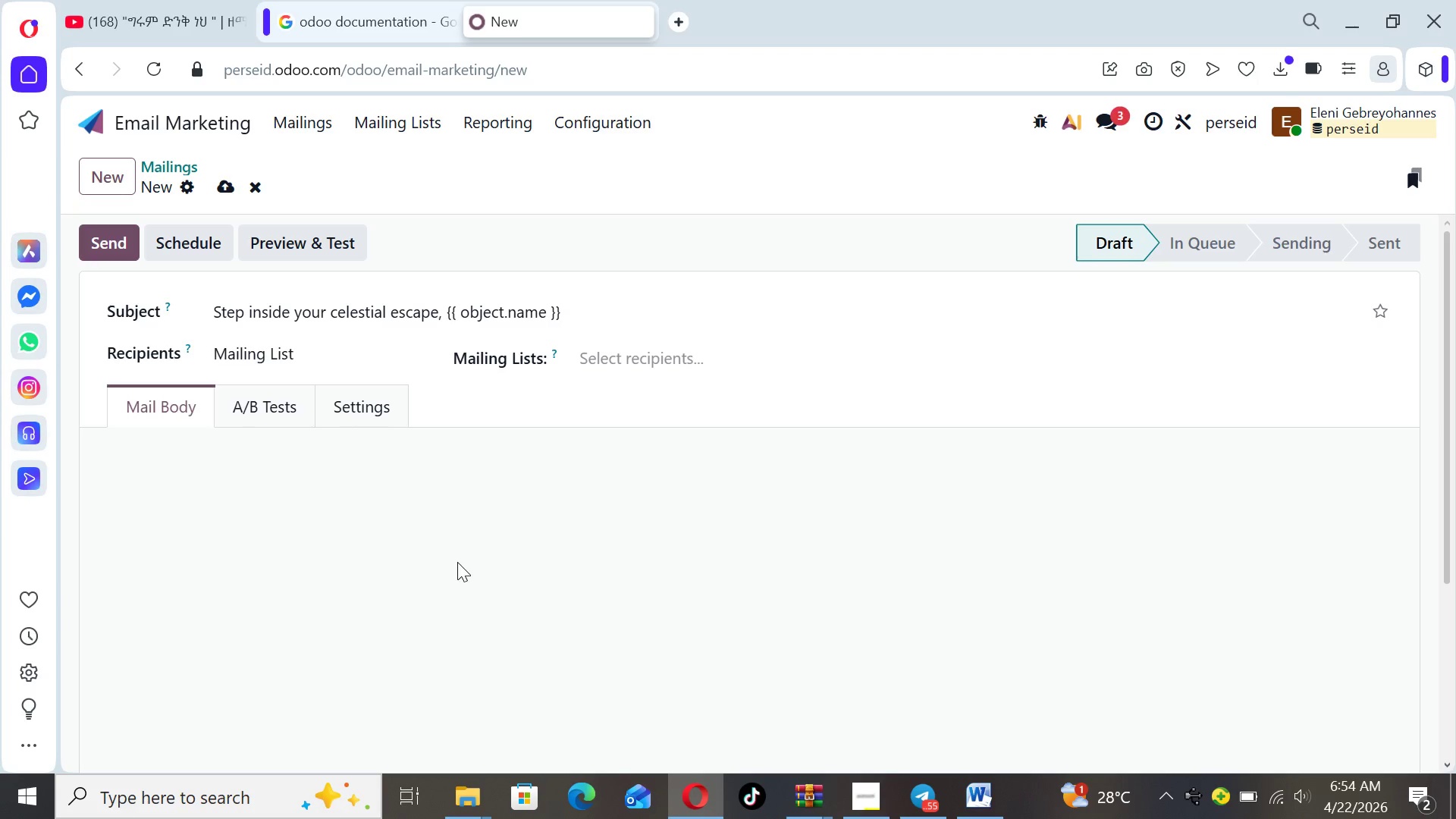 
wait(8.61)
 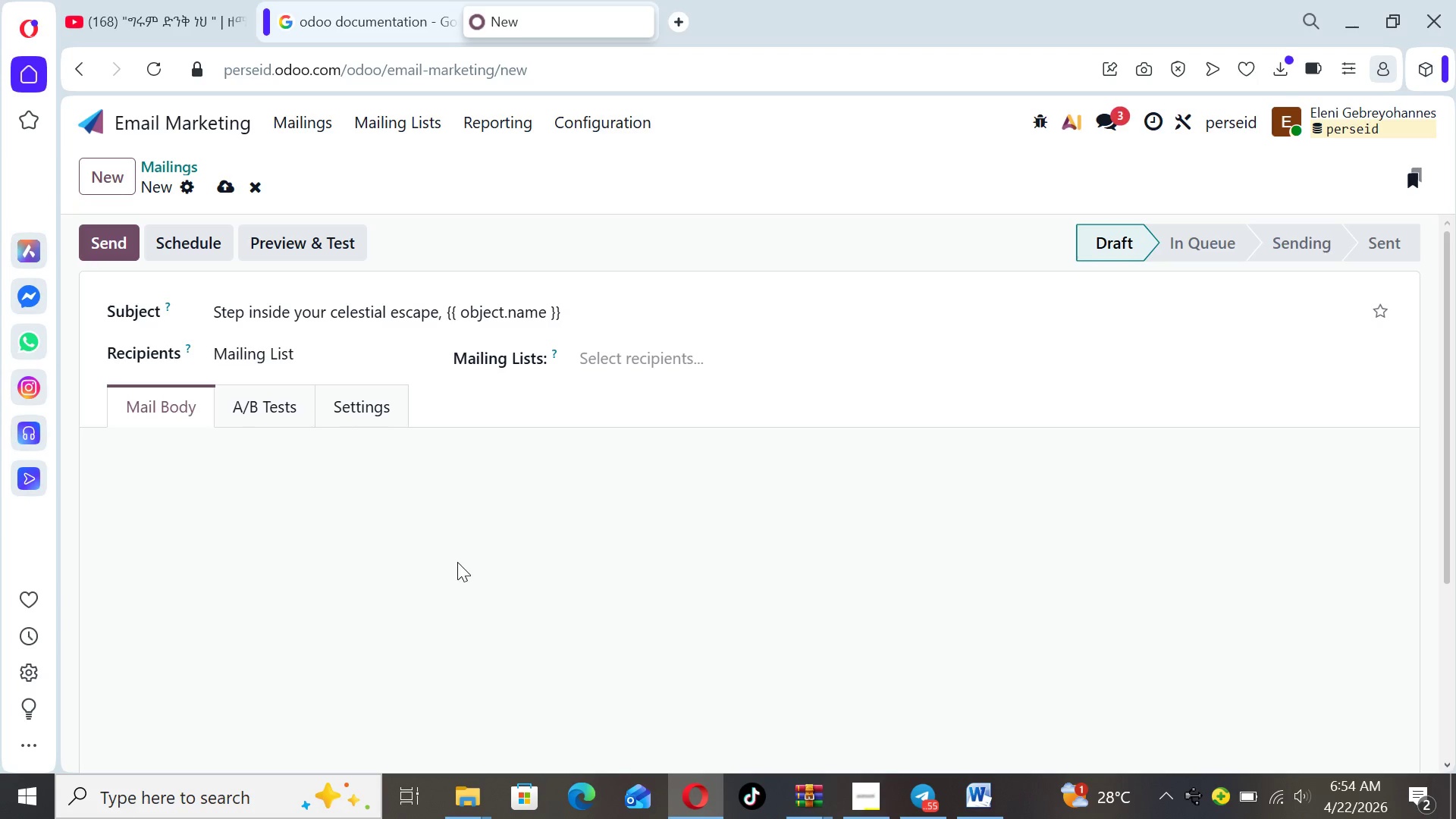 
left_click([428, 496])
 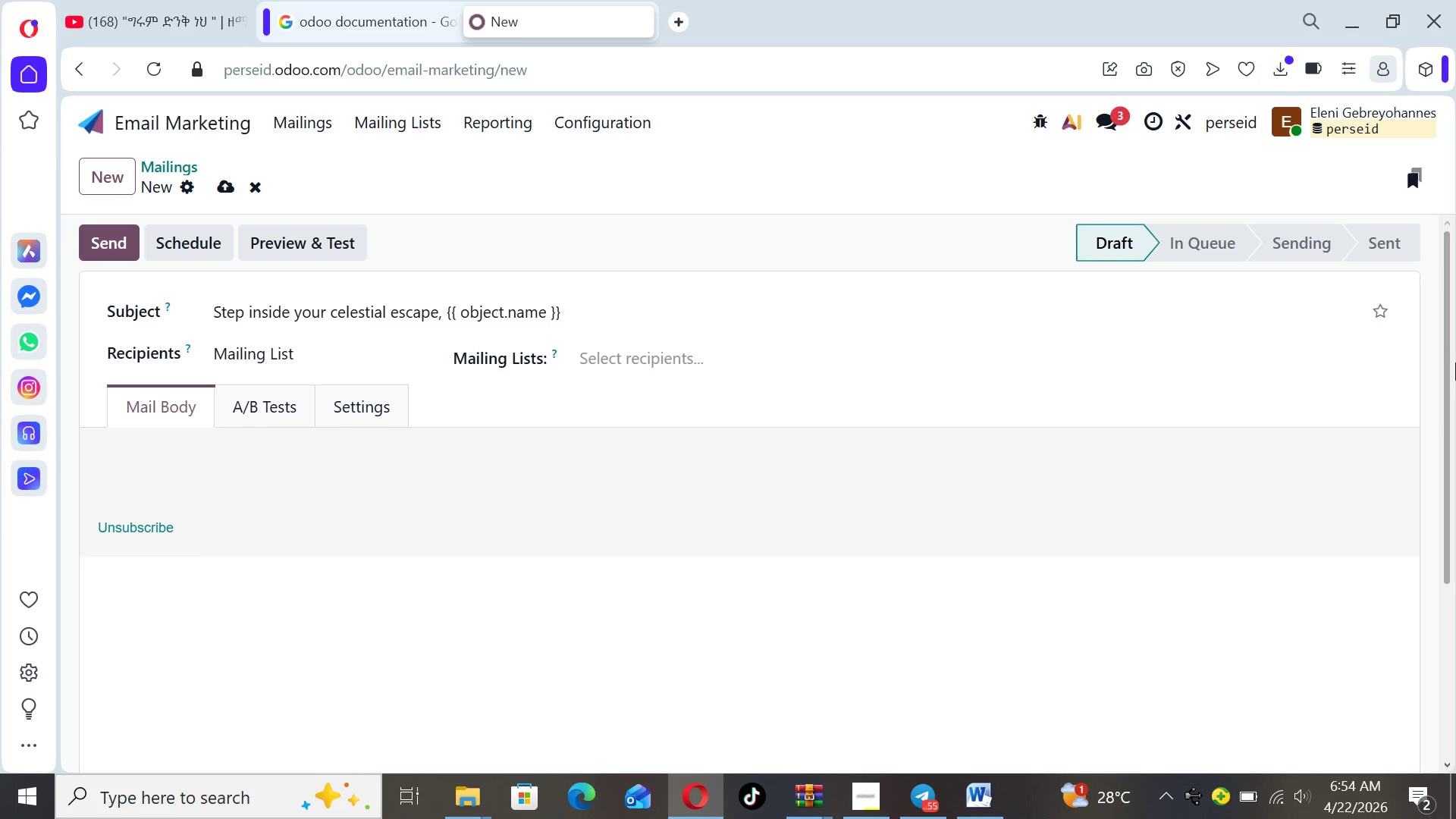 
left_click_drag(start_coordinate=[1447, 371], to_coordinate=[1448, 362])
 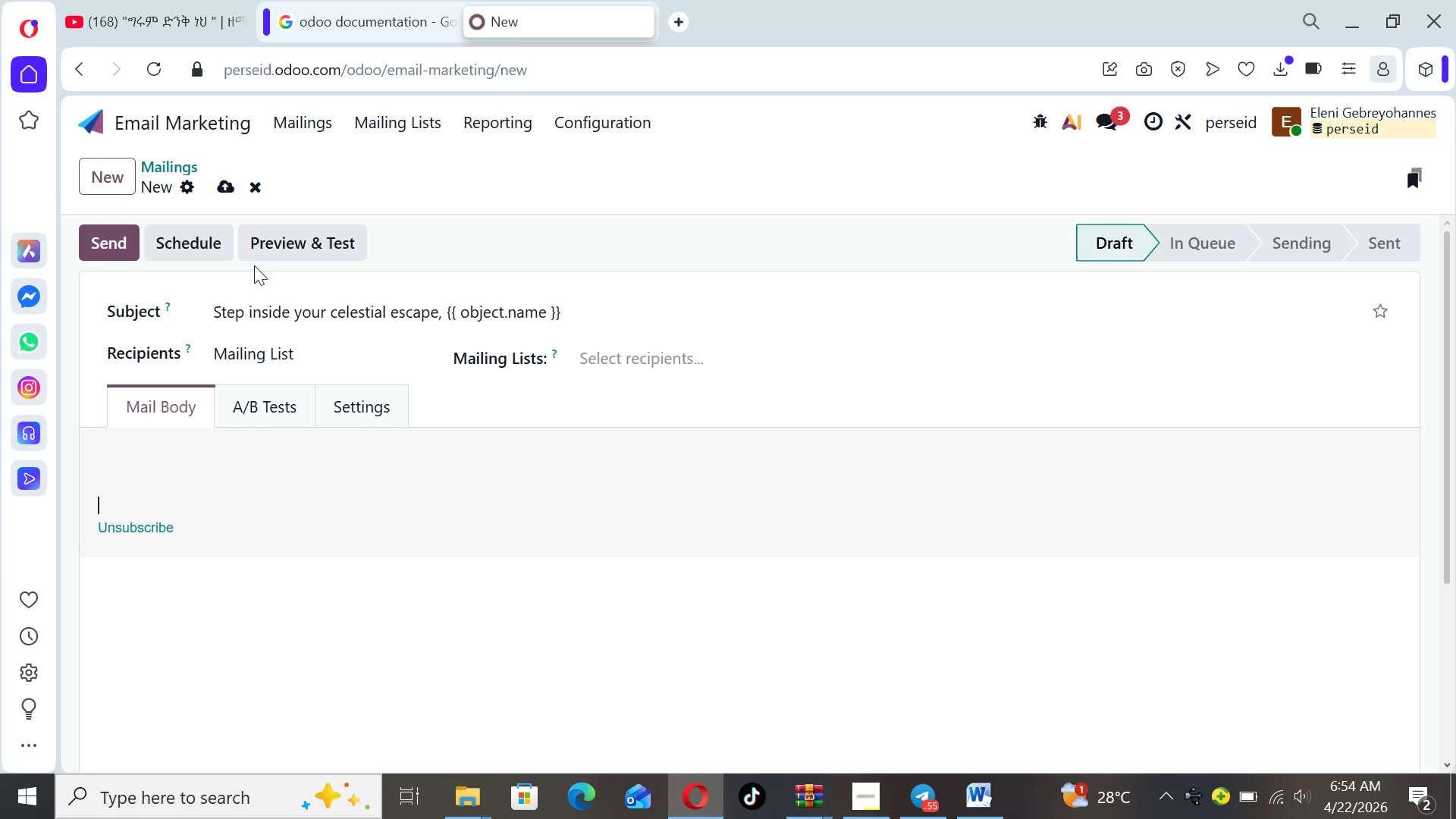 
wait(5.11)
 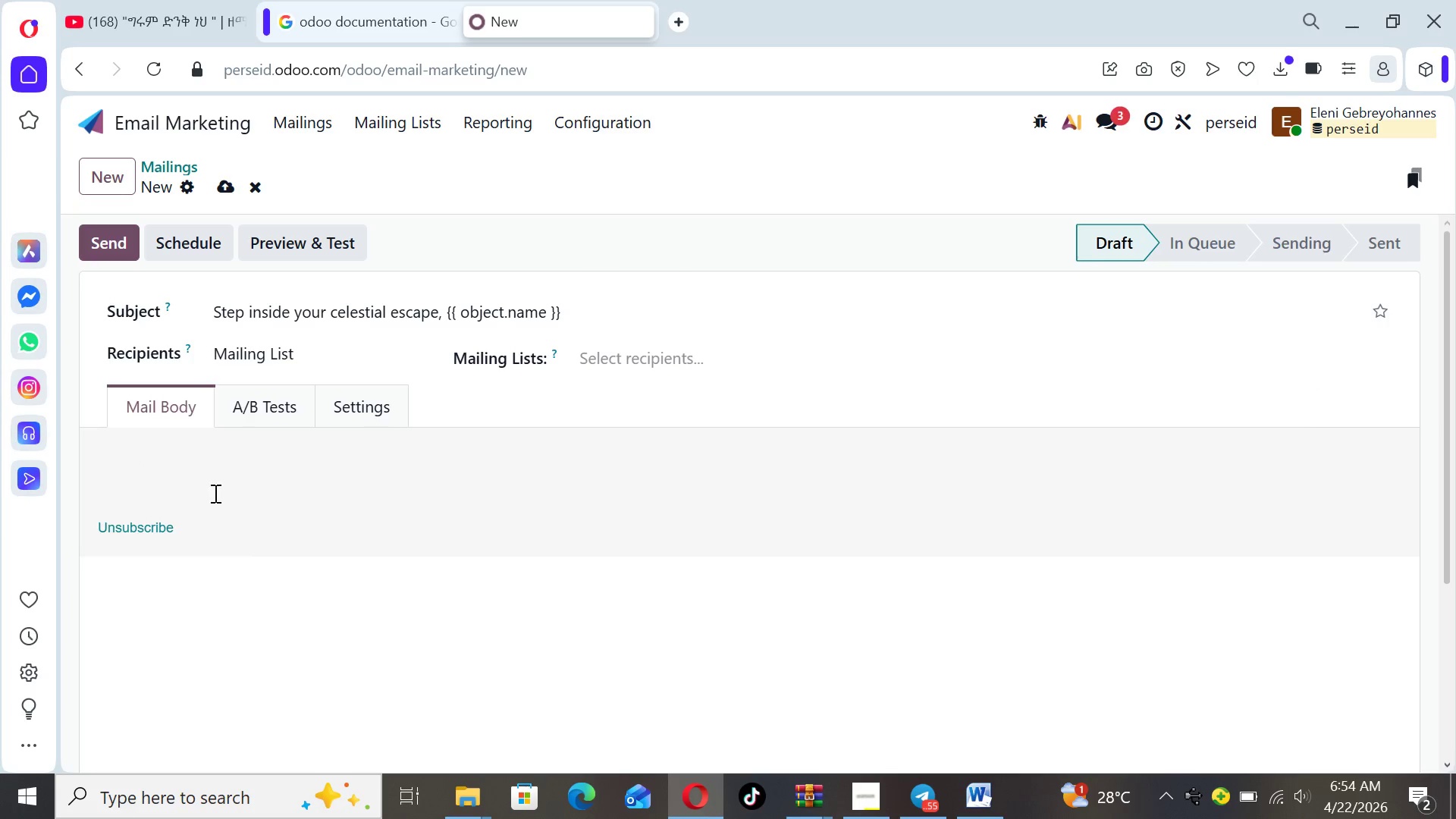 
left_click([259, 188])
 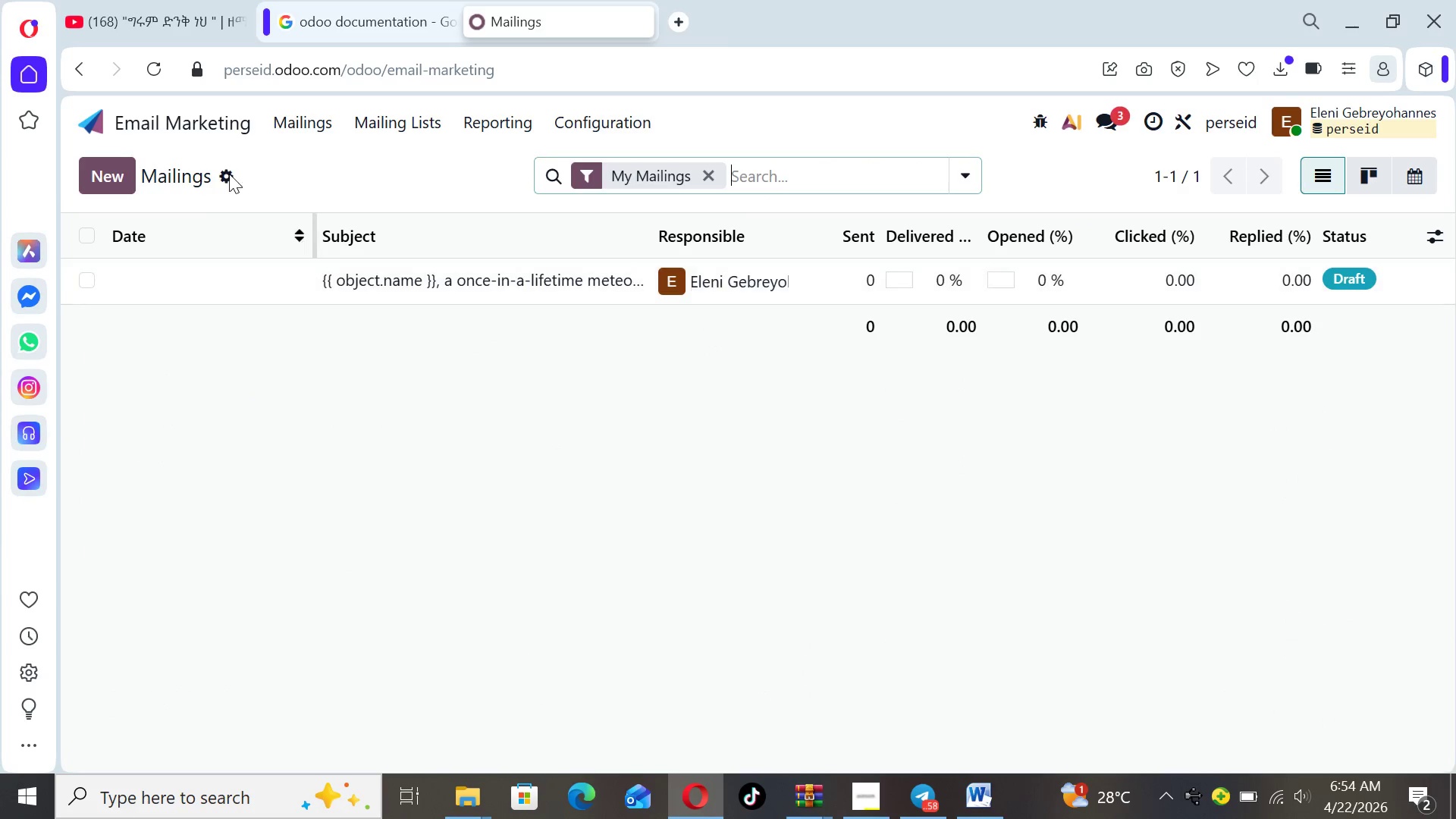 
left_click([112, 167])
 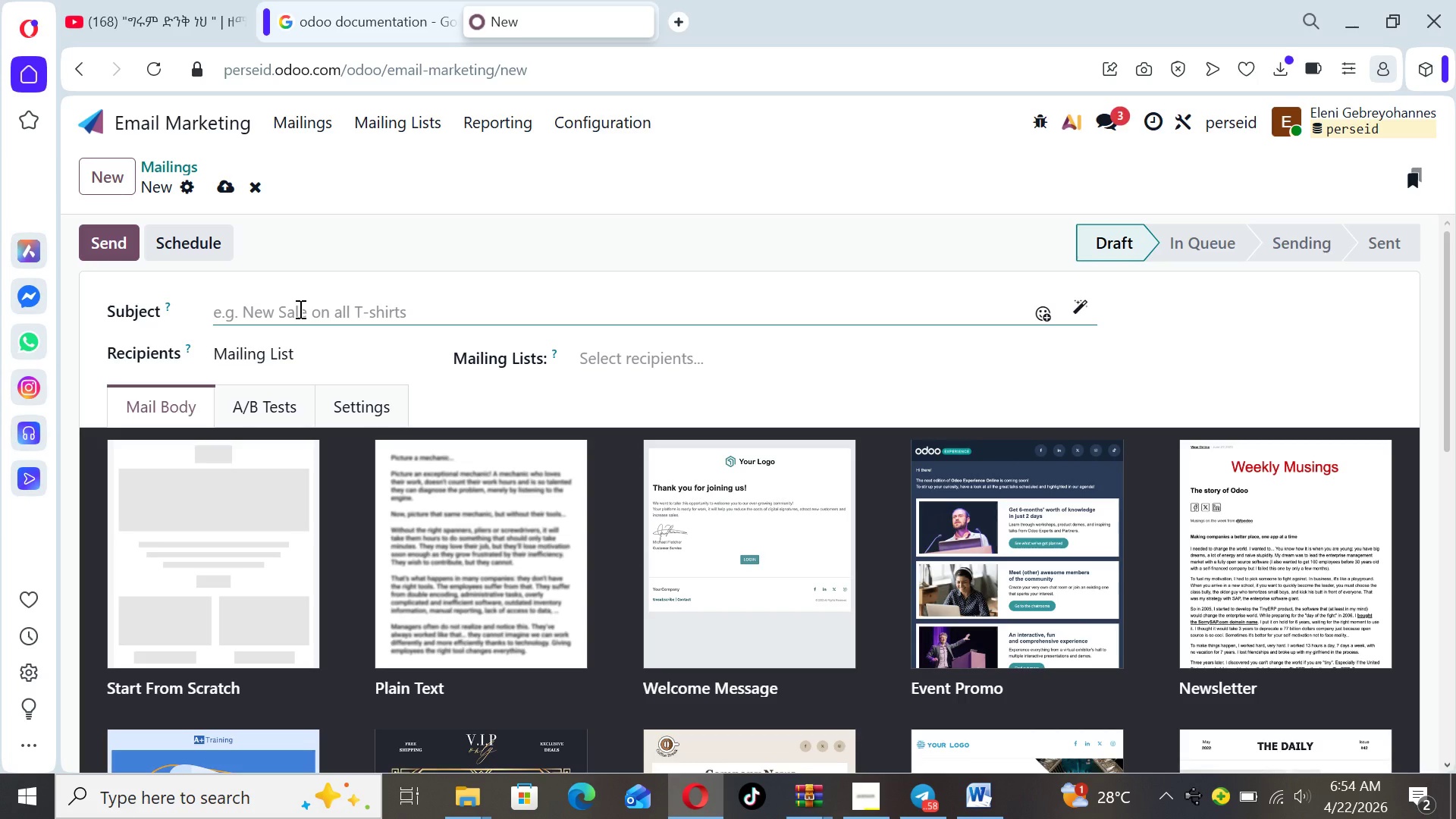 
key(Control+ControlLeft)
 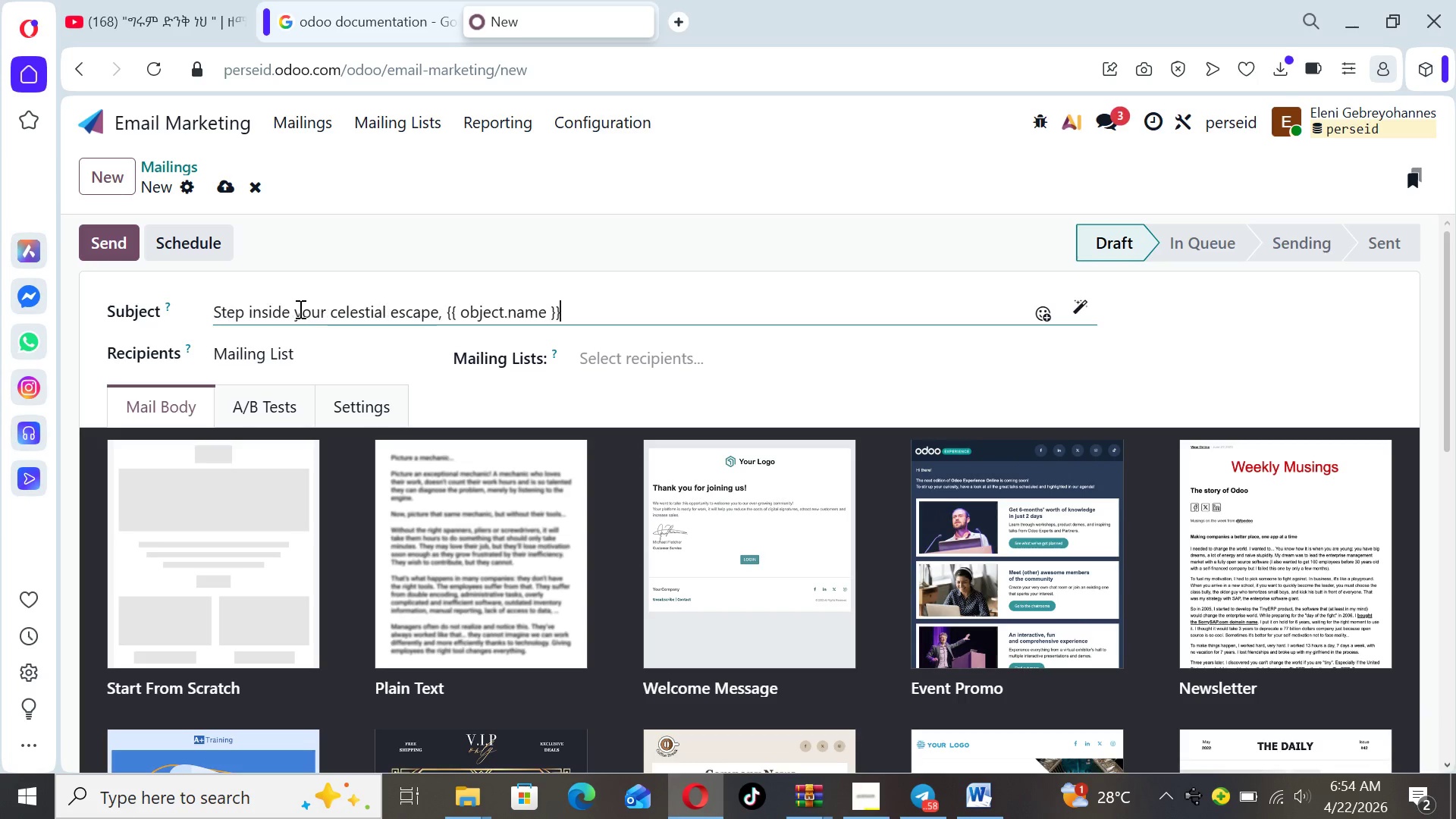 
key(Control+V)
 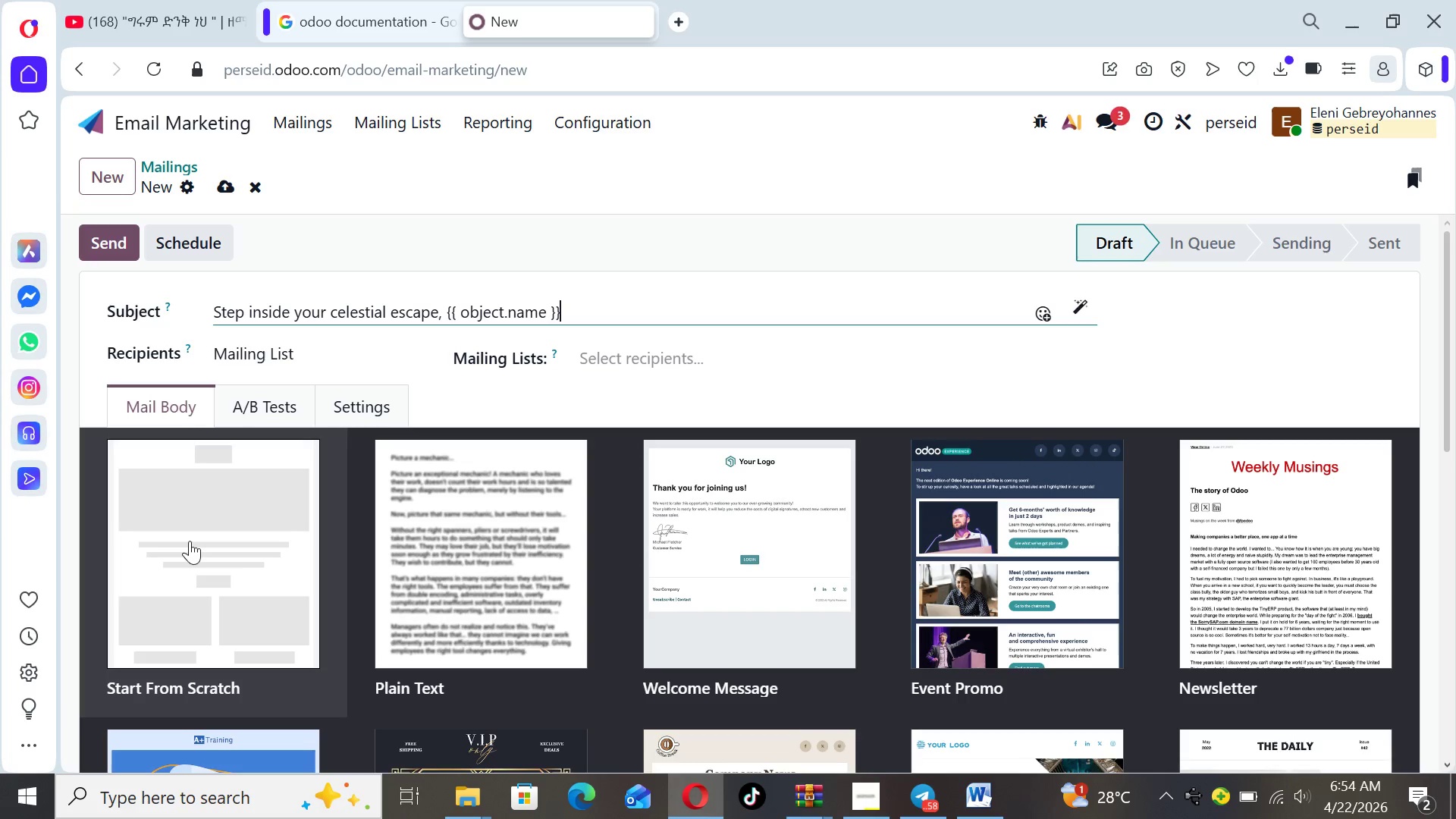 
left_click([190, 541])
 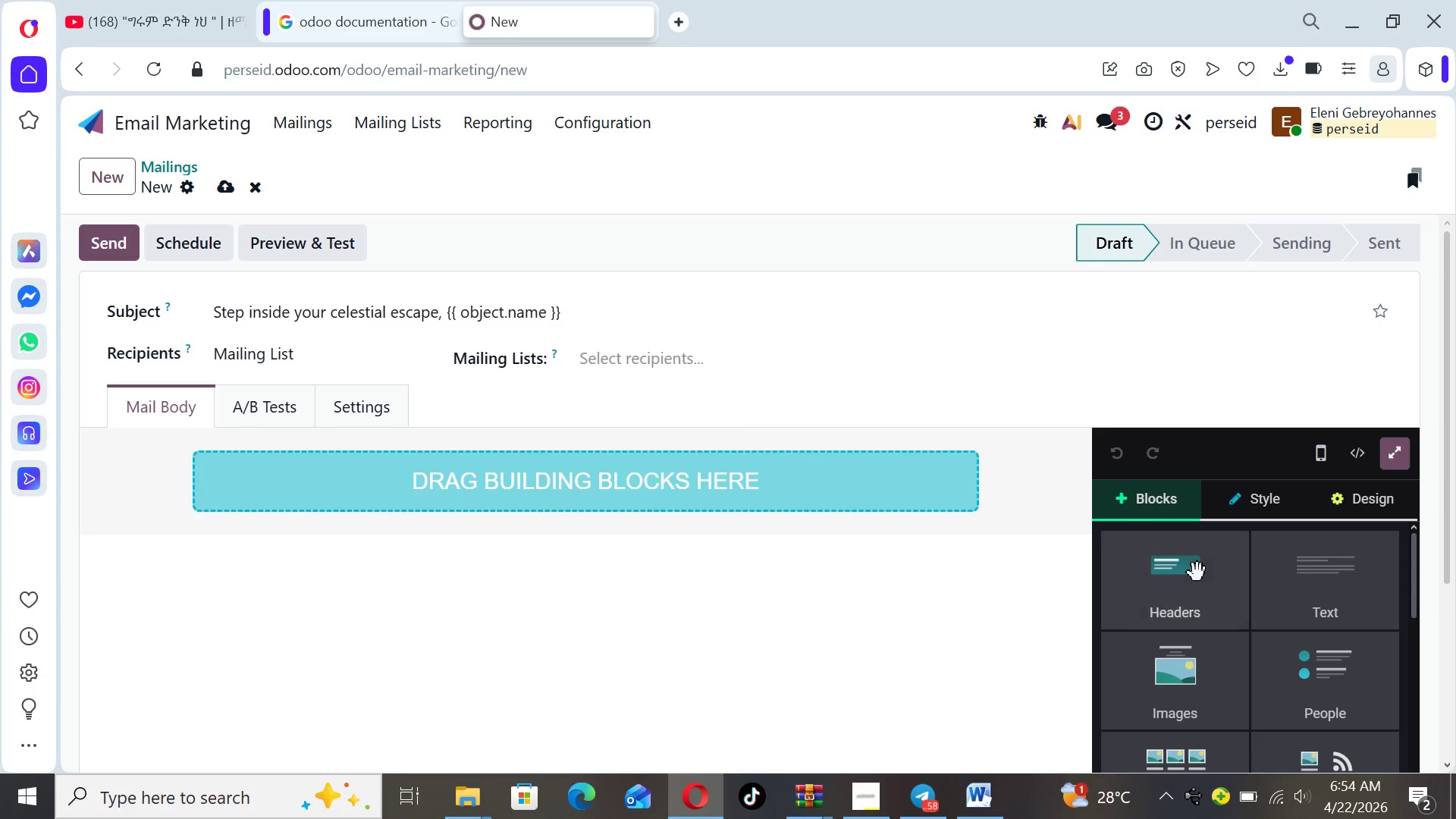 
left_click_drag(start_coordinate=[1331, 592], to_coordinate=[824, 563])
 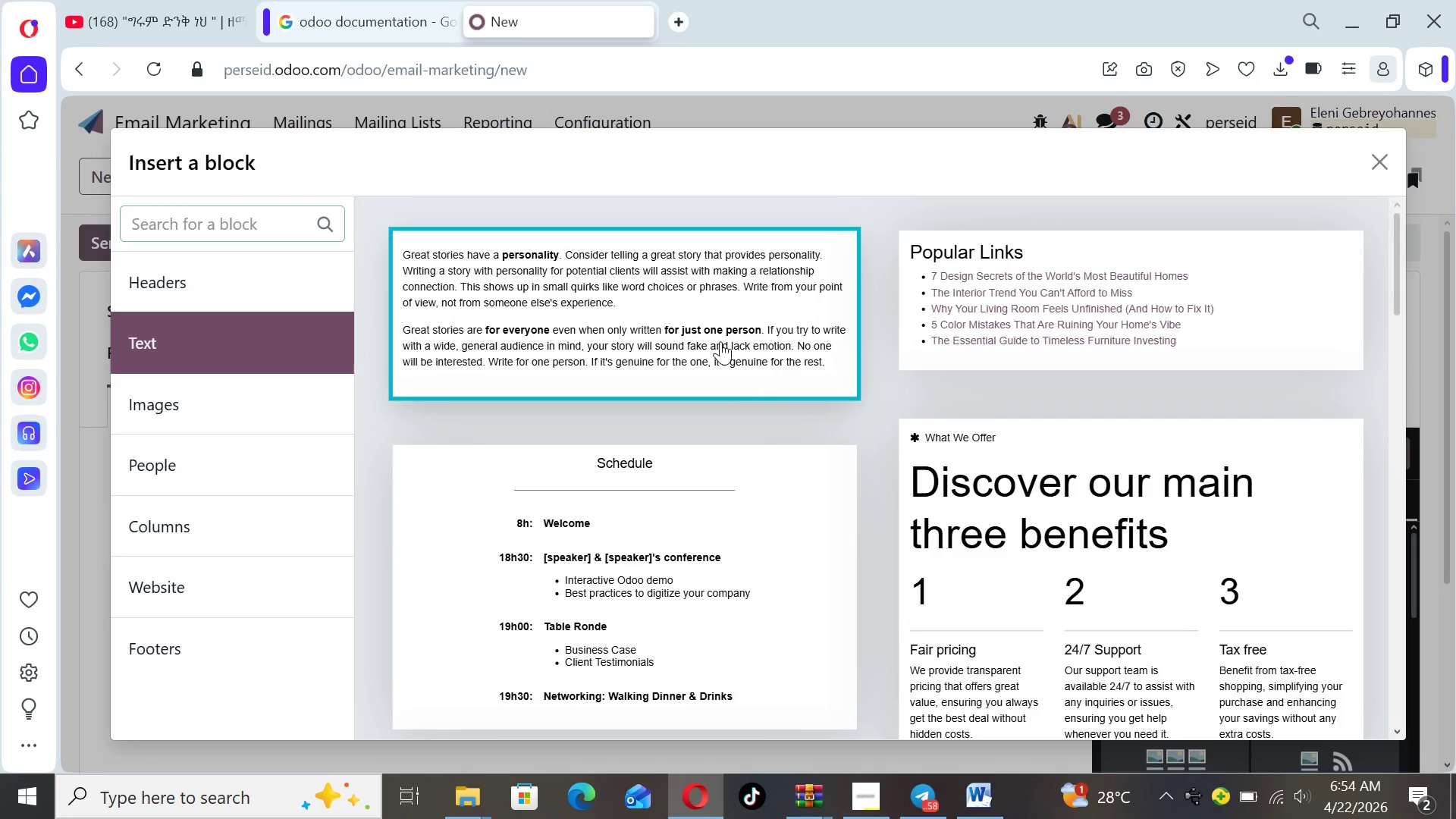 
left_click([720, 340])
 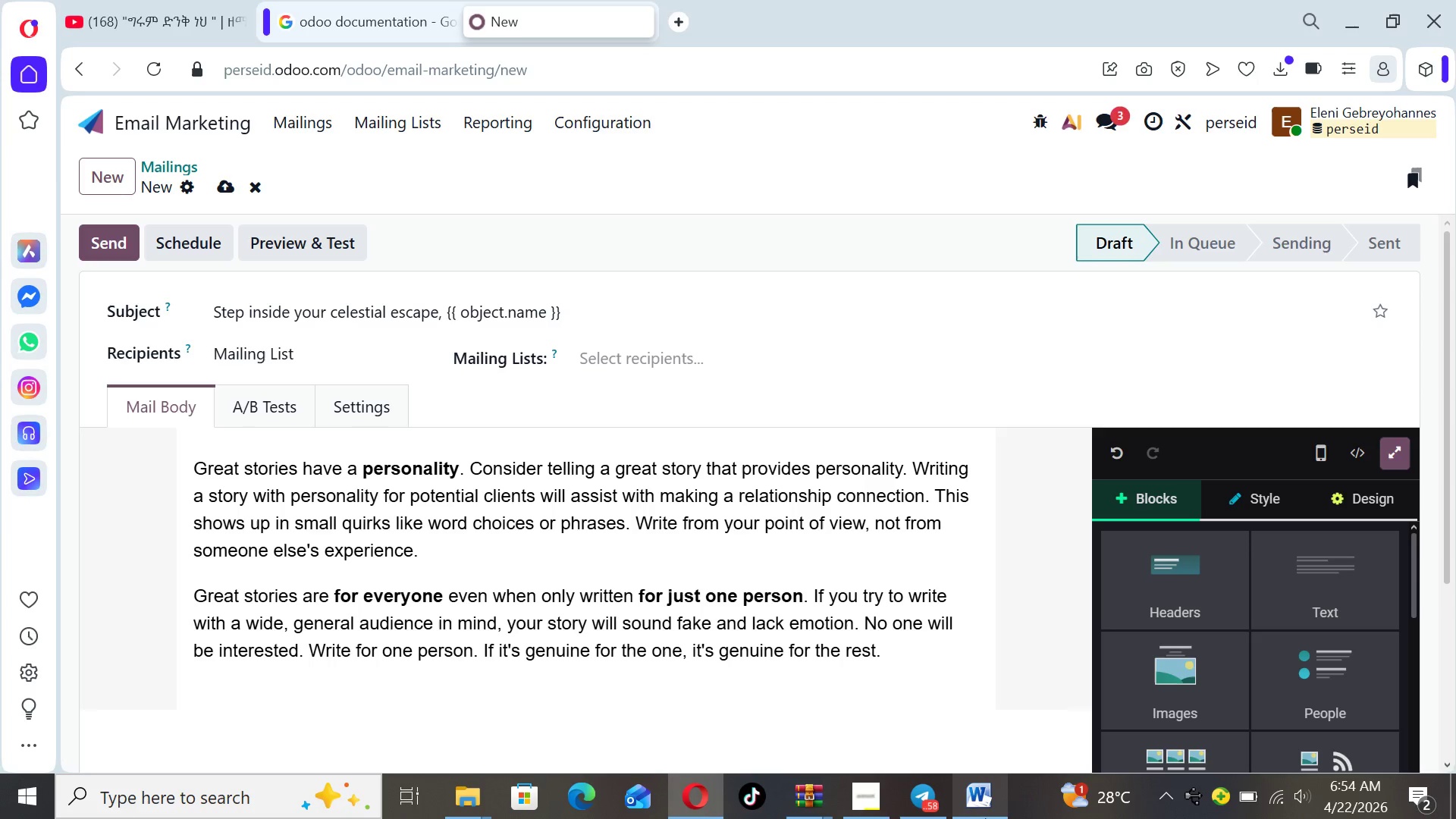 
left_click([974, 807])
 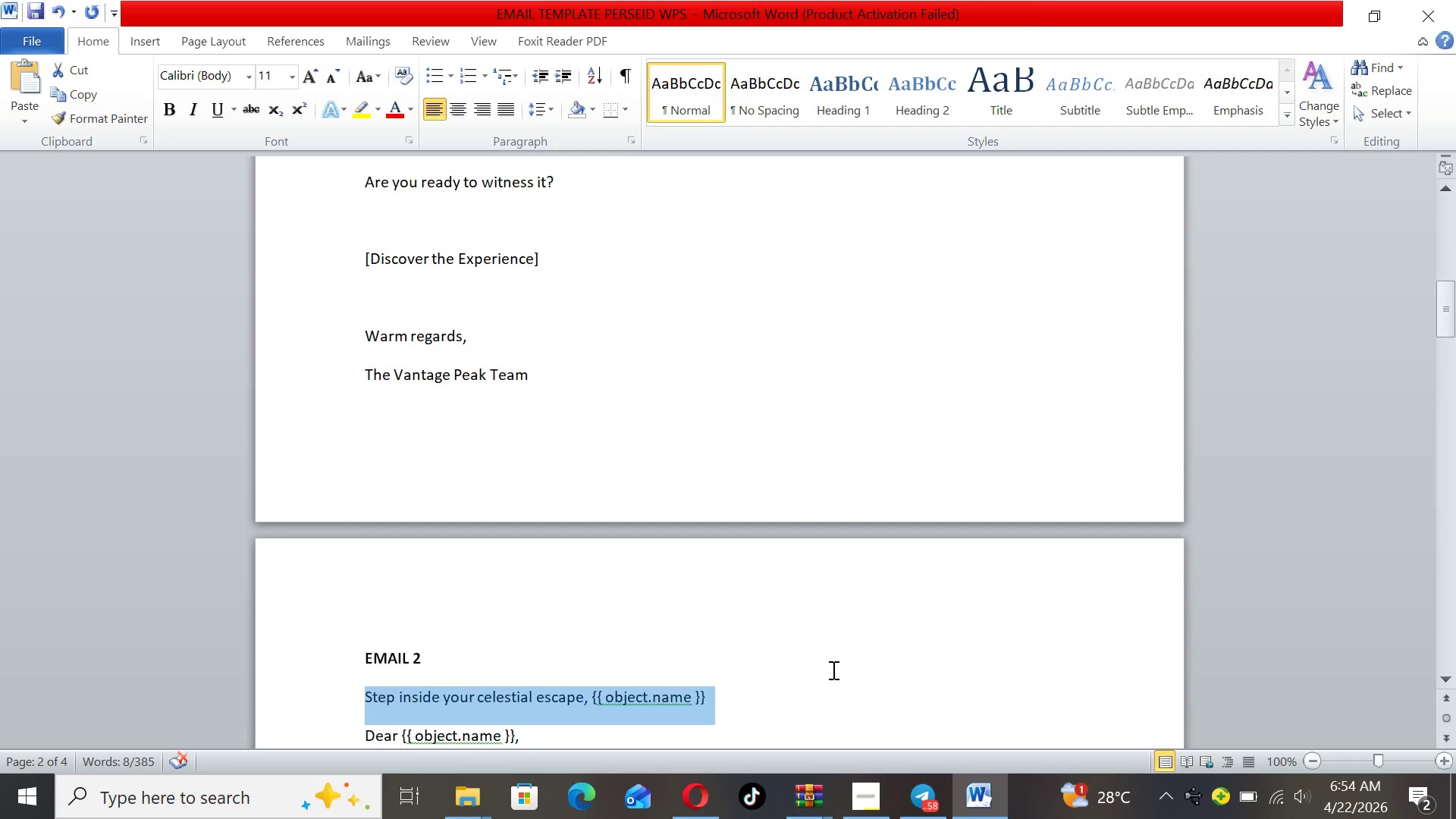 
left_click([959, 648])
 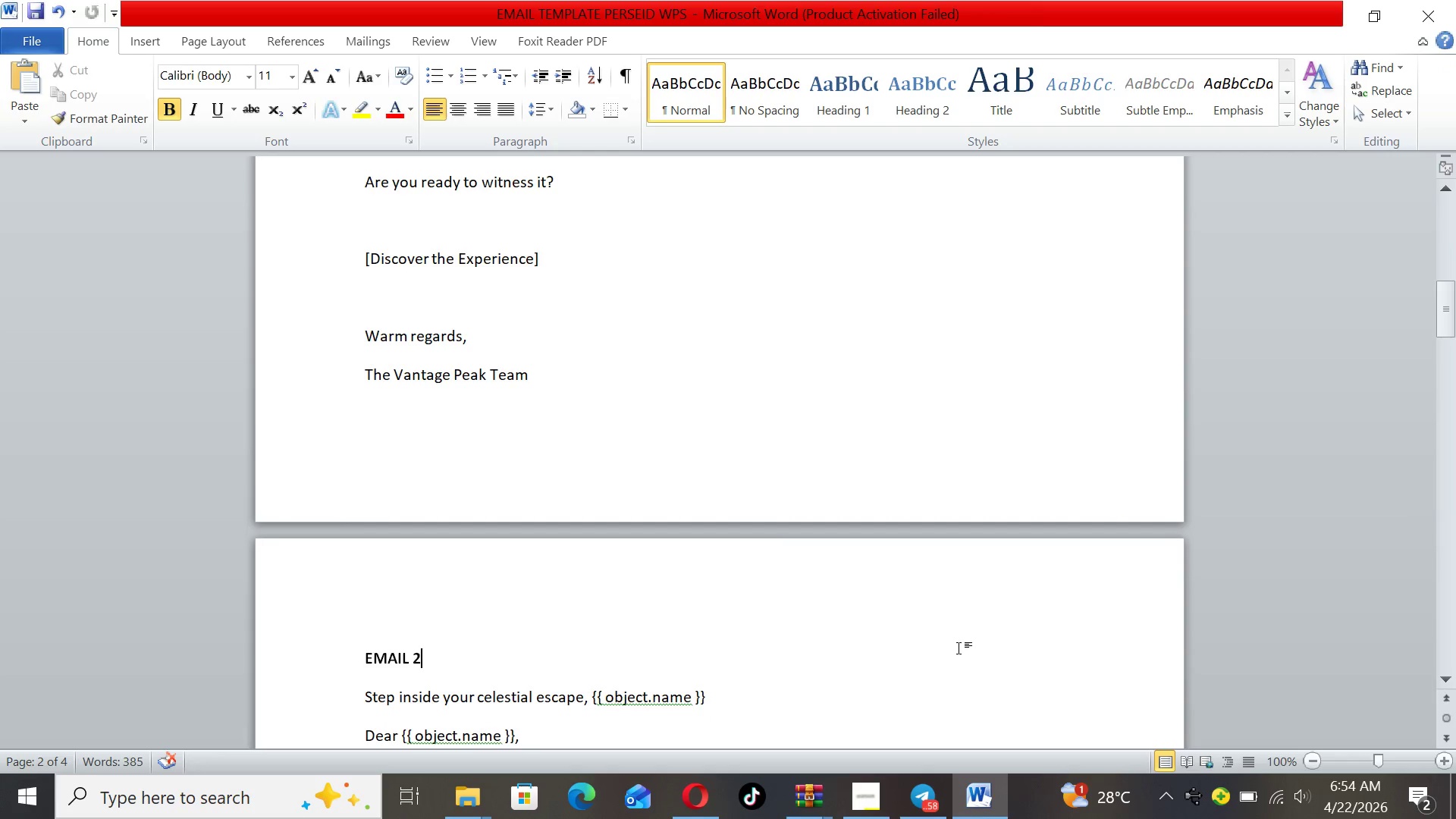 
hold_key(key=ArrowDown, duration=0.94)
 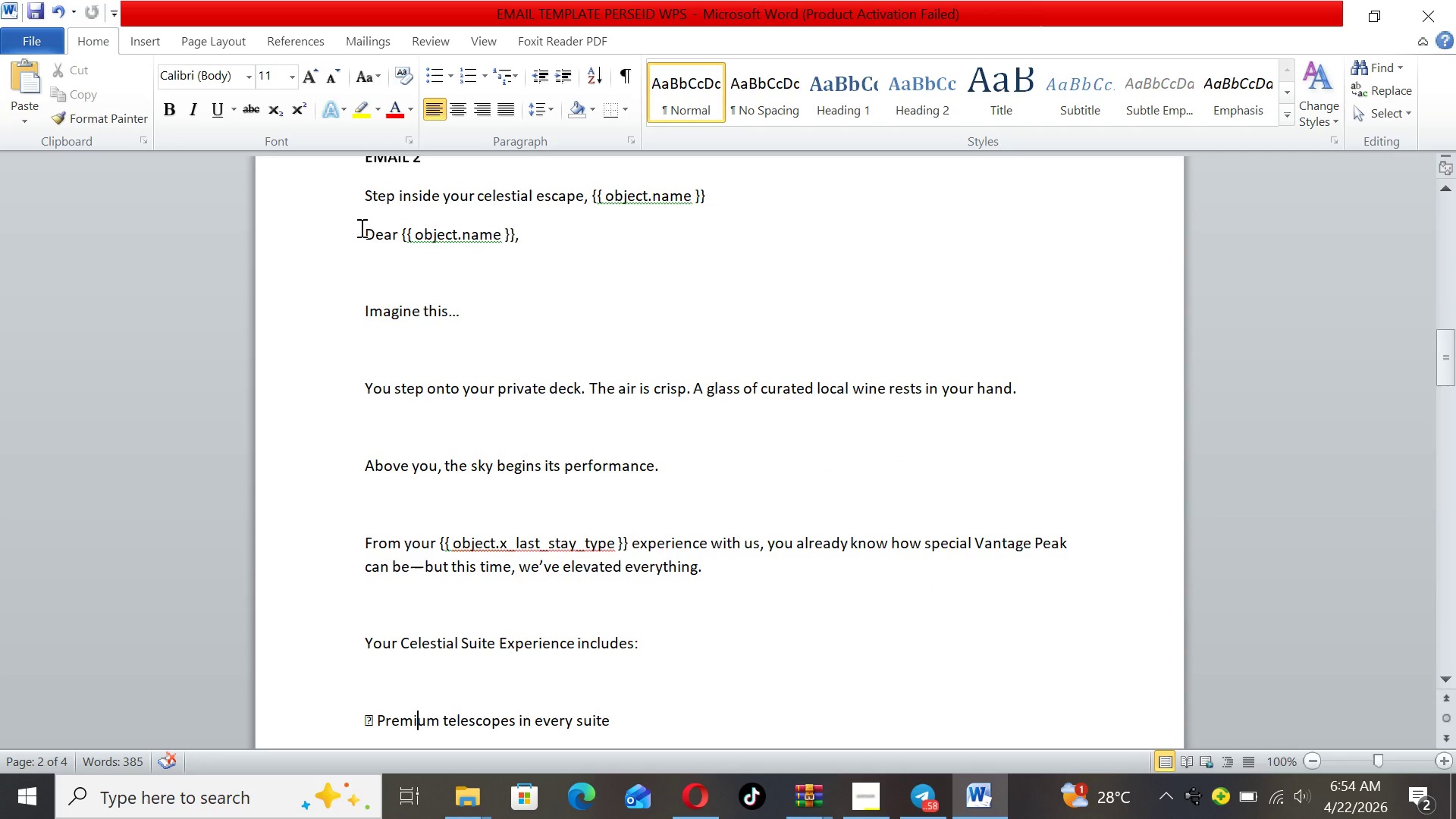 
left_click_drag(start_coordinate=[360, 228], to_coordinate=[648, 403])
 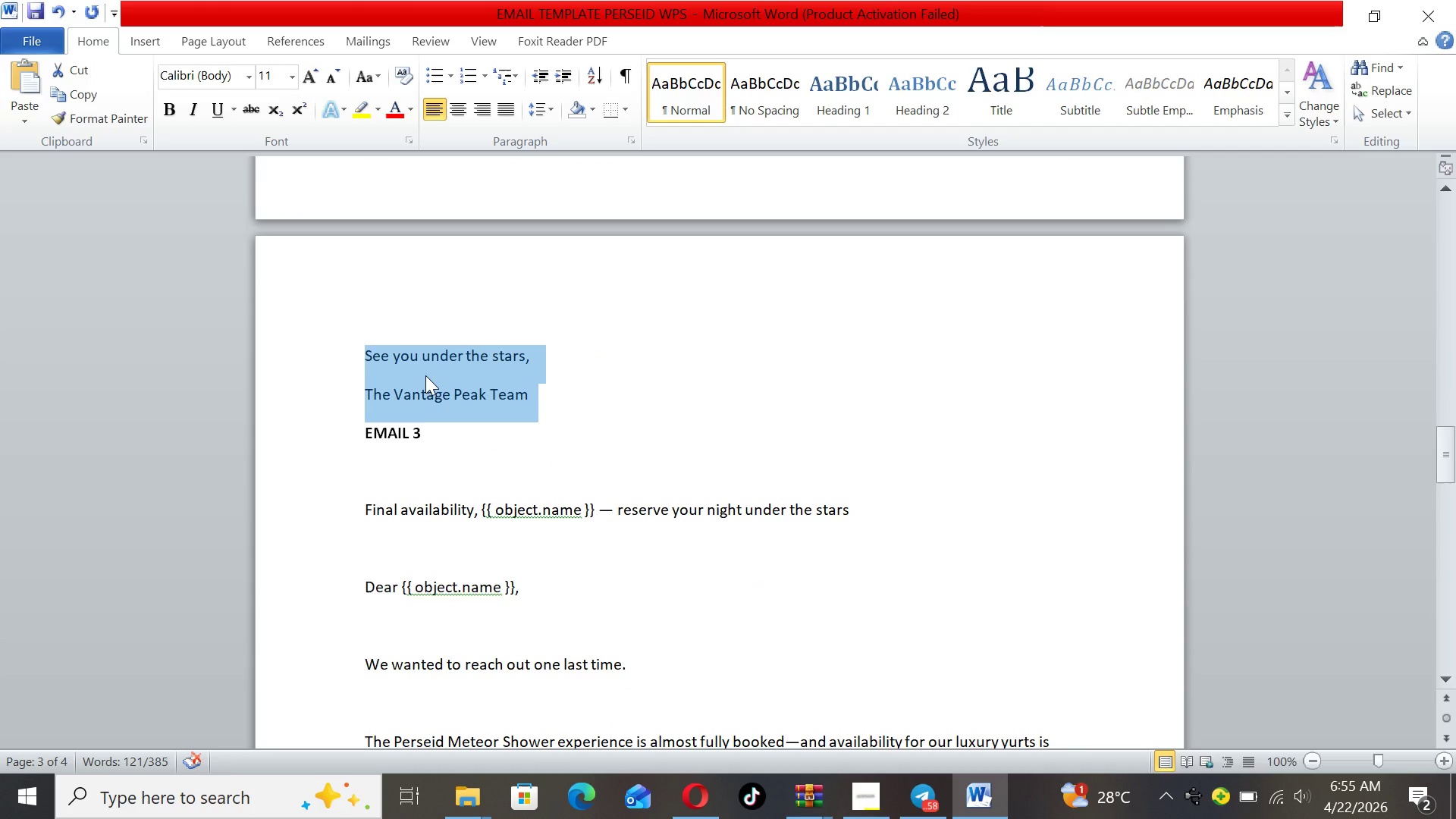 
right_click([425, 375])
 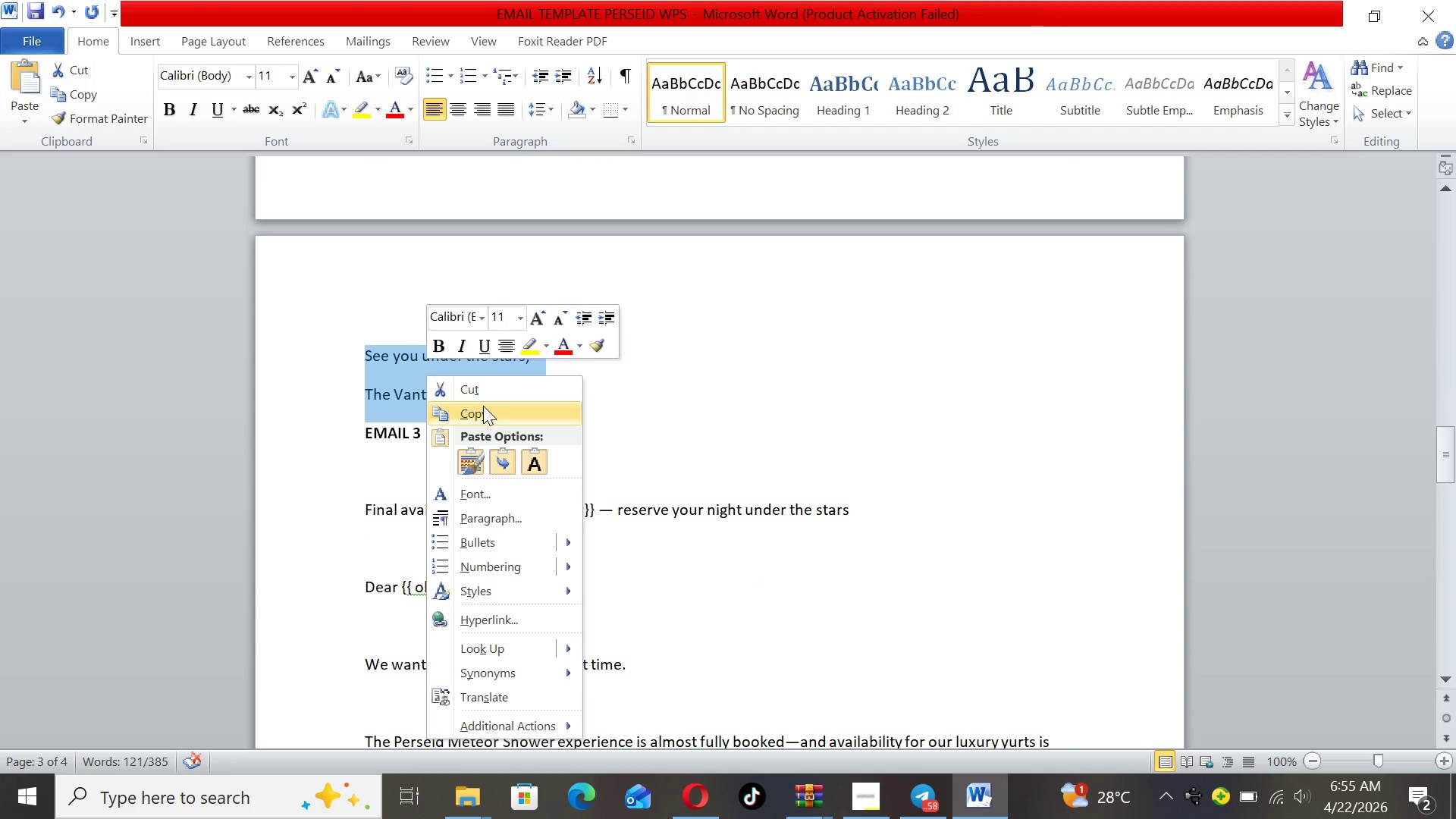 
left_click([483, 407])
 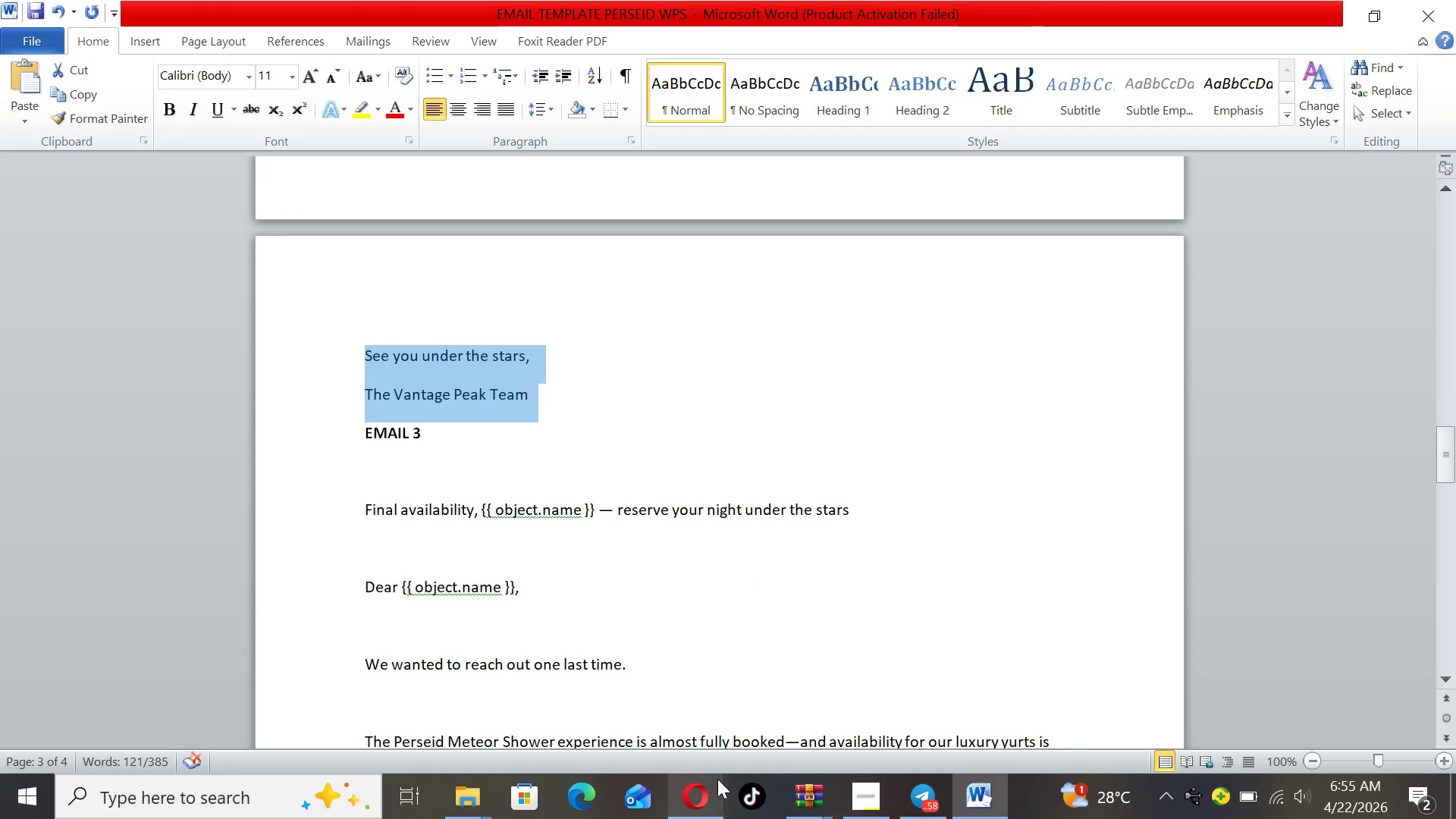 
left_click([709, 789])
 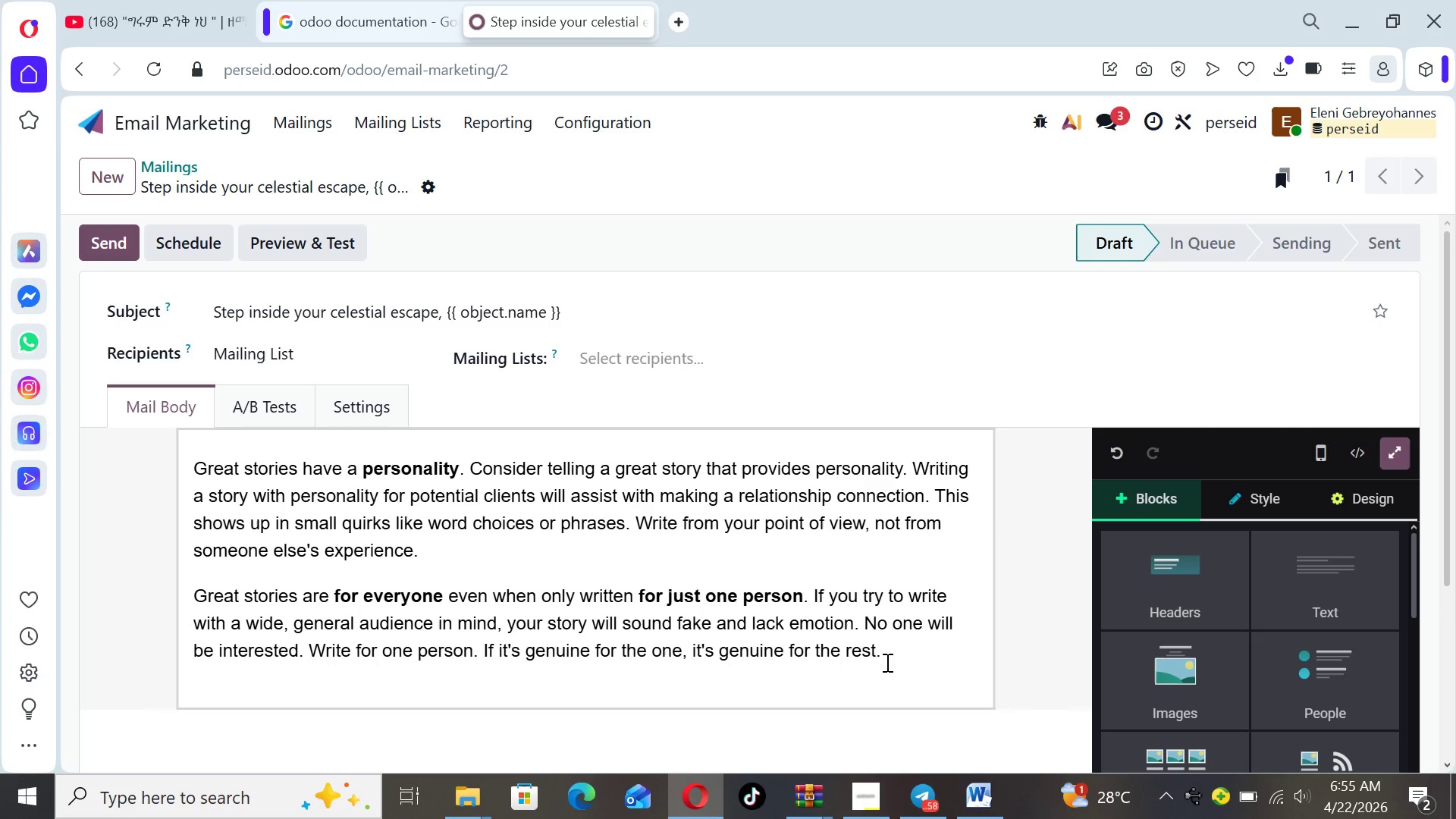 
left_click_drag(start_coordinate=[877, 656], to_coordinate=[914, 659])
 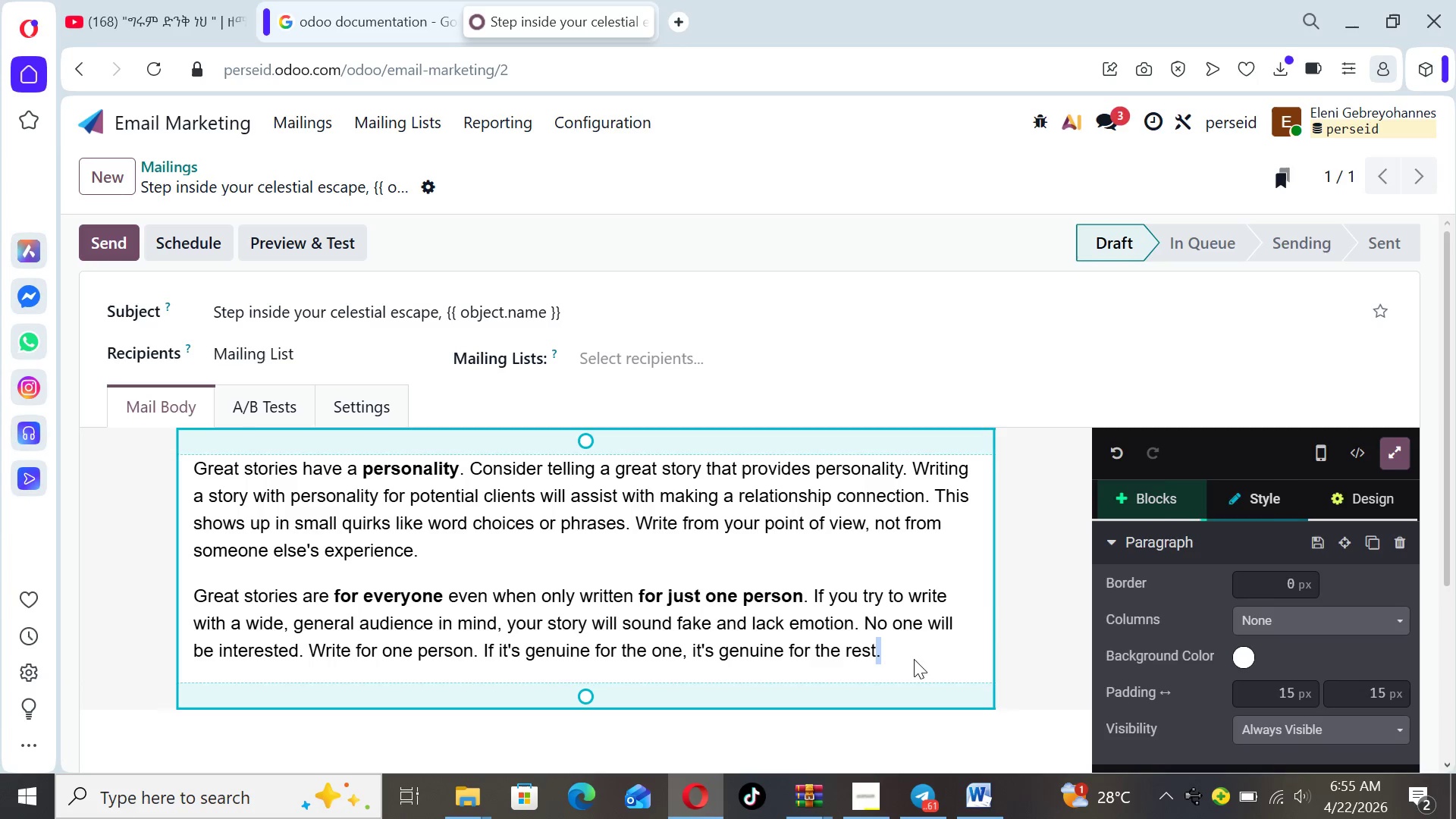 
left_click([914, 659])
 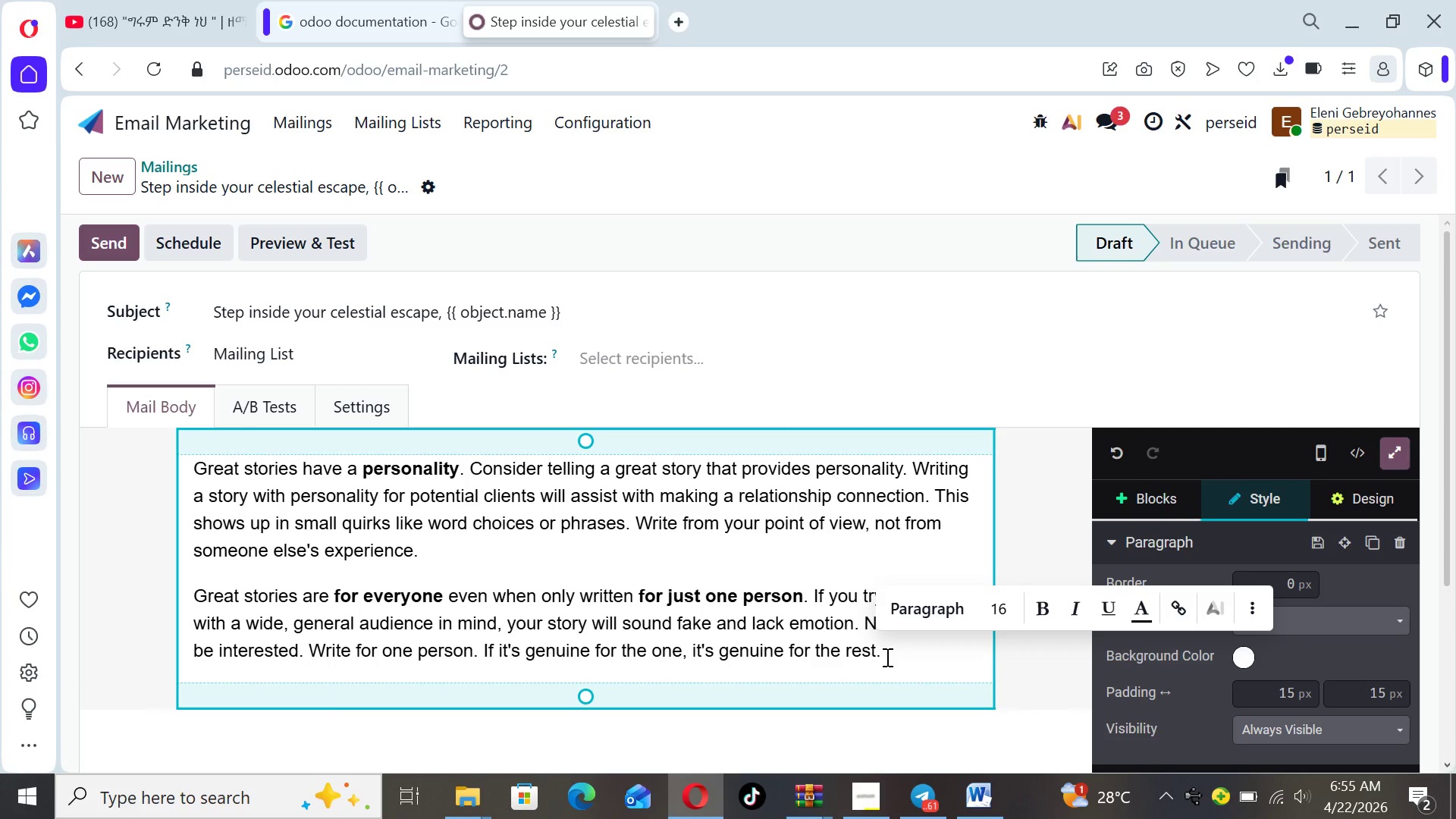 
left_click_drag(start_coordinate=[886, 657], to_coordinate=[187, 466])
 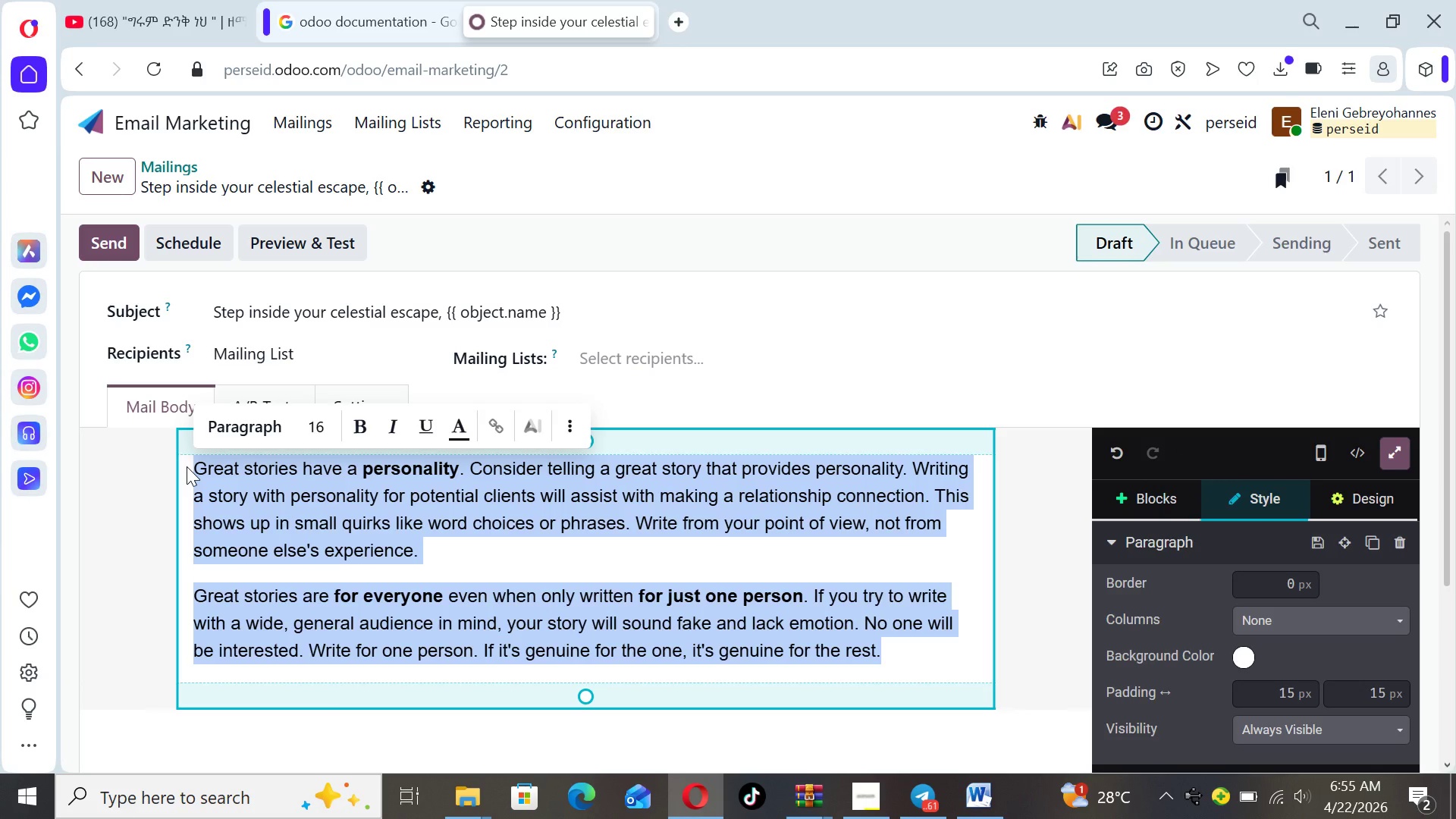 
key(Backspace)
 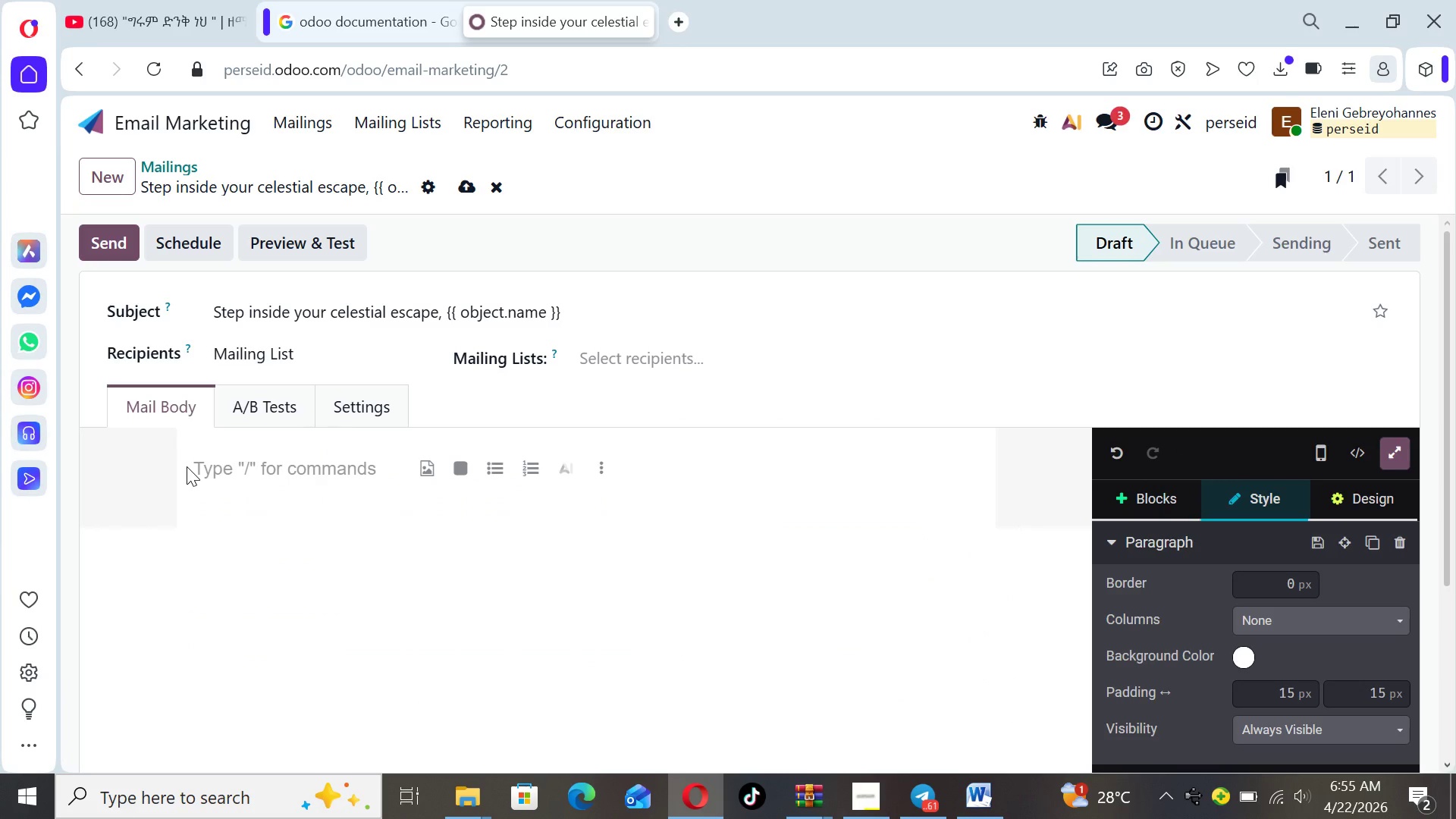 
key(Control+V)
 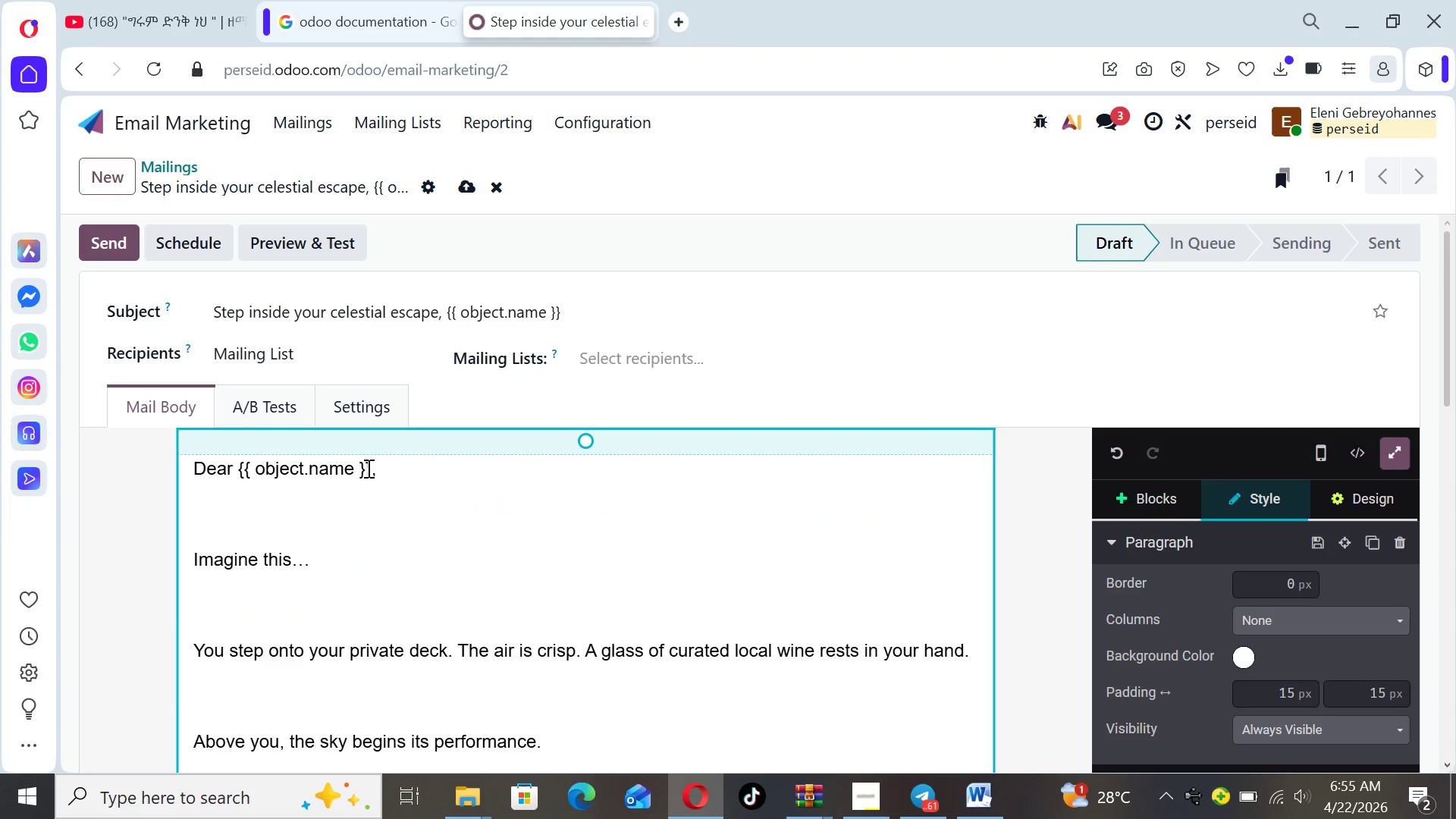 
left_click_drag(start_coordinate=[386, 474], to_coordinate=[155, 453])
 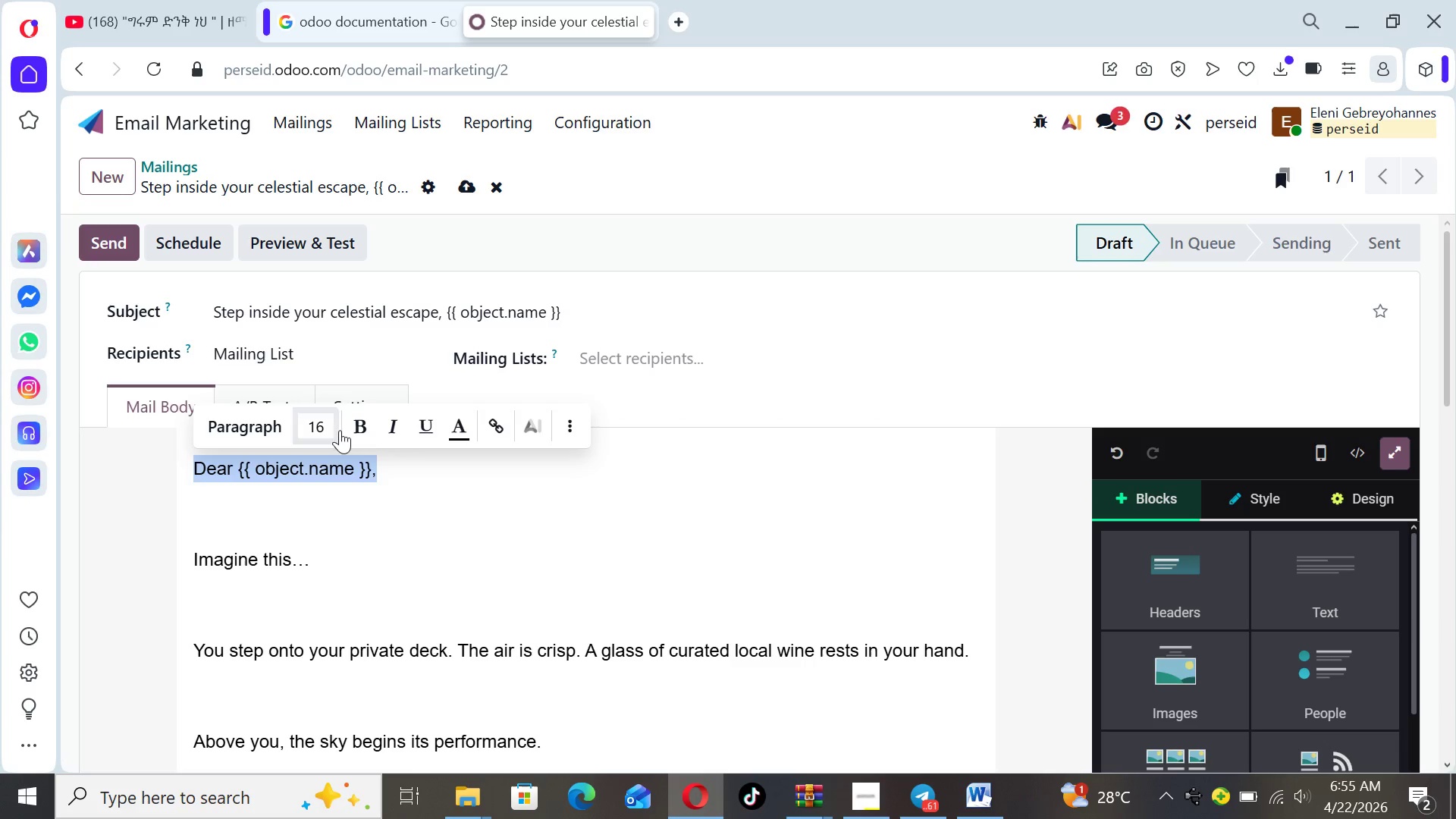 
left_click([356, 430])
 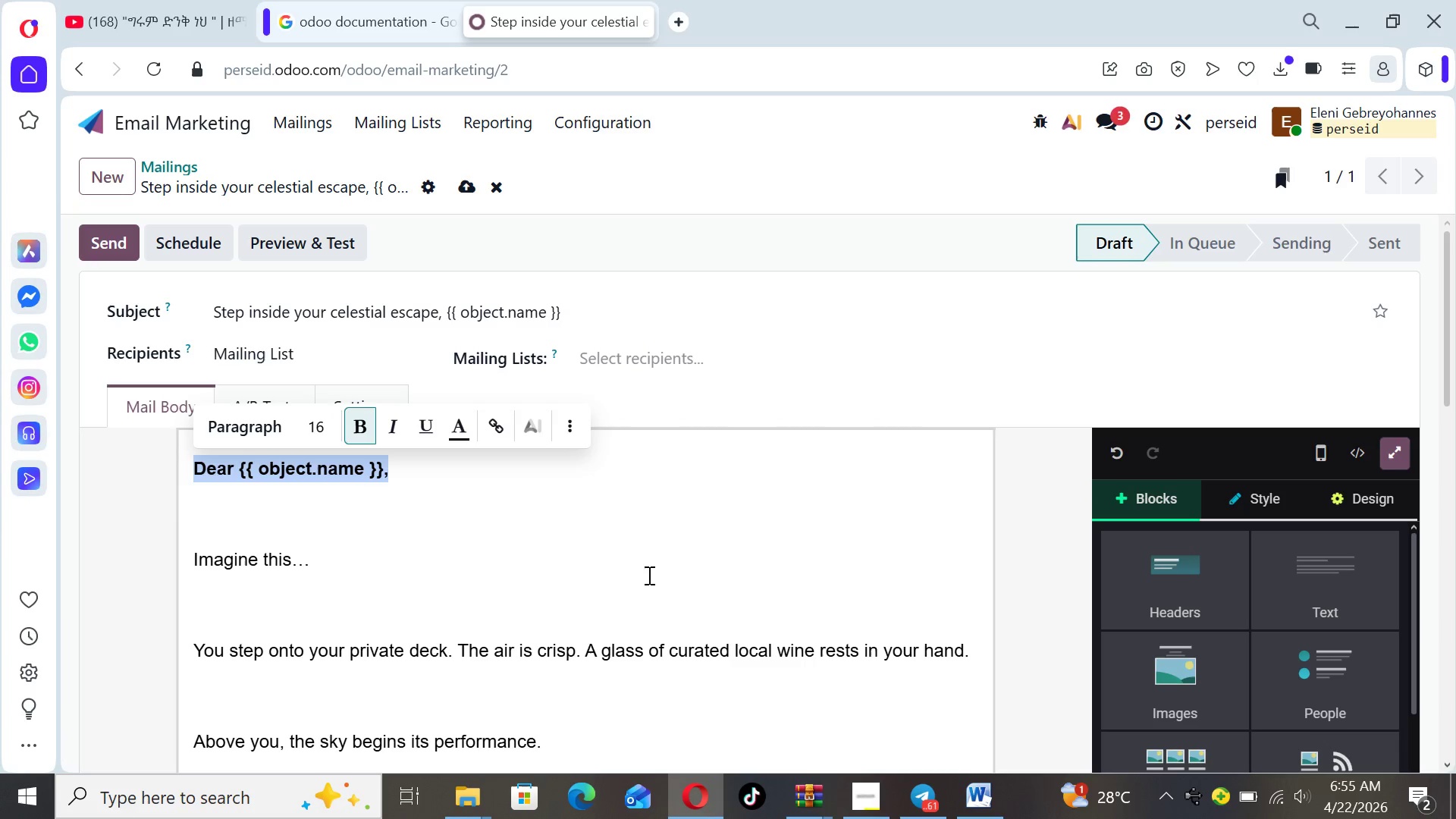 
left_click([671, 576])
 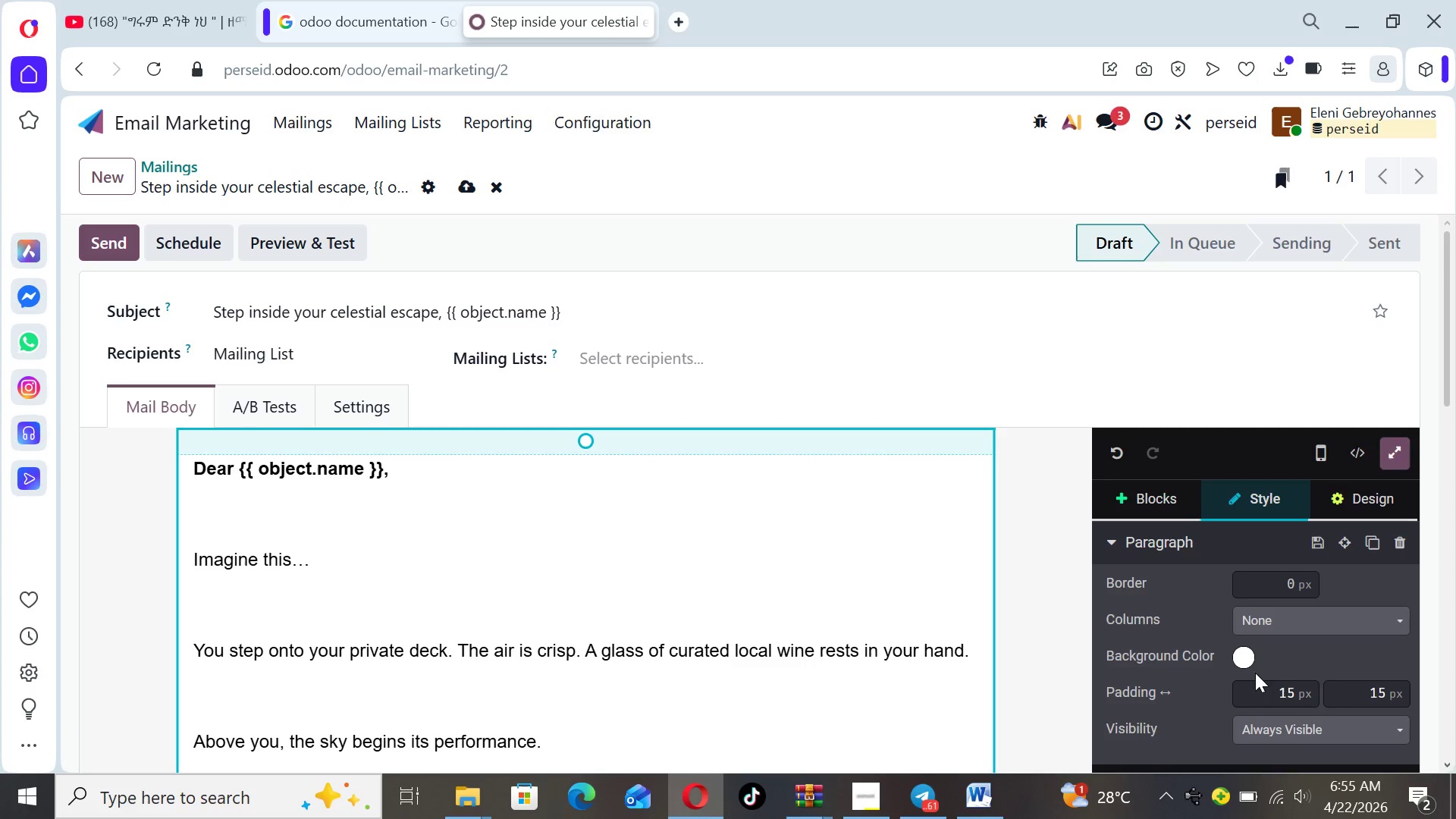 
left_click([1244, 655])
 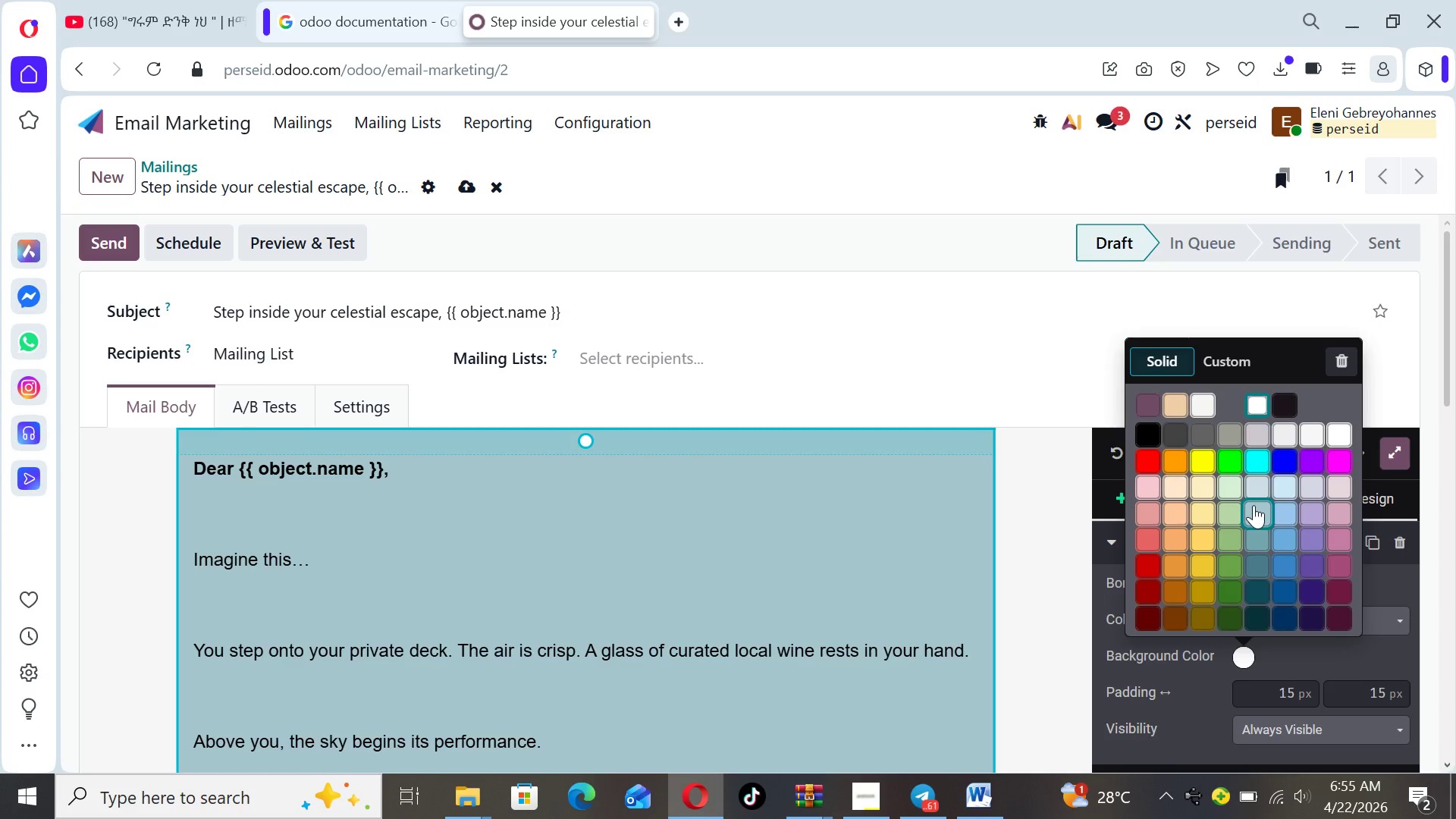 
wait(21.12)
 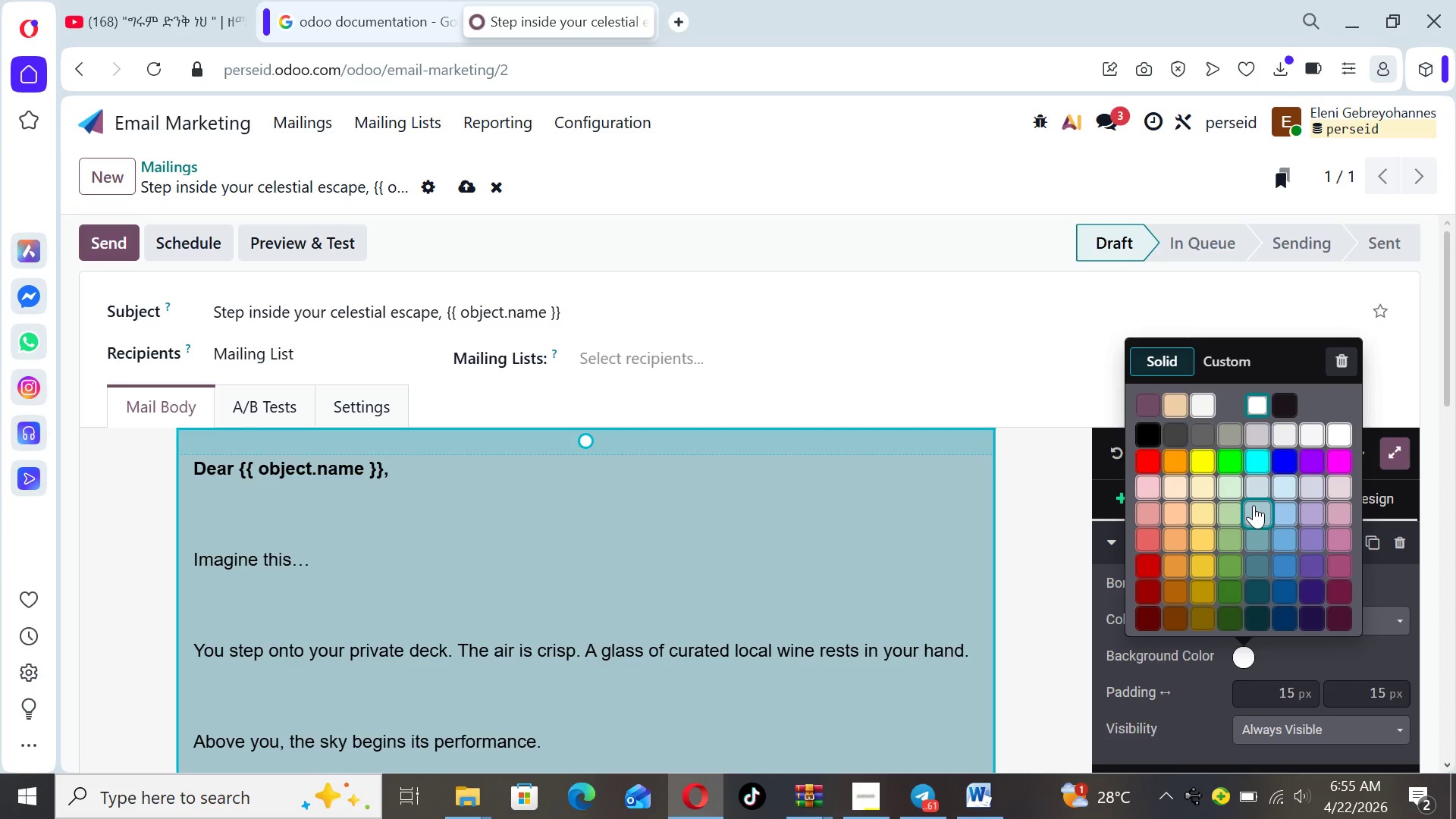 
left_click([1252, 431])
 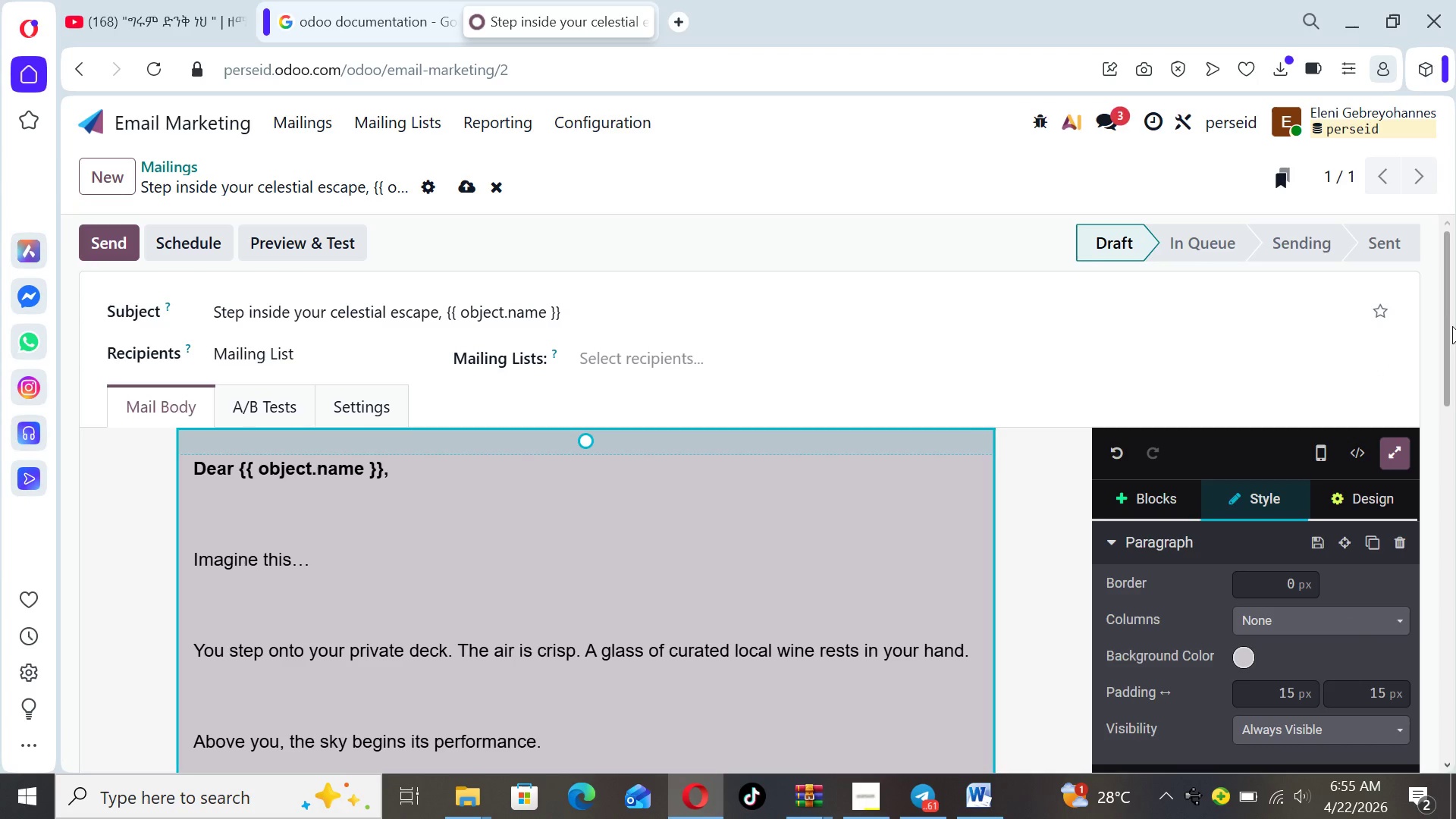 
left_click_drag(start_coordinate=[1450, 326], to_coordinate=[1453, 529])
 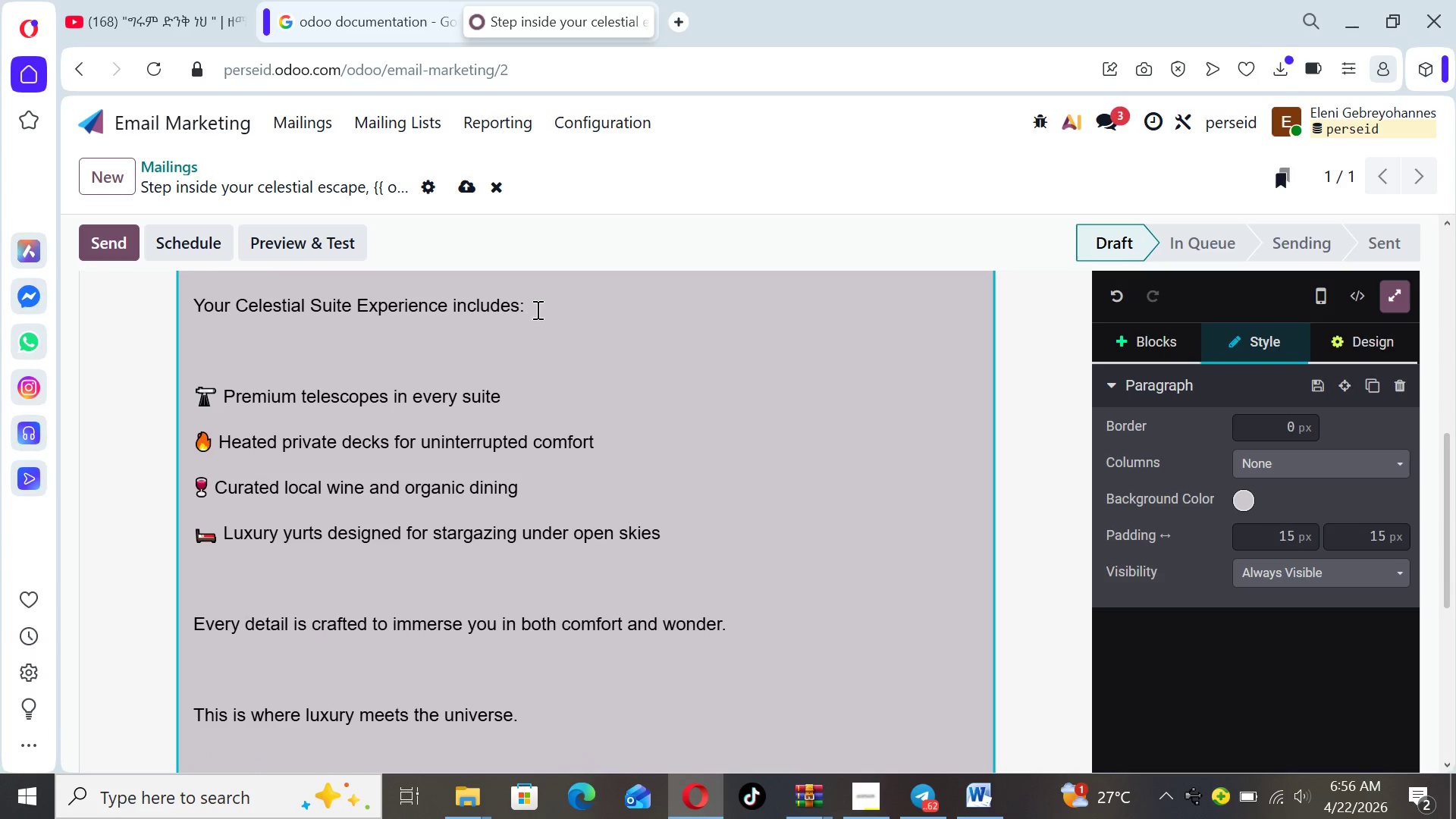 
left_click_drag(start_coordinate=[537, 312], to_coordinate=[190, 305])
 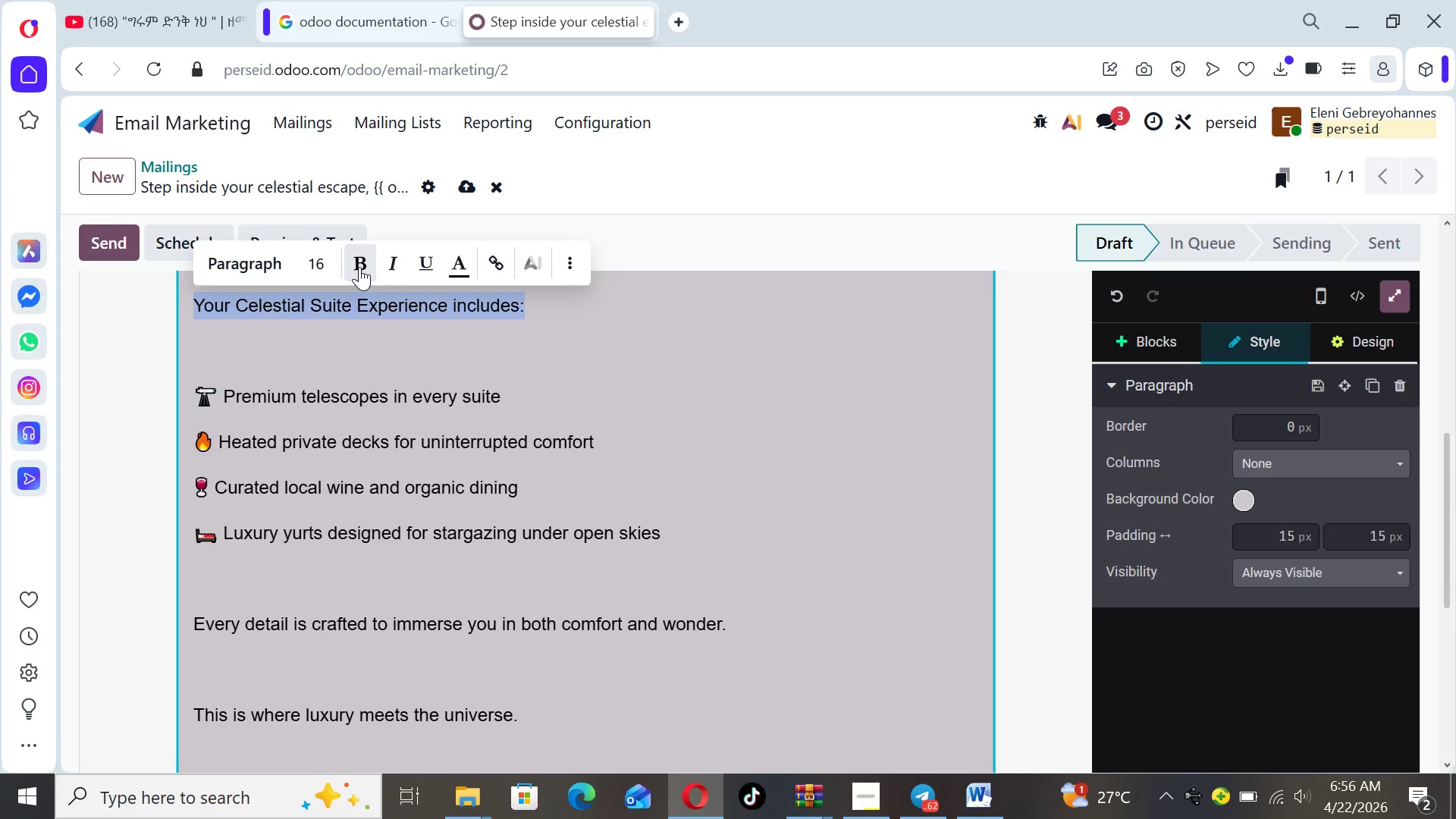 
left_click([359, 265])
 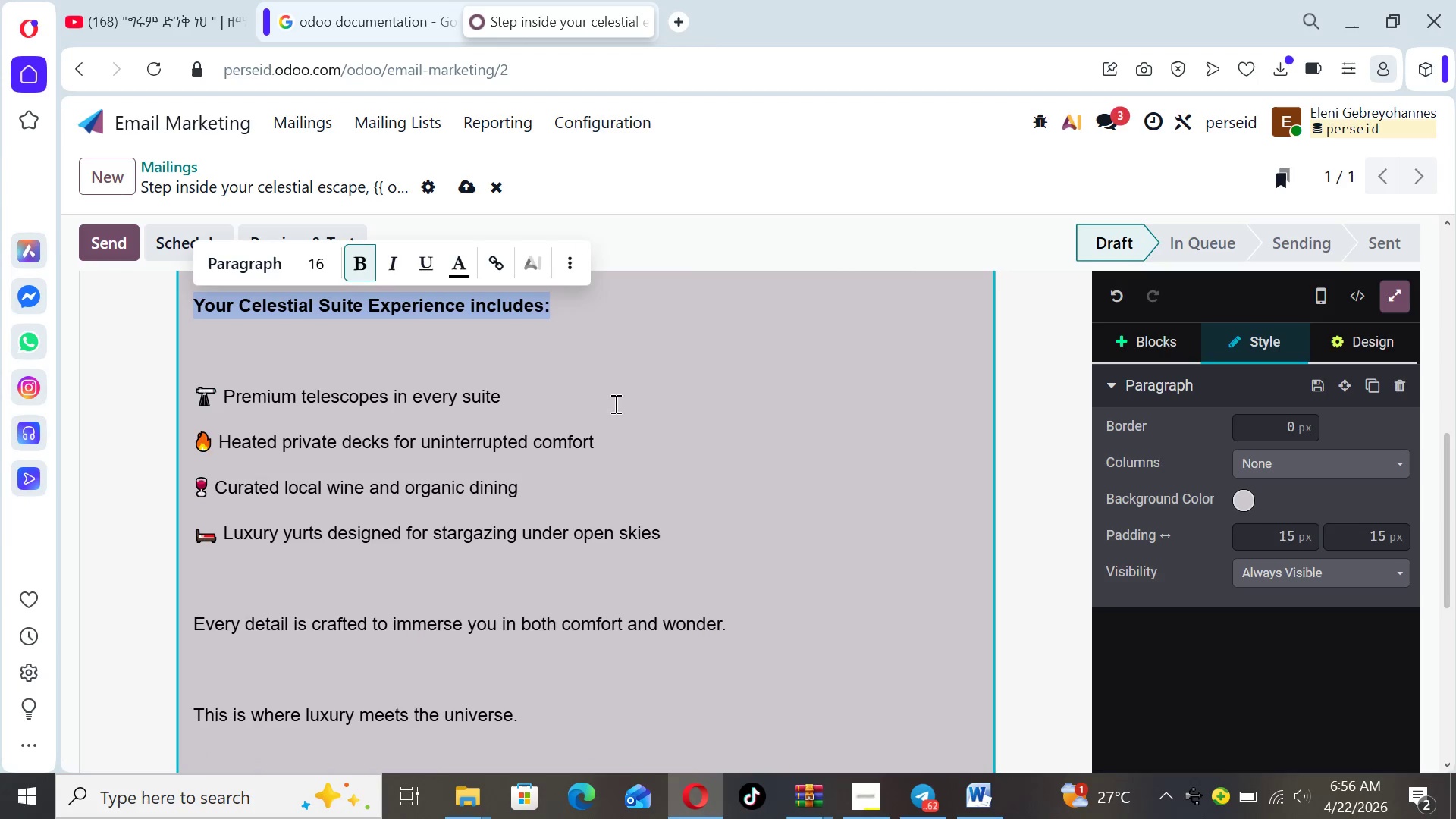 
left_click([701, 416])
 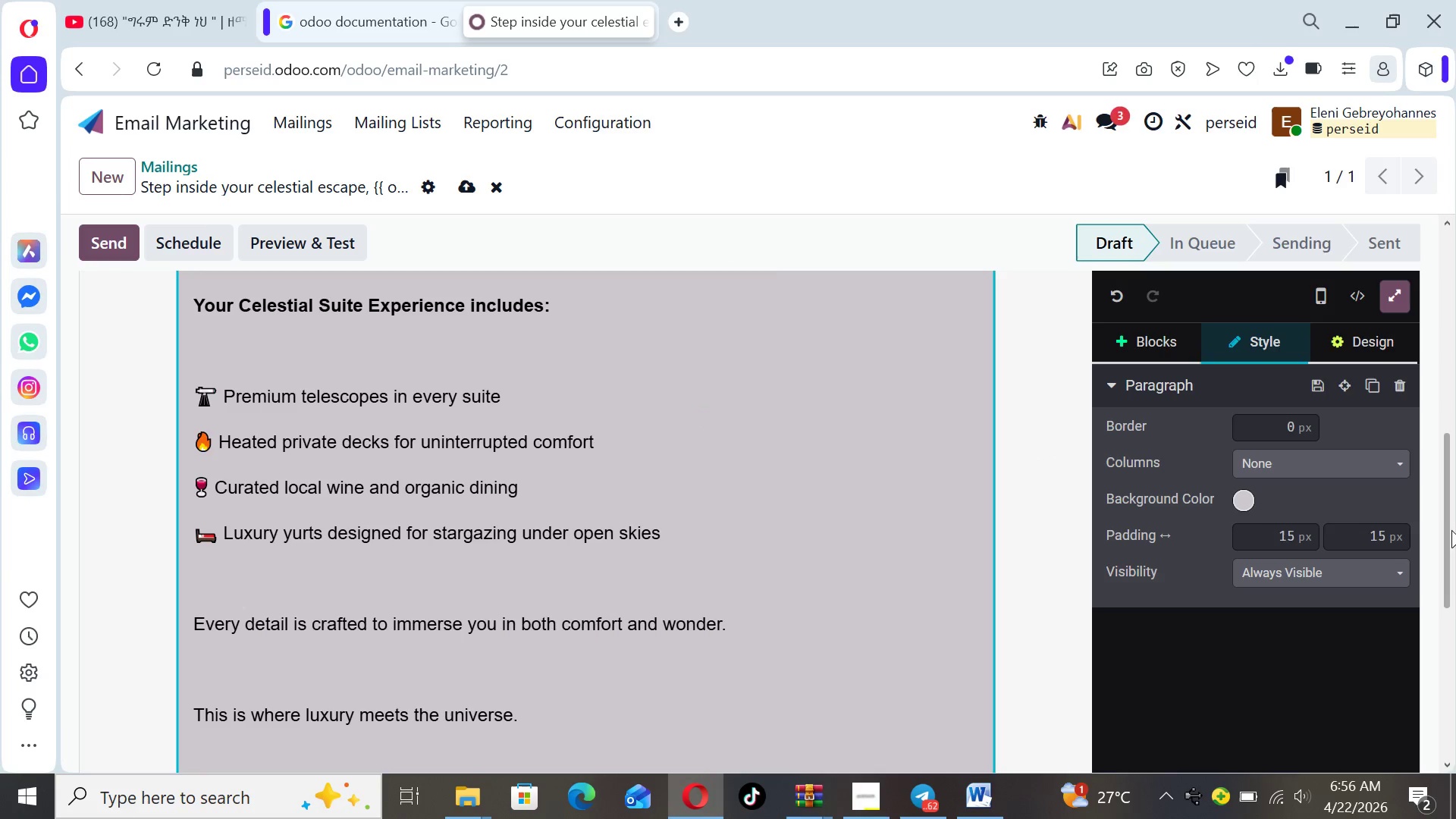 
left_click_drag(start_coordinate=[1451, 530], to_coordinate=[1455, 624])
 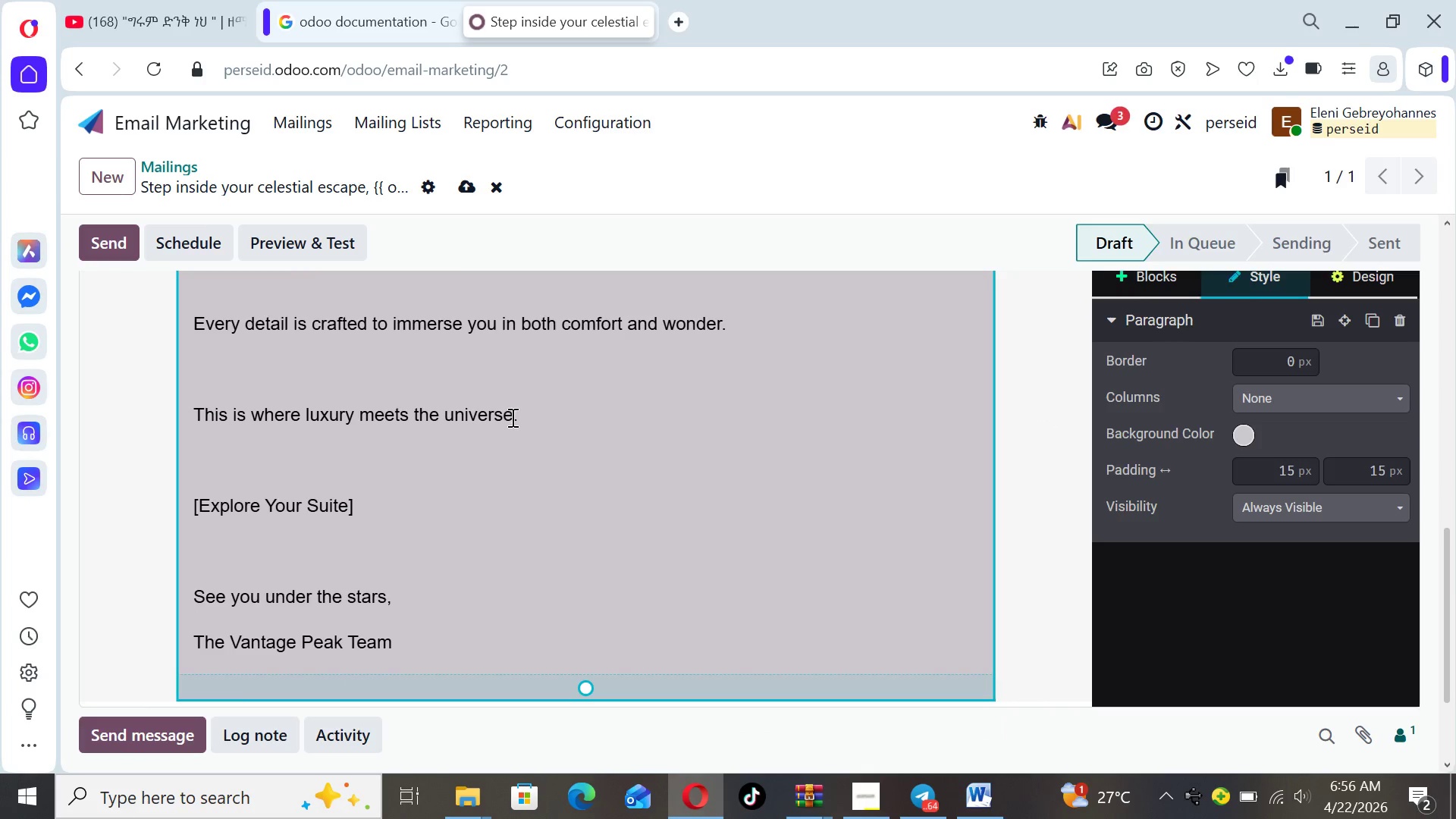 
left_click_drag(start_coordinate=[516, 417], to_coordinate=[190, 398])
 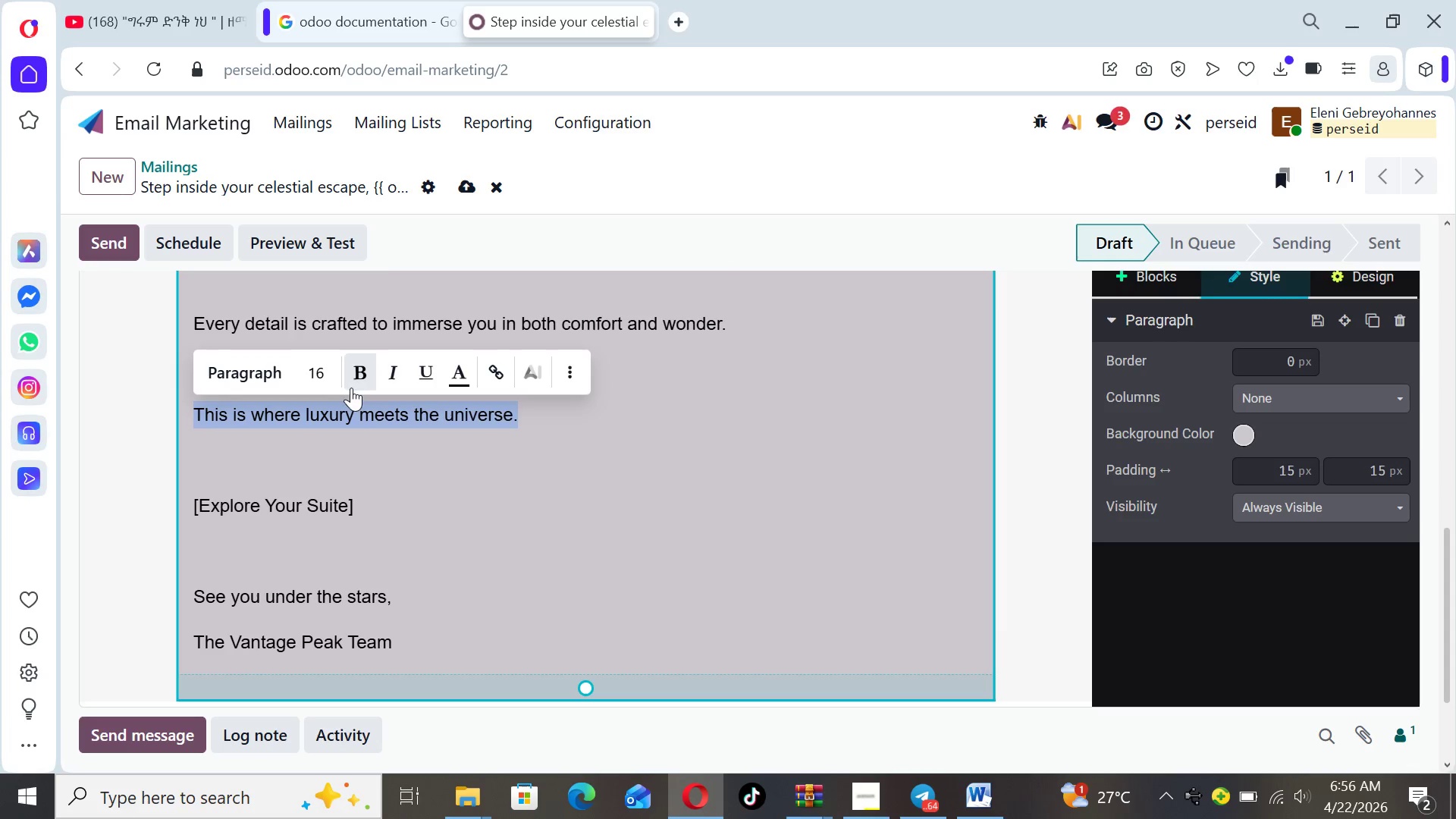 
left_click([356, 384])
 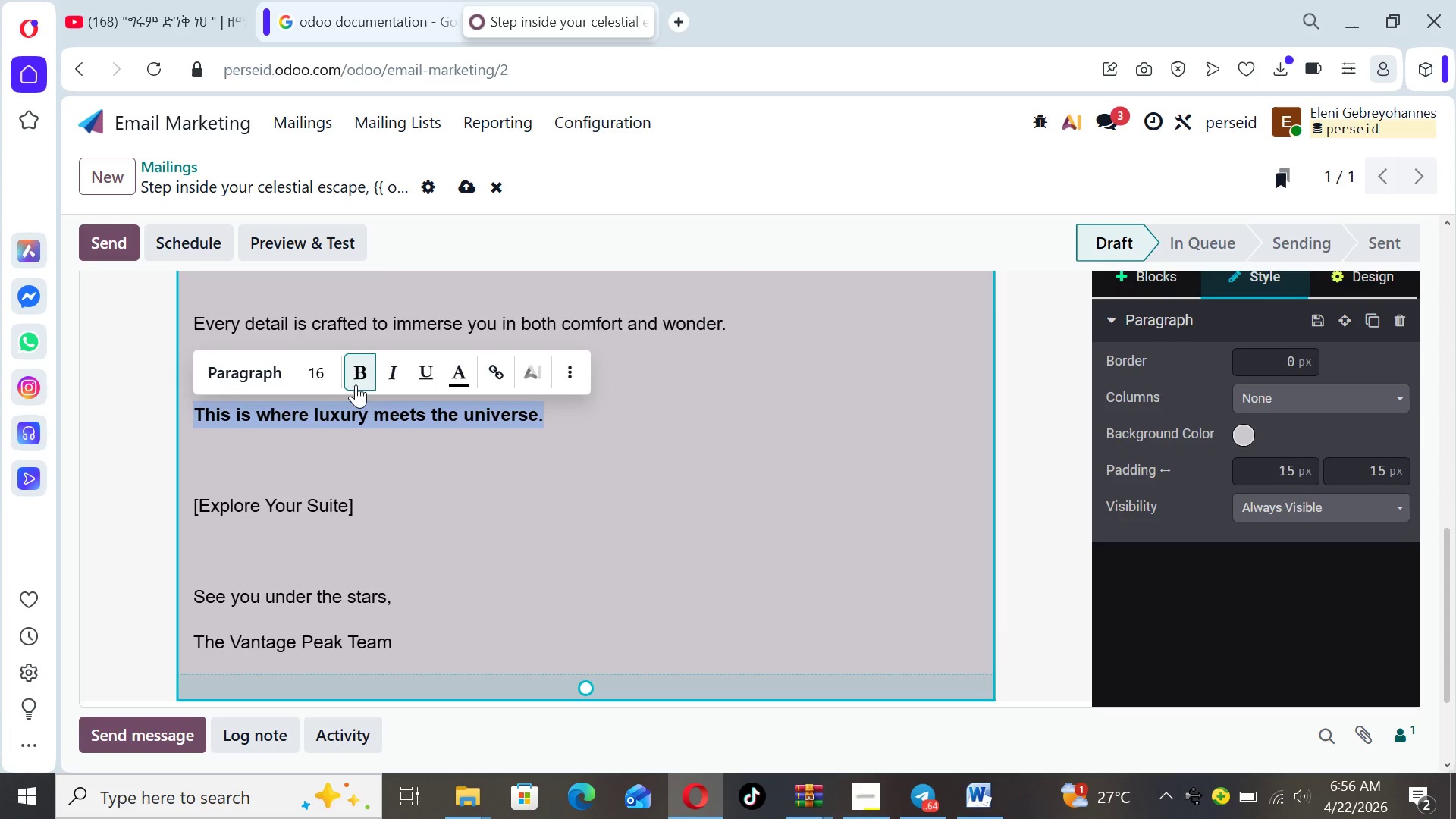 
wait(8.61)
 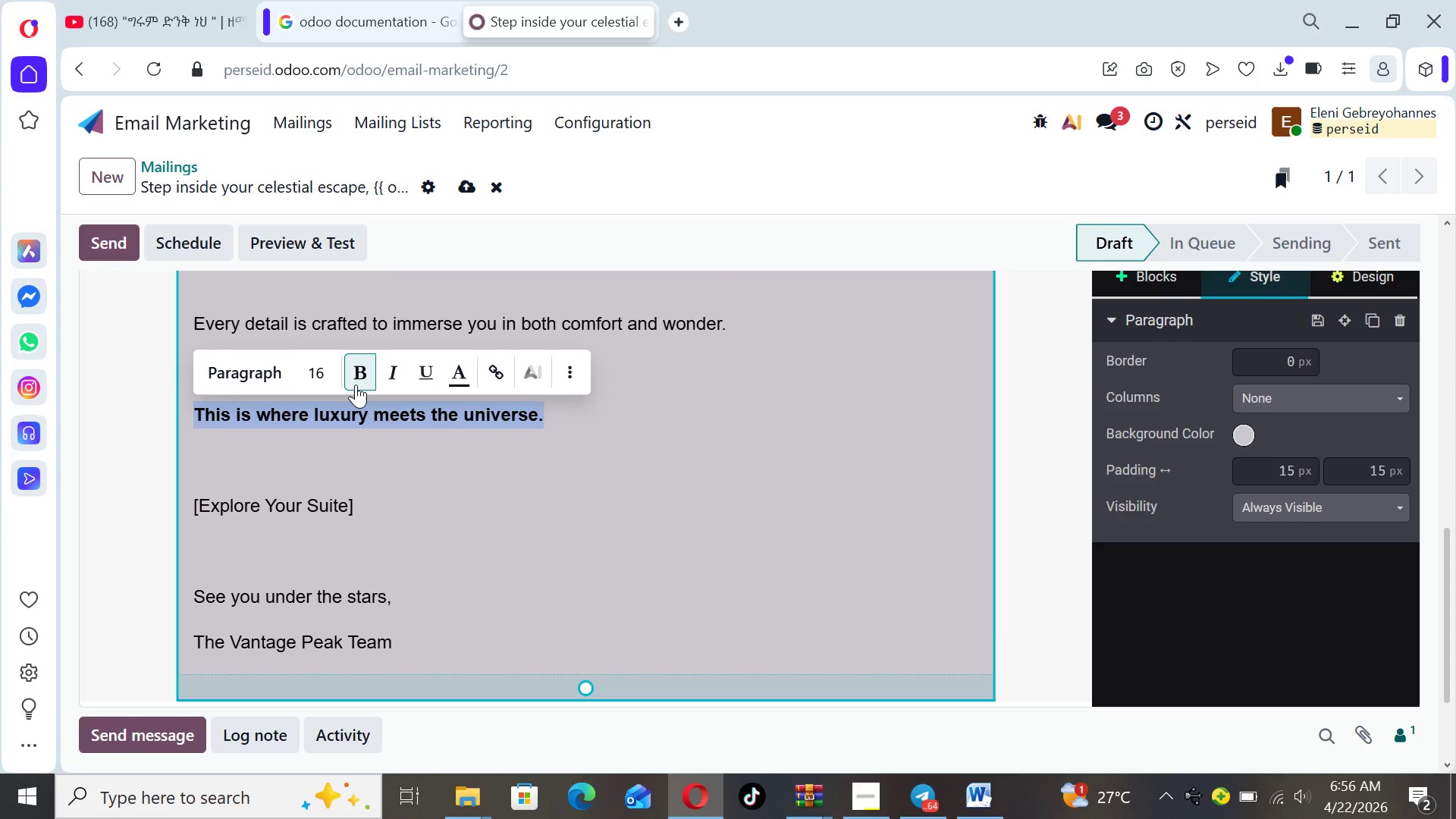 
left_click_drag(start_coordinate=[359, 507], to_coordinate=[184, 503])
 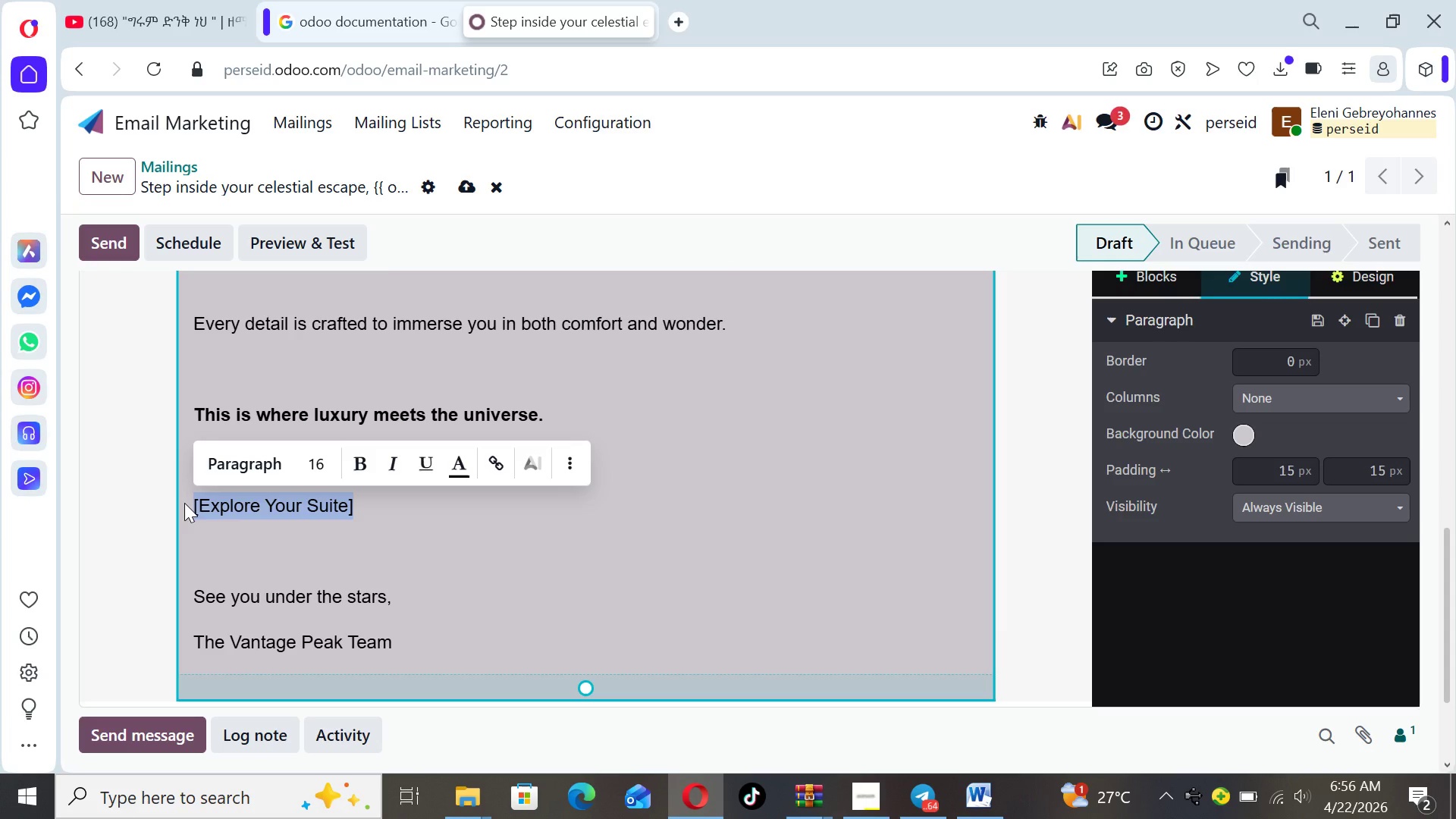 
key(Backspace)
 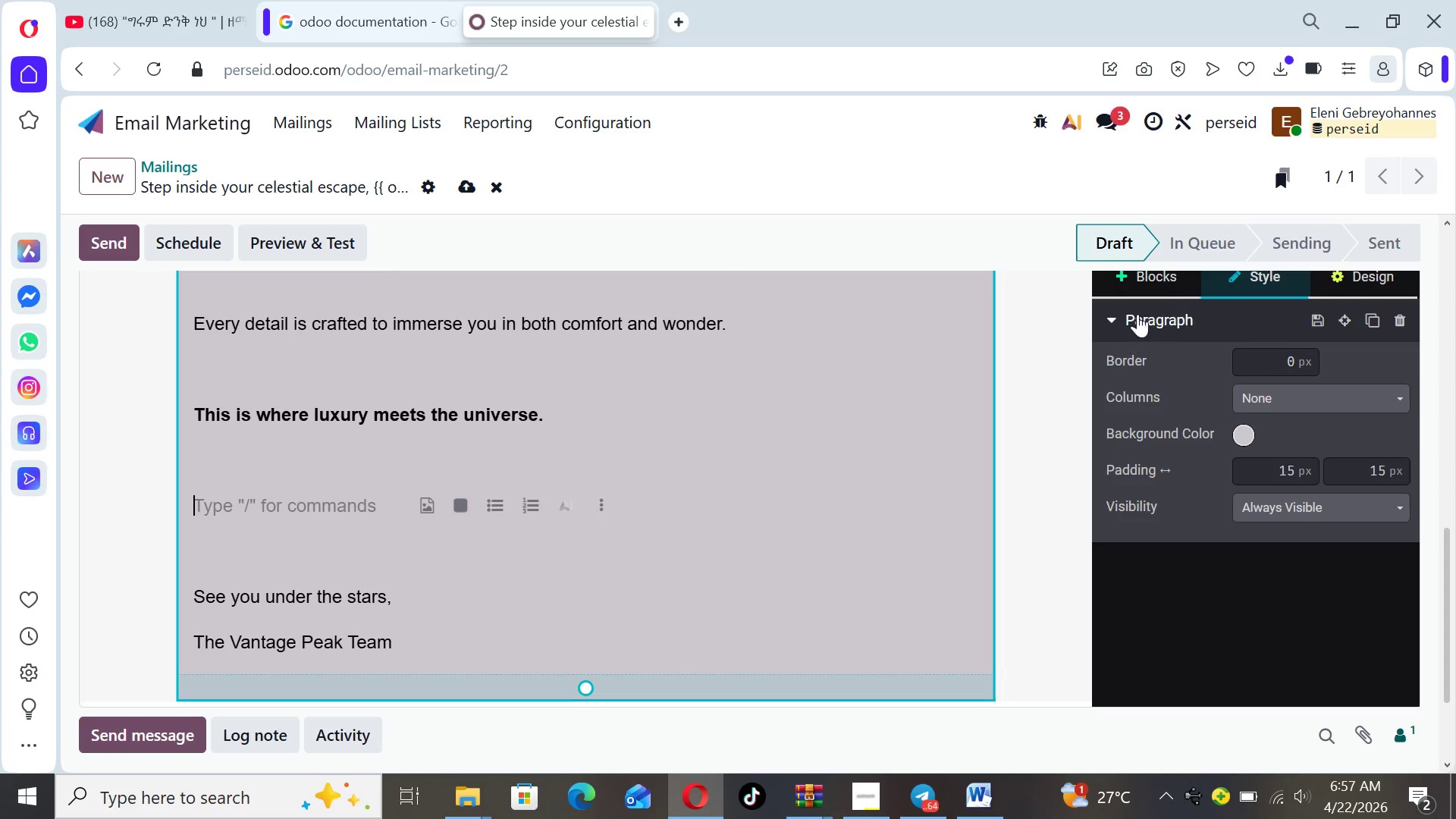 
left_click([1153, 281])
 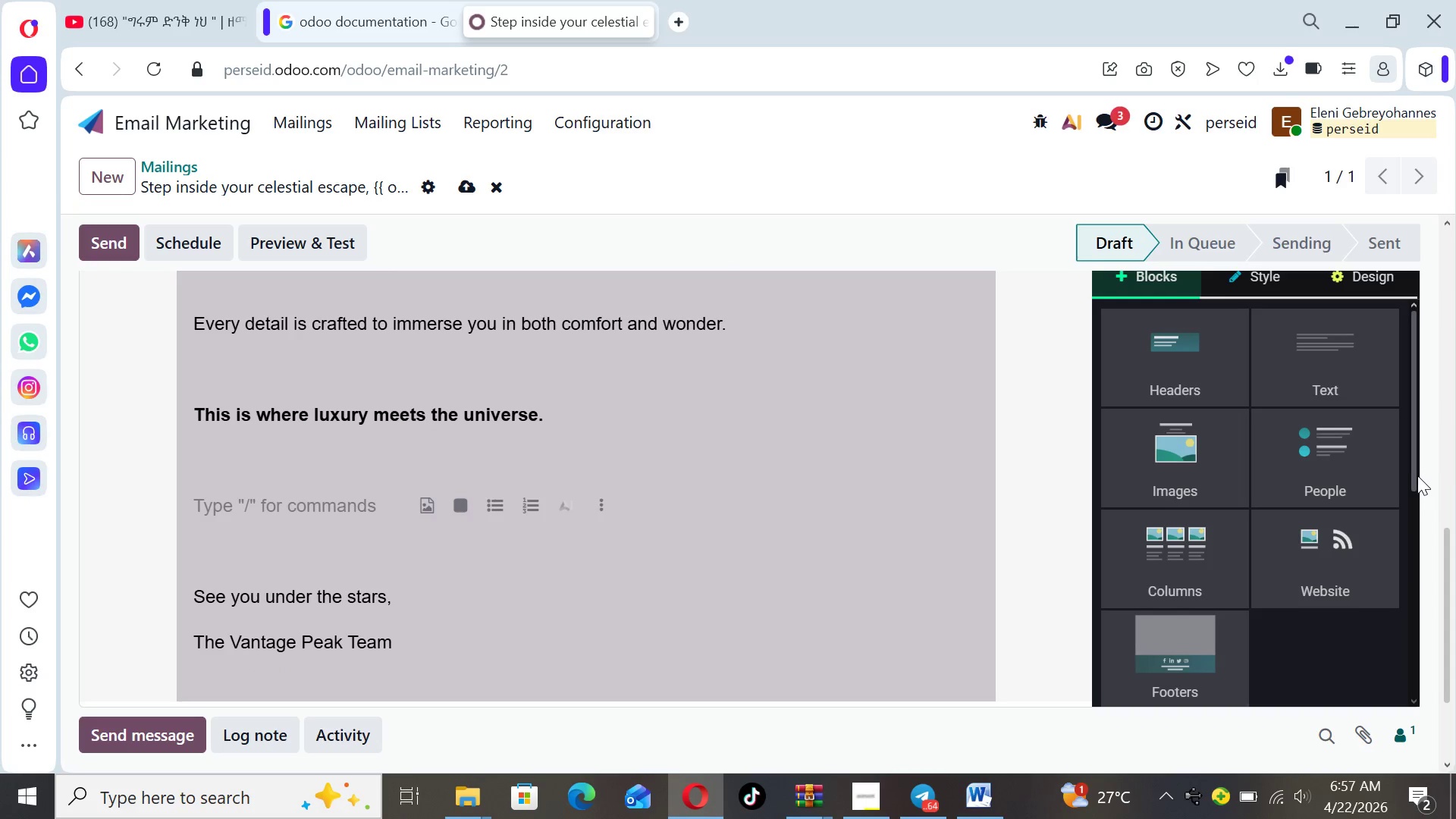 
left_click_drag(start_coordinate=[1415, 475], to_coordinate=[1415, 622])
 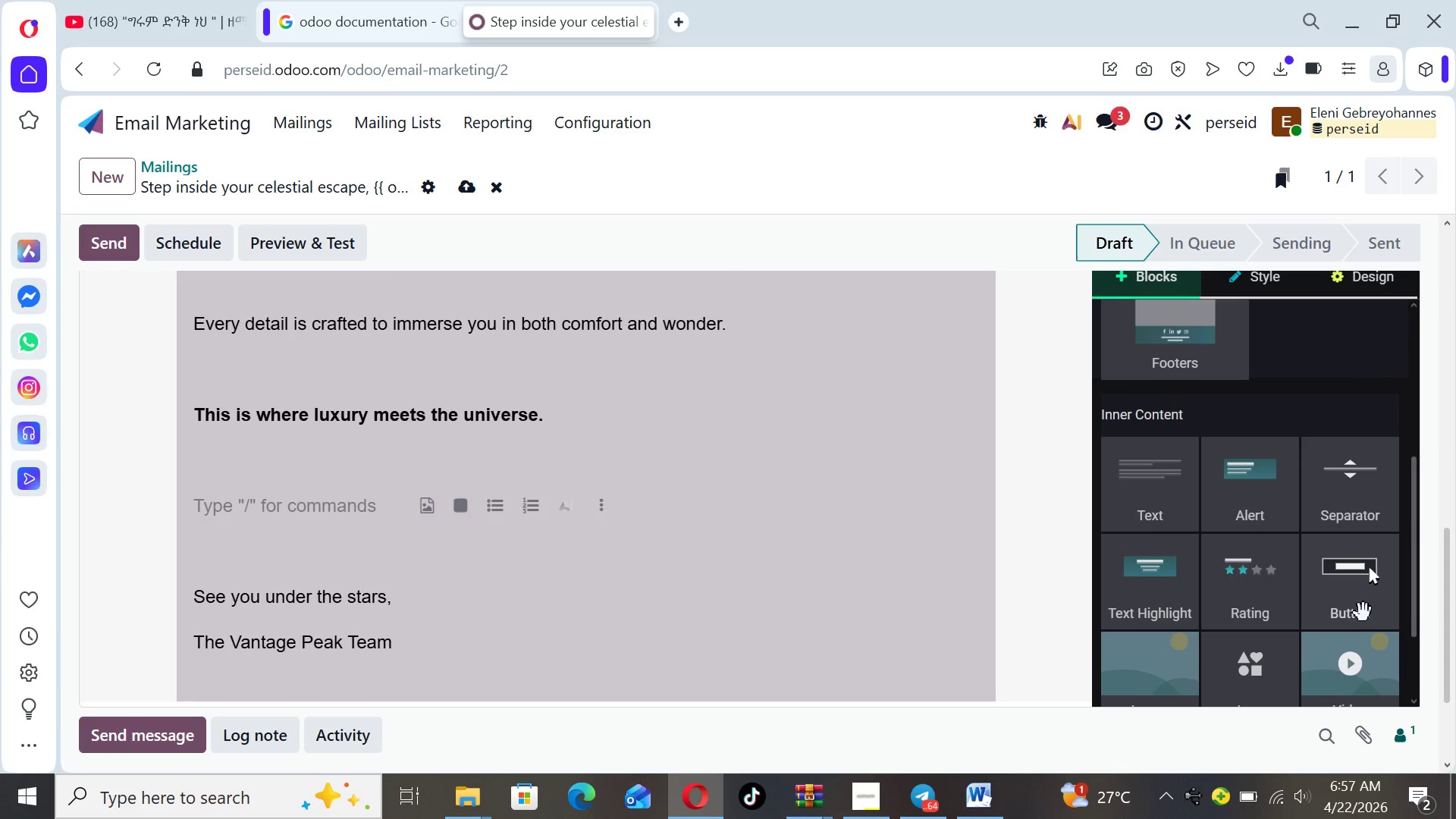 
left_click_drag(start_coordinate=[1363, 613], to_coordinate=[541, 533])
 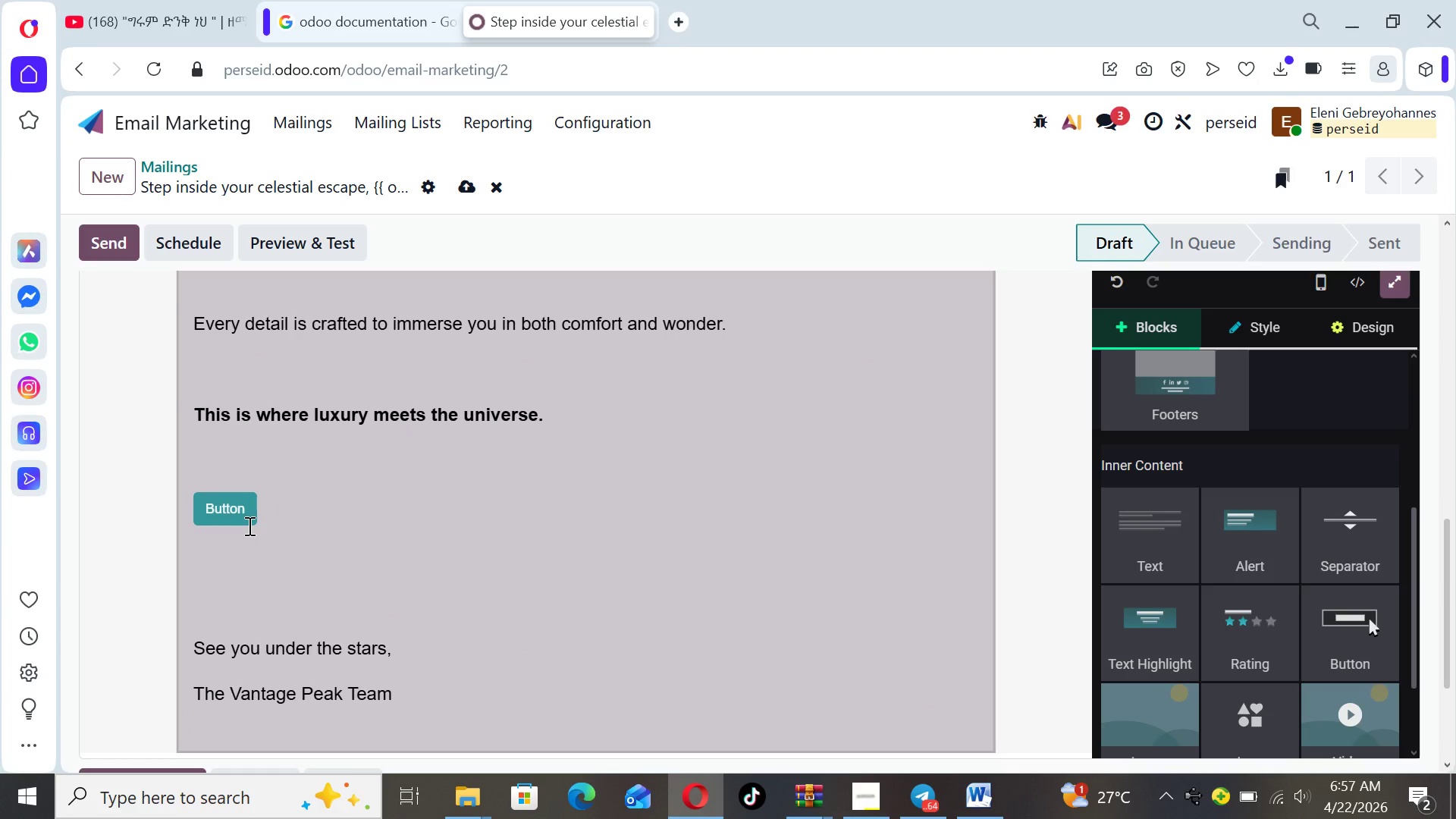 
wait(5.11)
 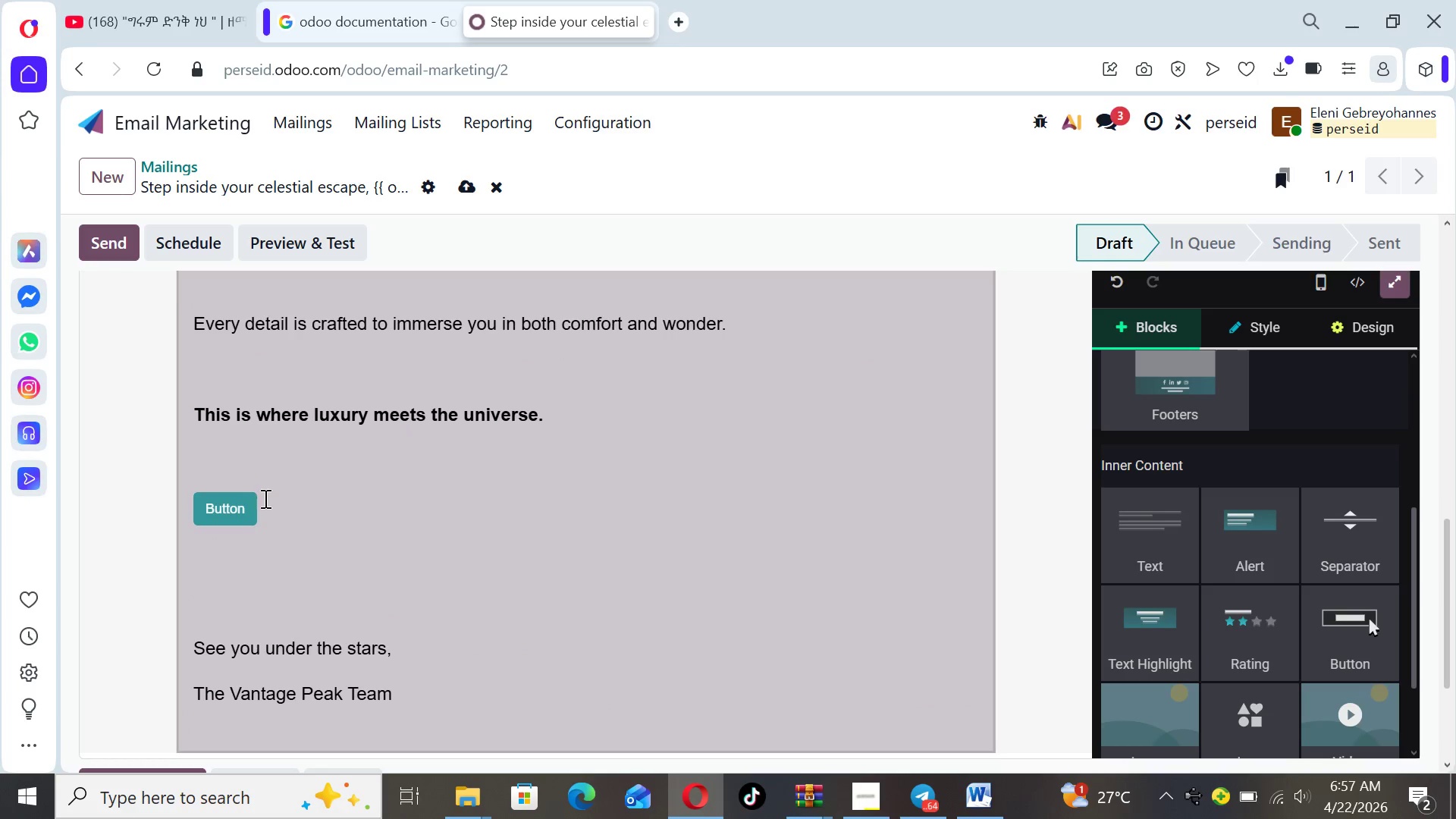 
left_click([246, 506])
 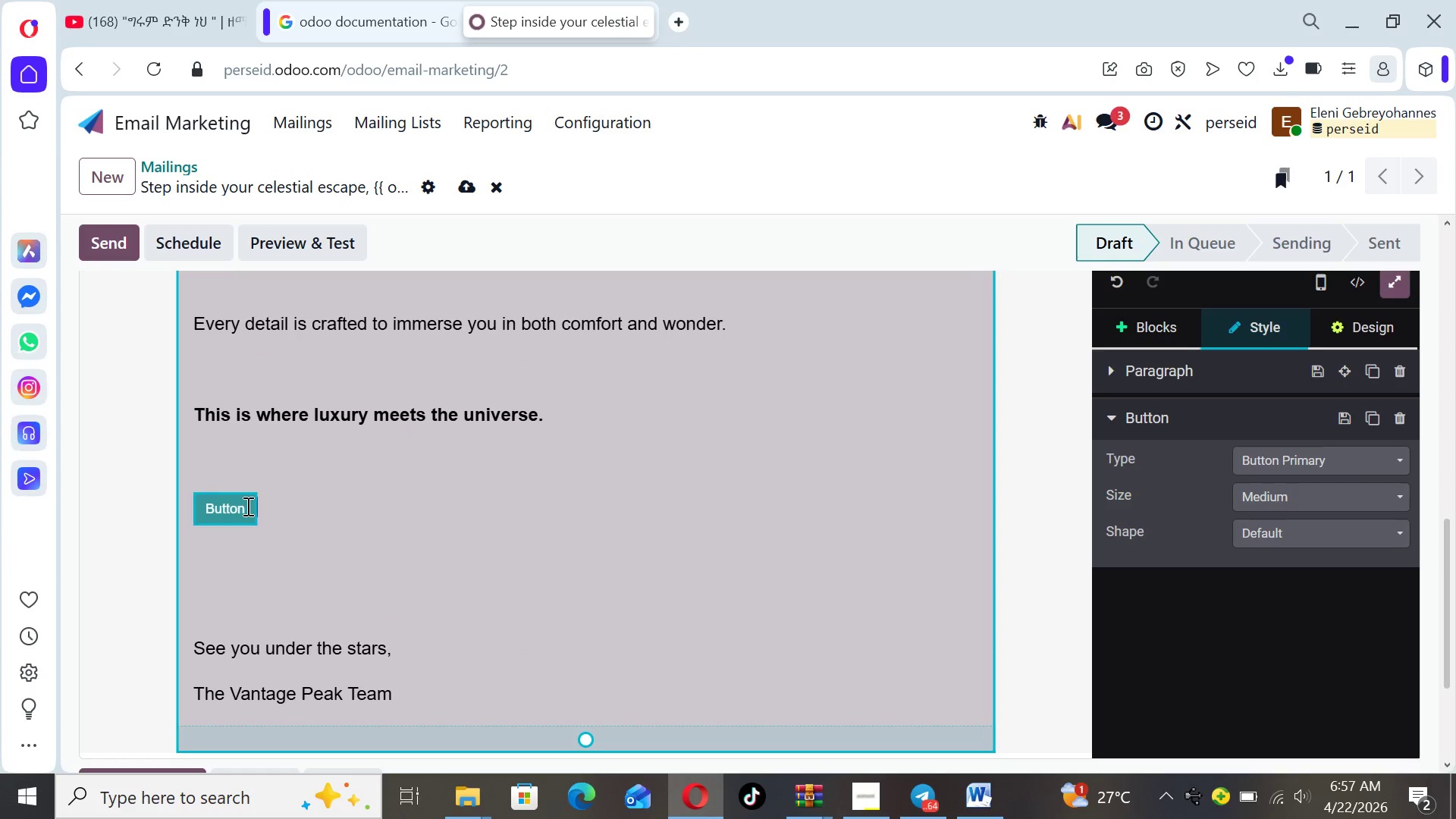 
key(Backspace)
key(Backspace)
key(Backspace)
key(Backspace)
key(Backspace)
key(Backspace)
key(Backspace)
type(Explore Your Suite)
 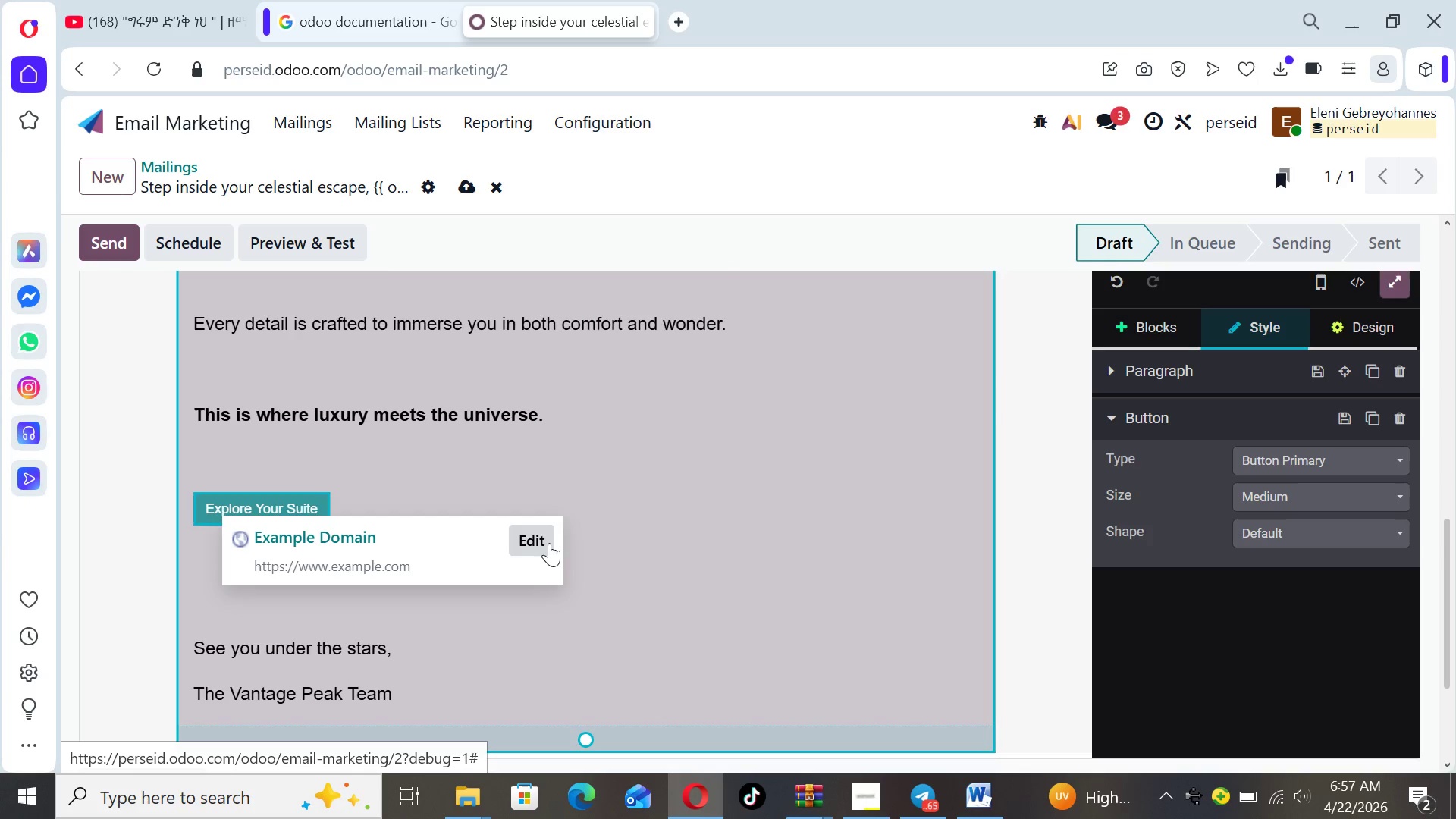 
wait(7.0)
 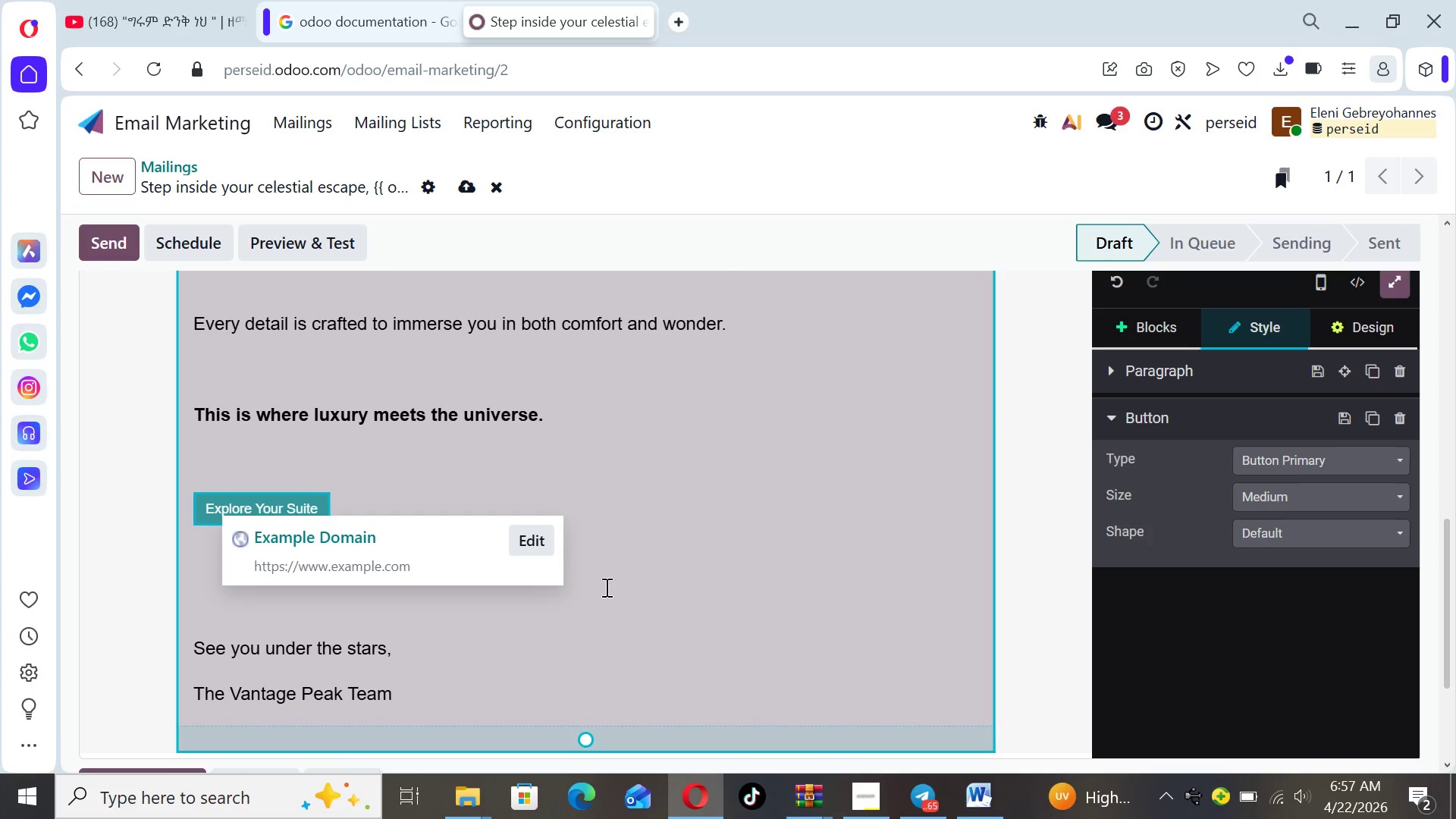 
left_click([578, 553])
 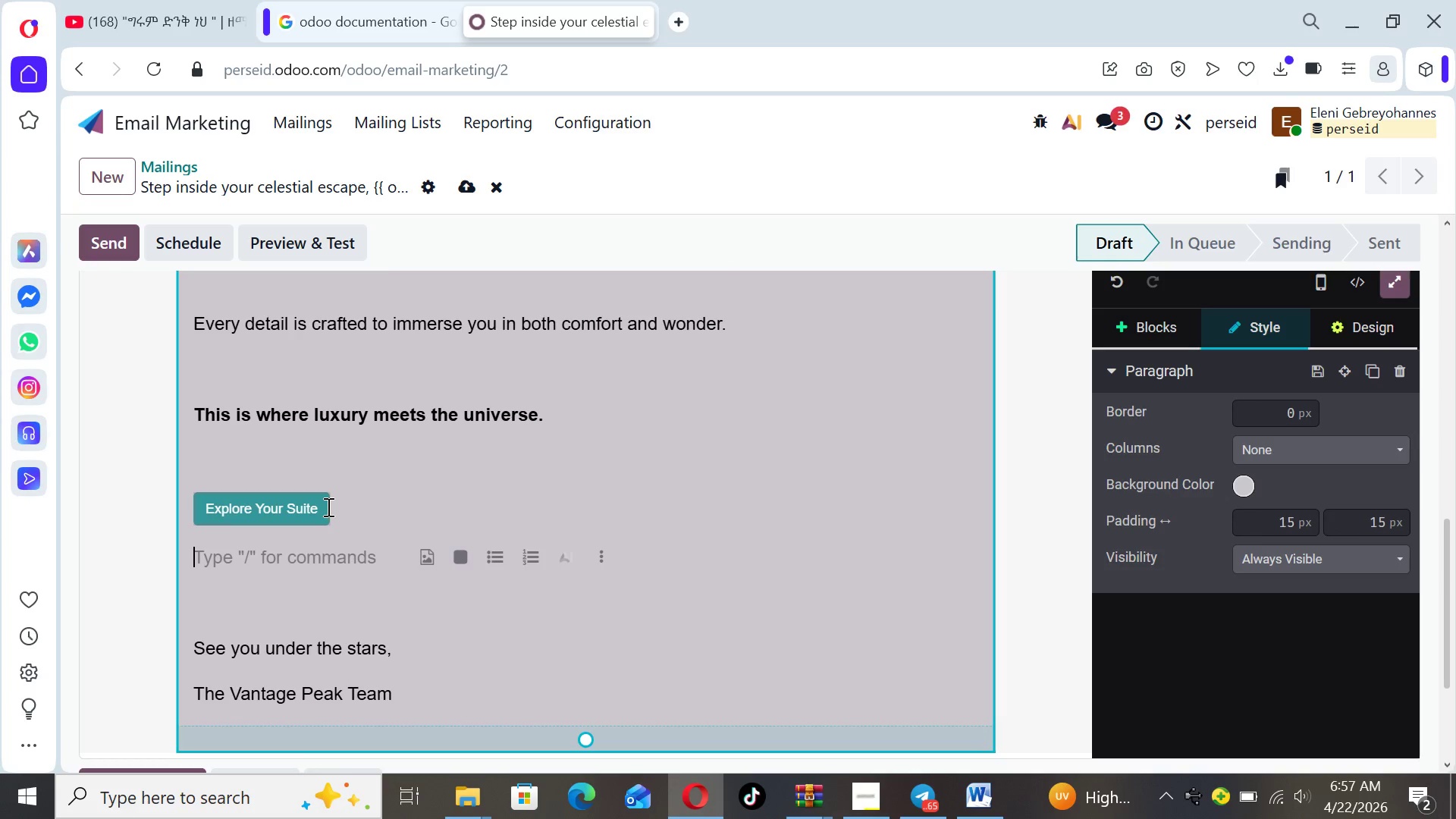 
left_click([321, 507])
 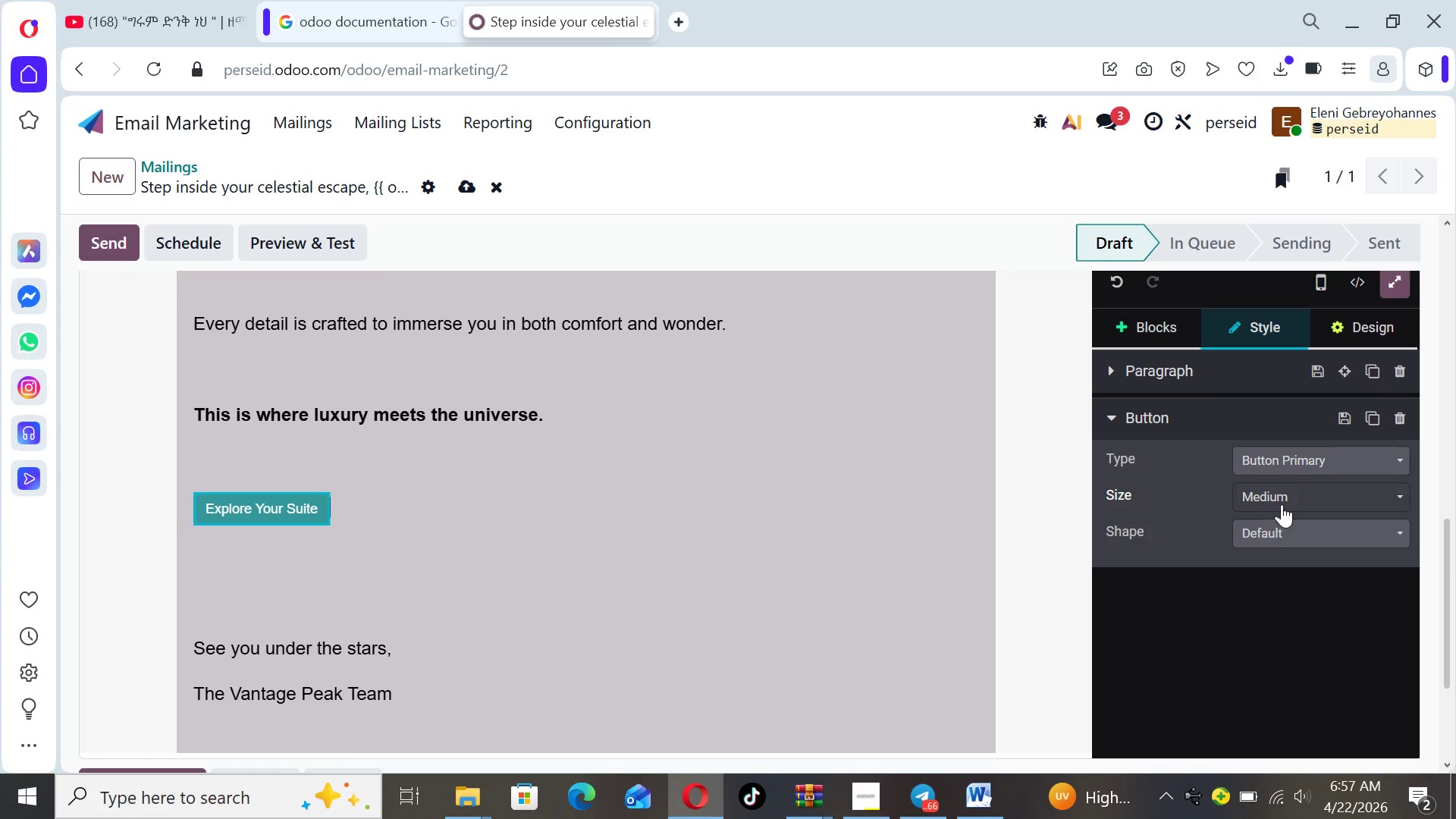 
left_click([1288, 501])
 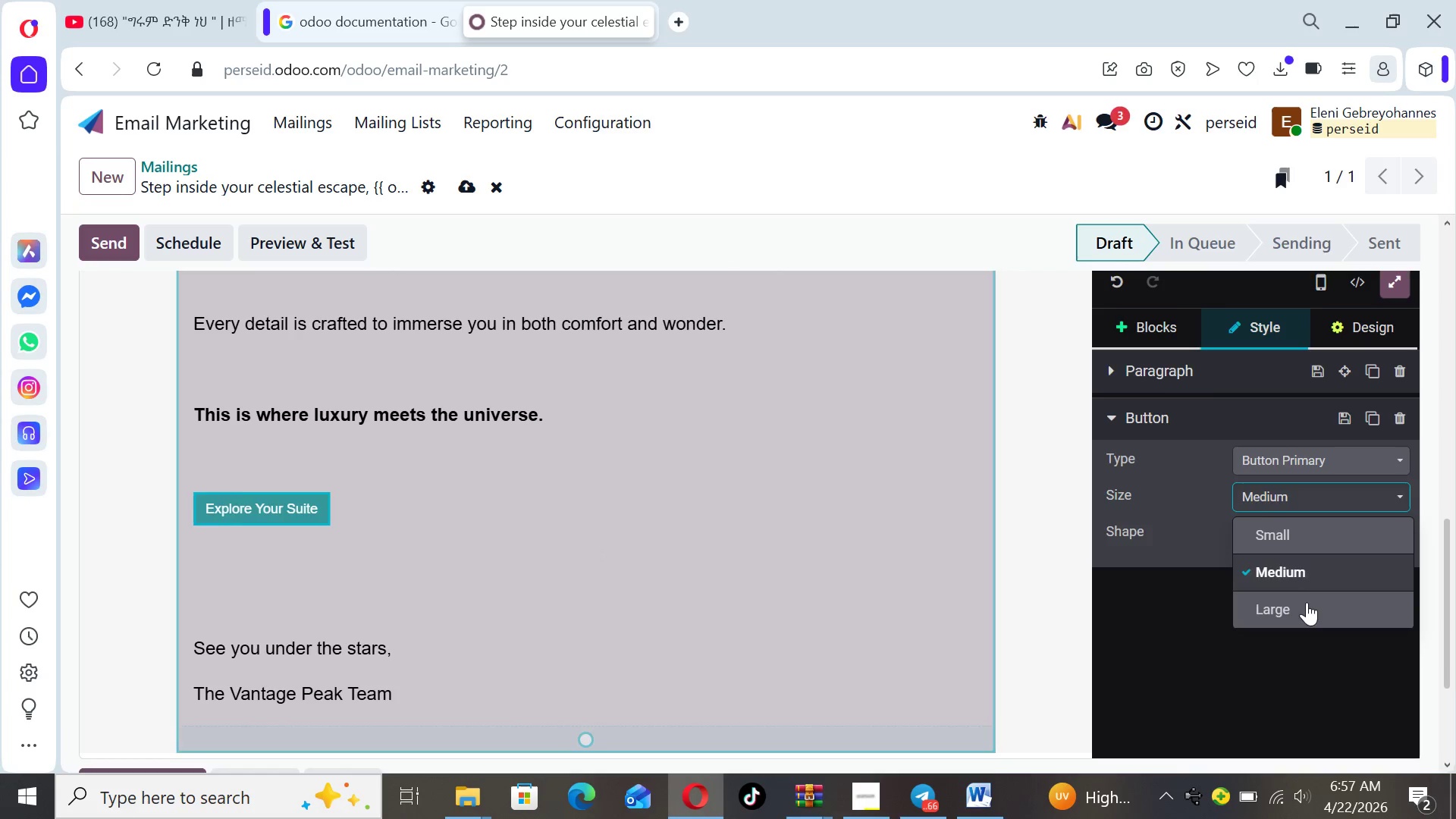 
left_click([1307, 603])
 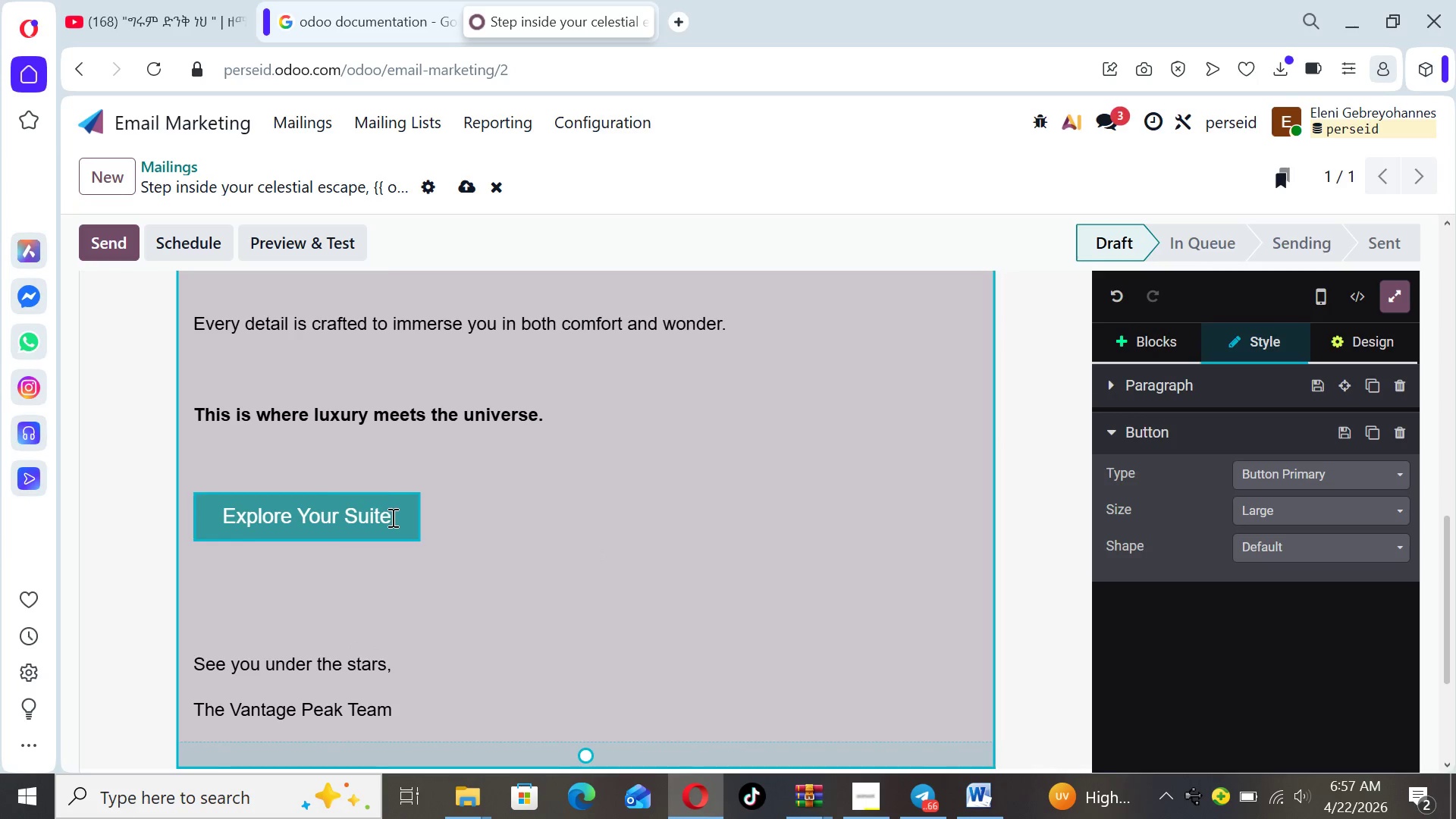 
left_click_drag(start_coordinate=[395, 517], to_coordinate=[223, 519])
 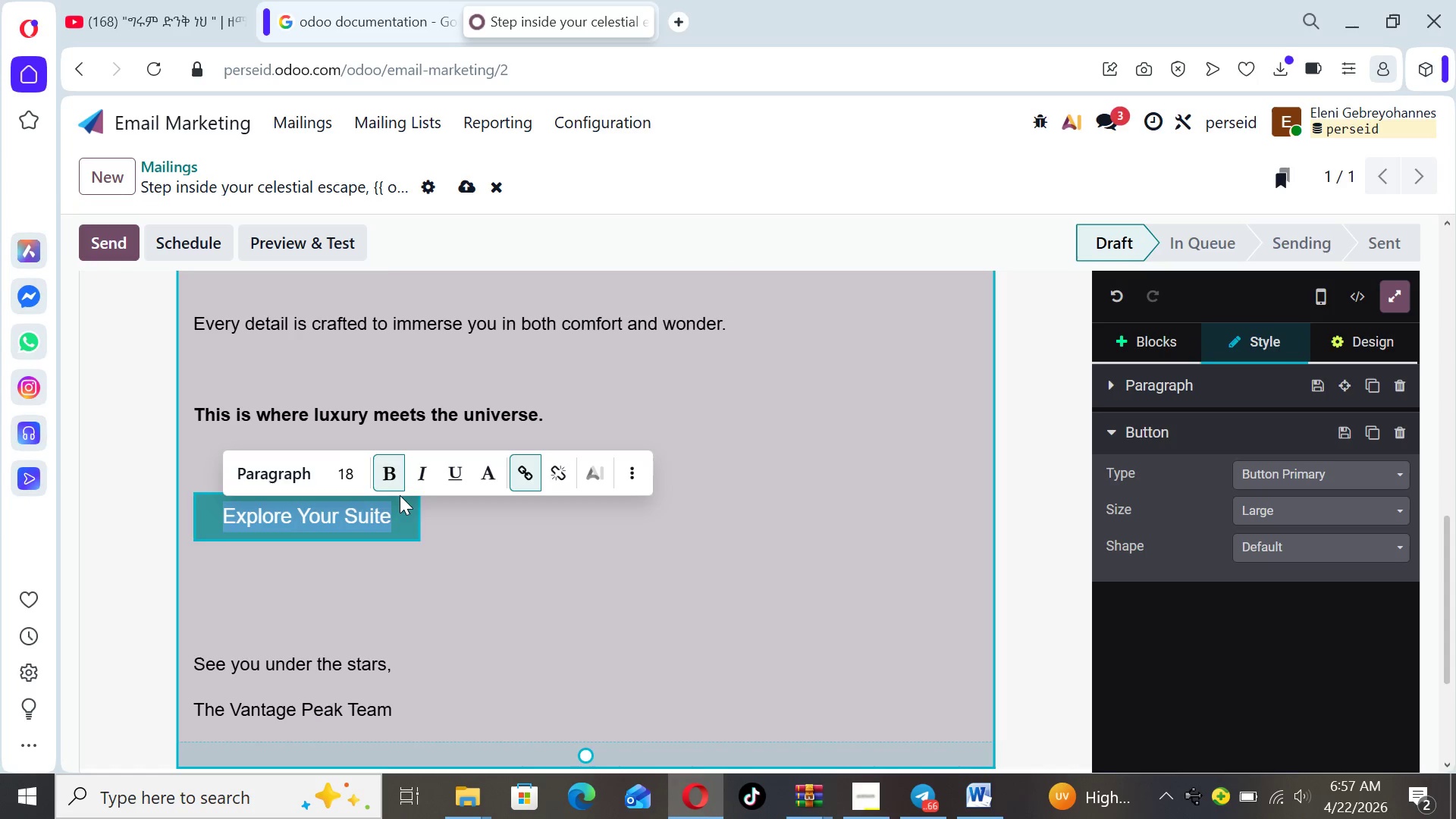 
left_click([389, 475])
 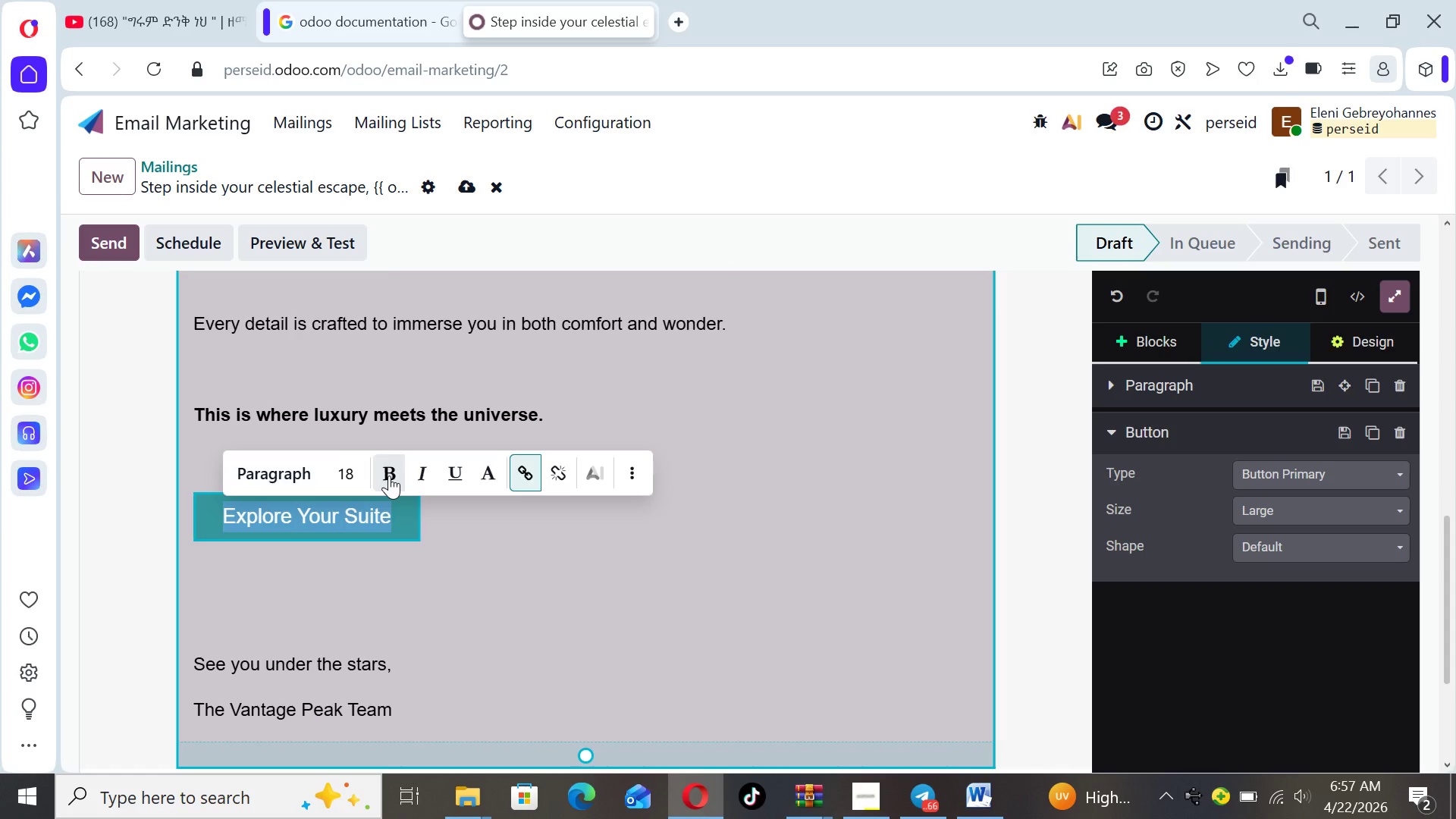 
left_click([389, 475])
 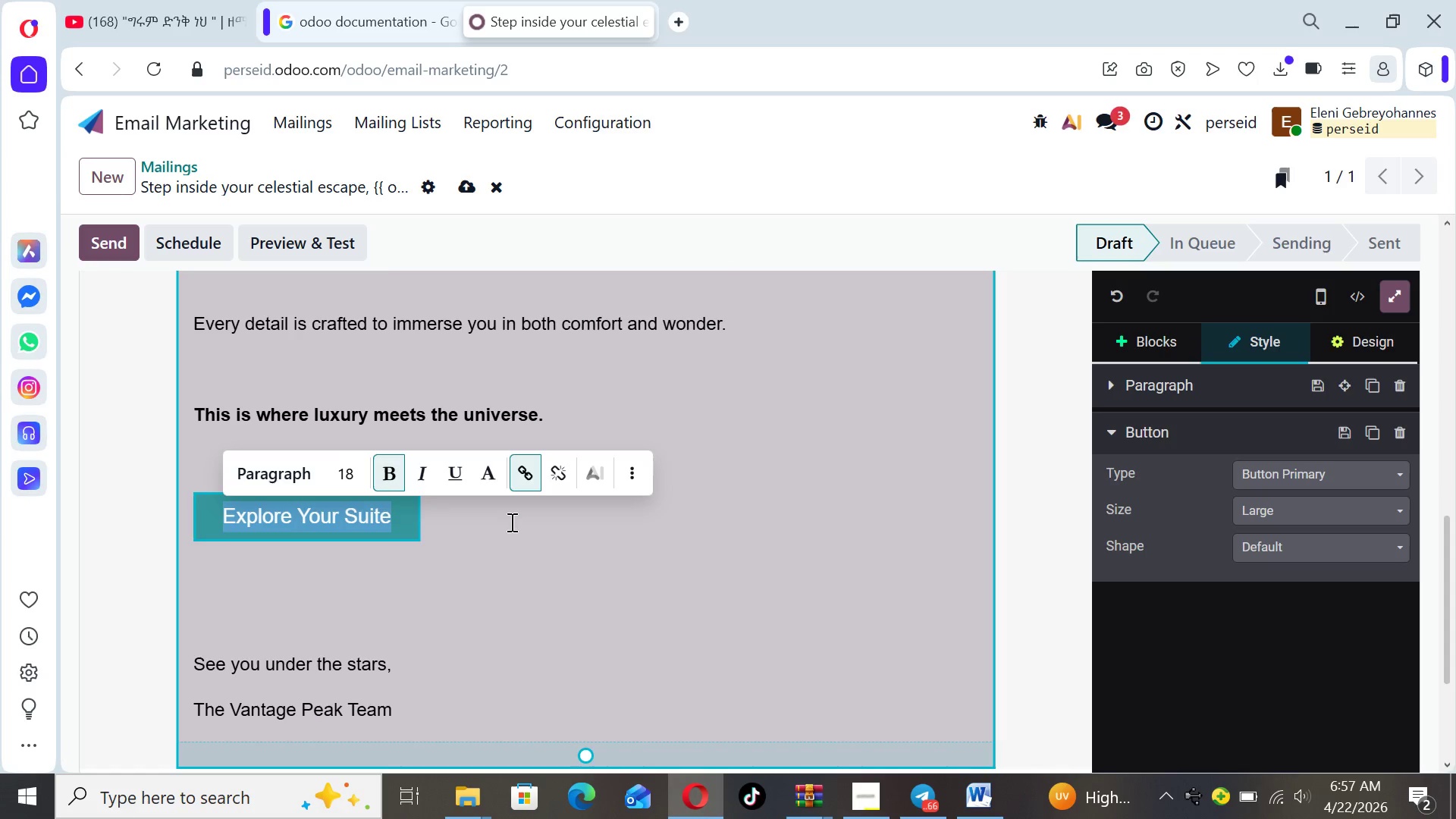 
left_click([517, 526])
 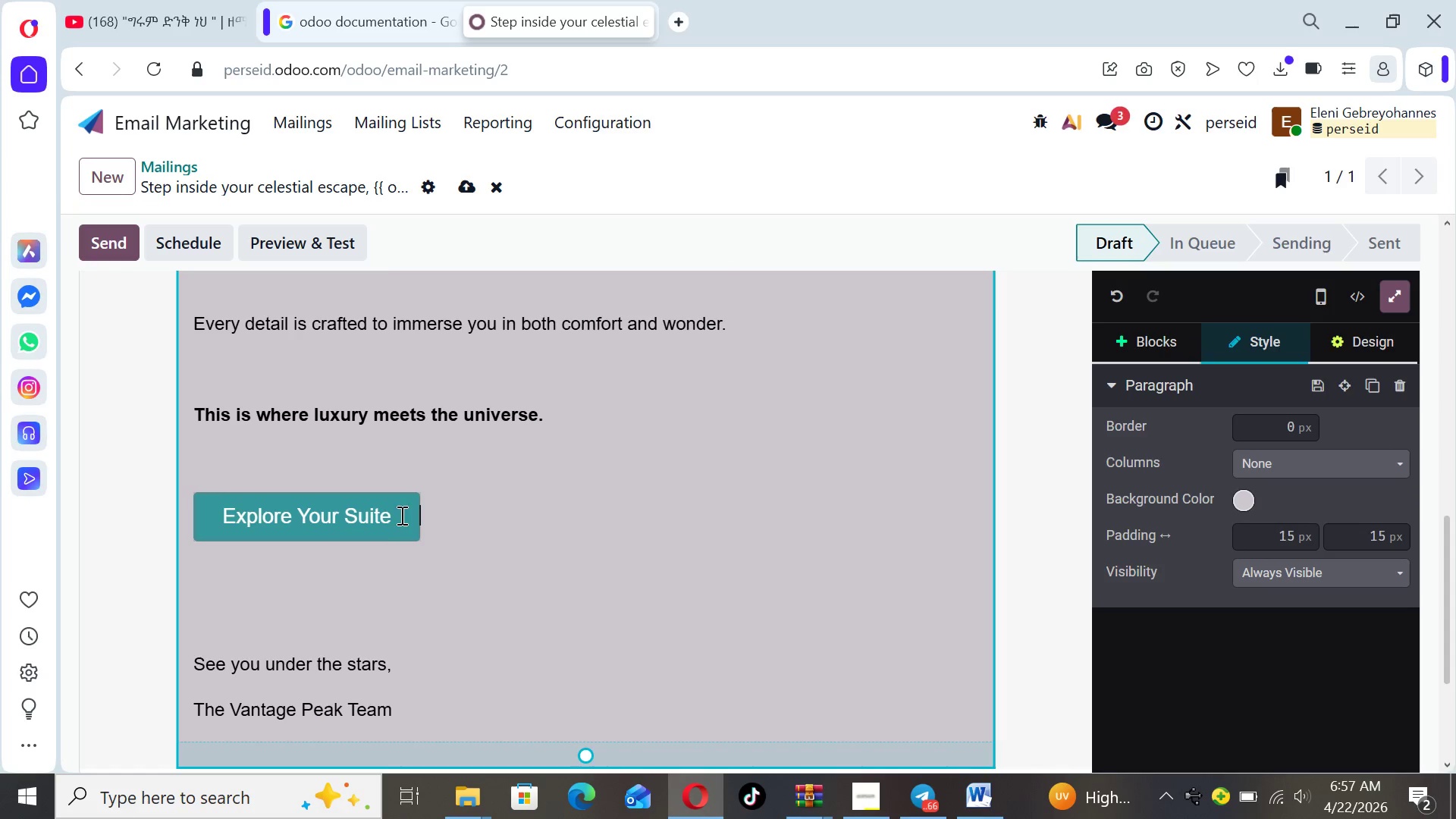 
left_click([400, 513])
 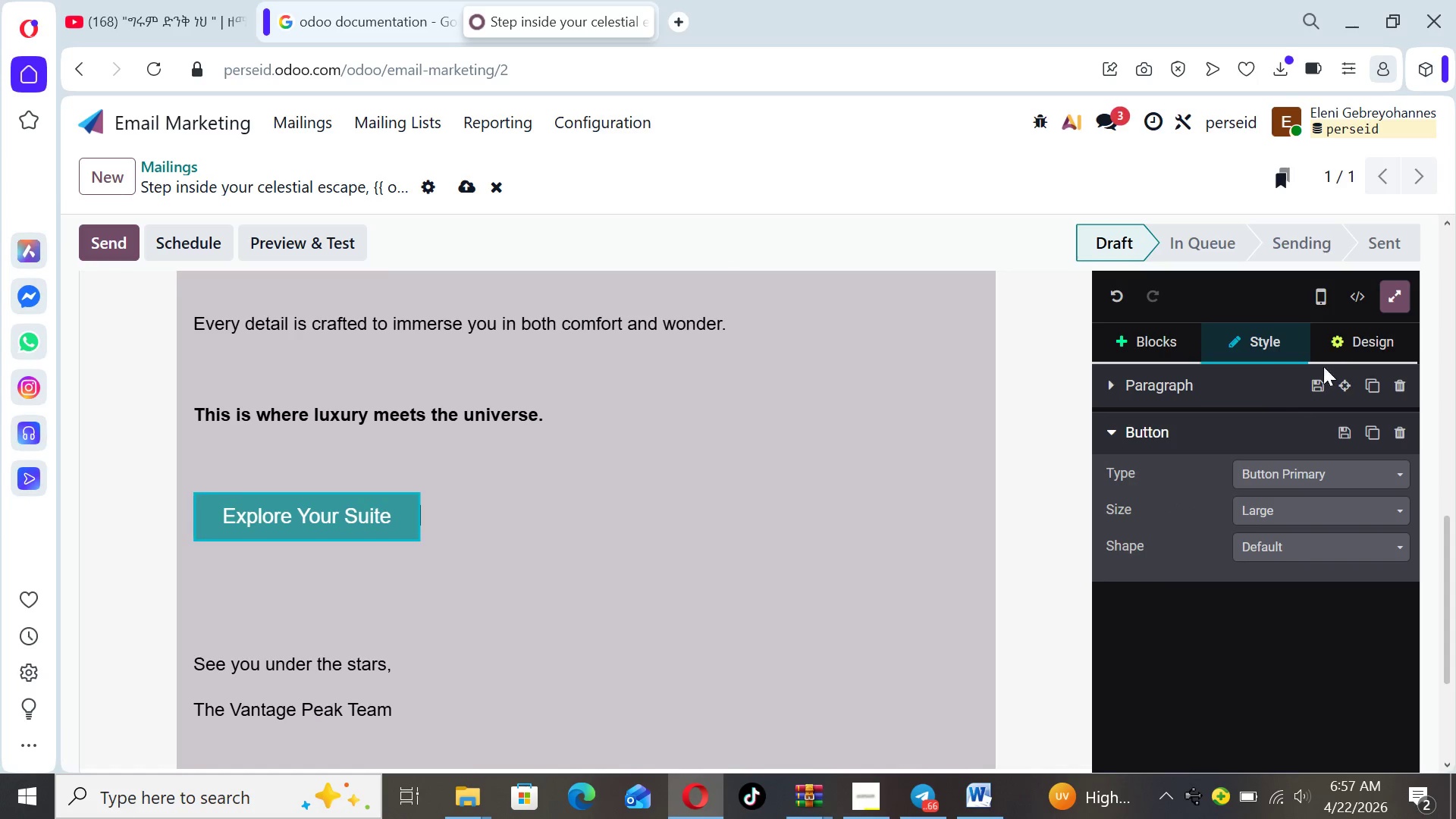 
left_click([1342, 346])
 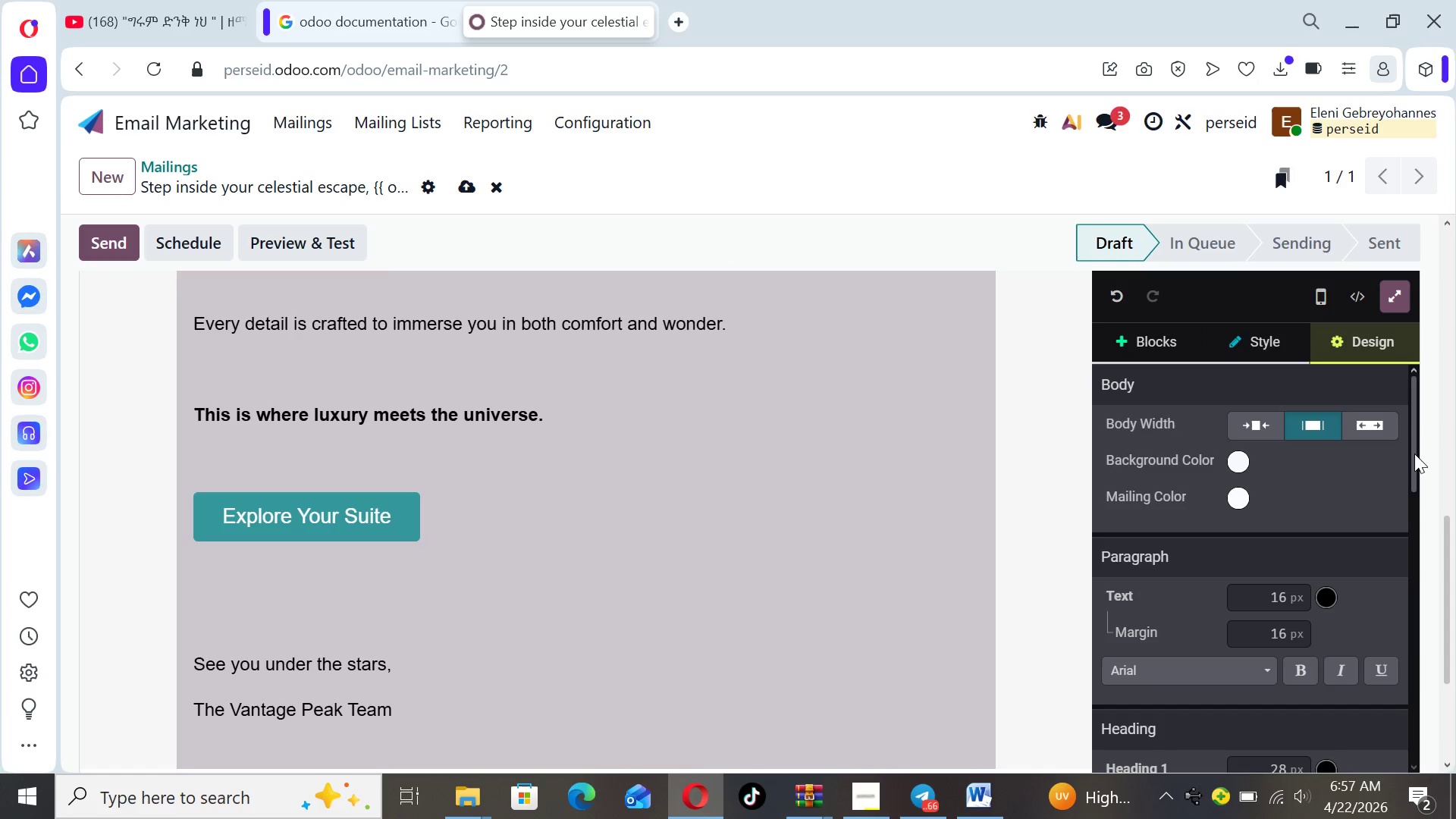 
left_click_drag(start_coordinate=[1414, 453], to_coordinate=[1412, 640])
 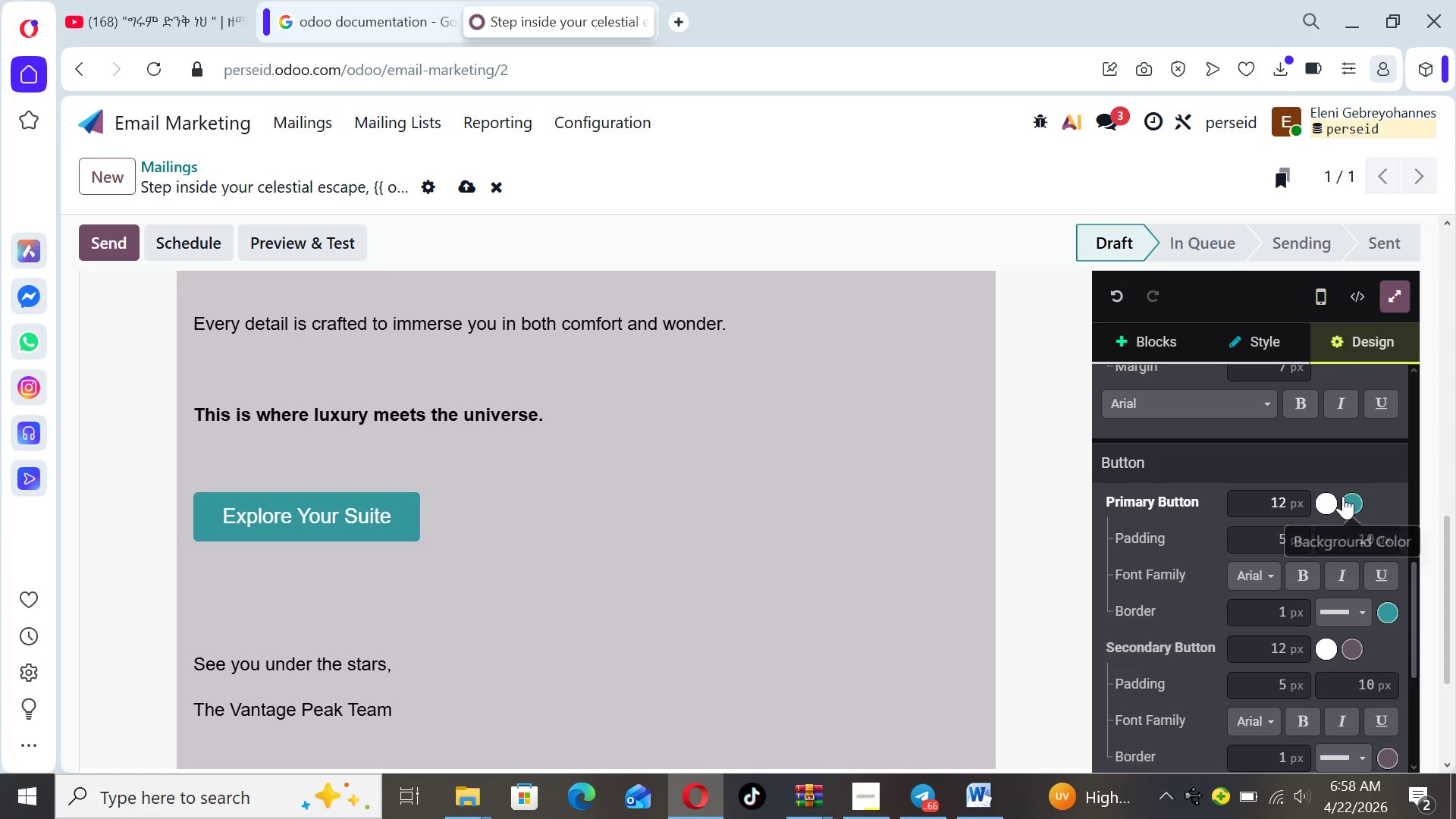 
left_click([1343, 496])
 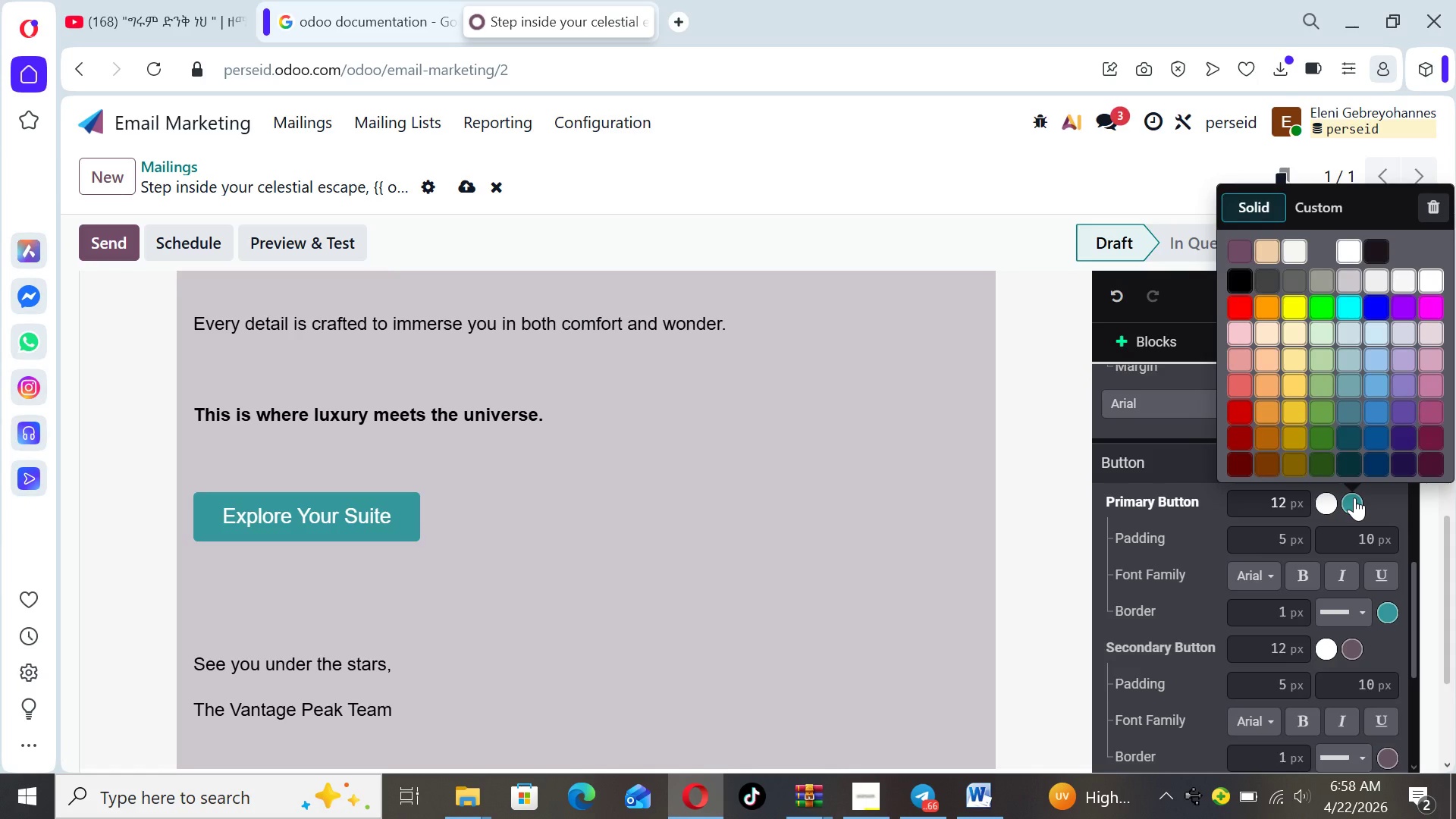 
left_click([1353, 495])
 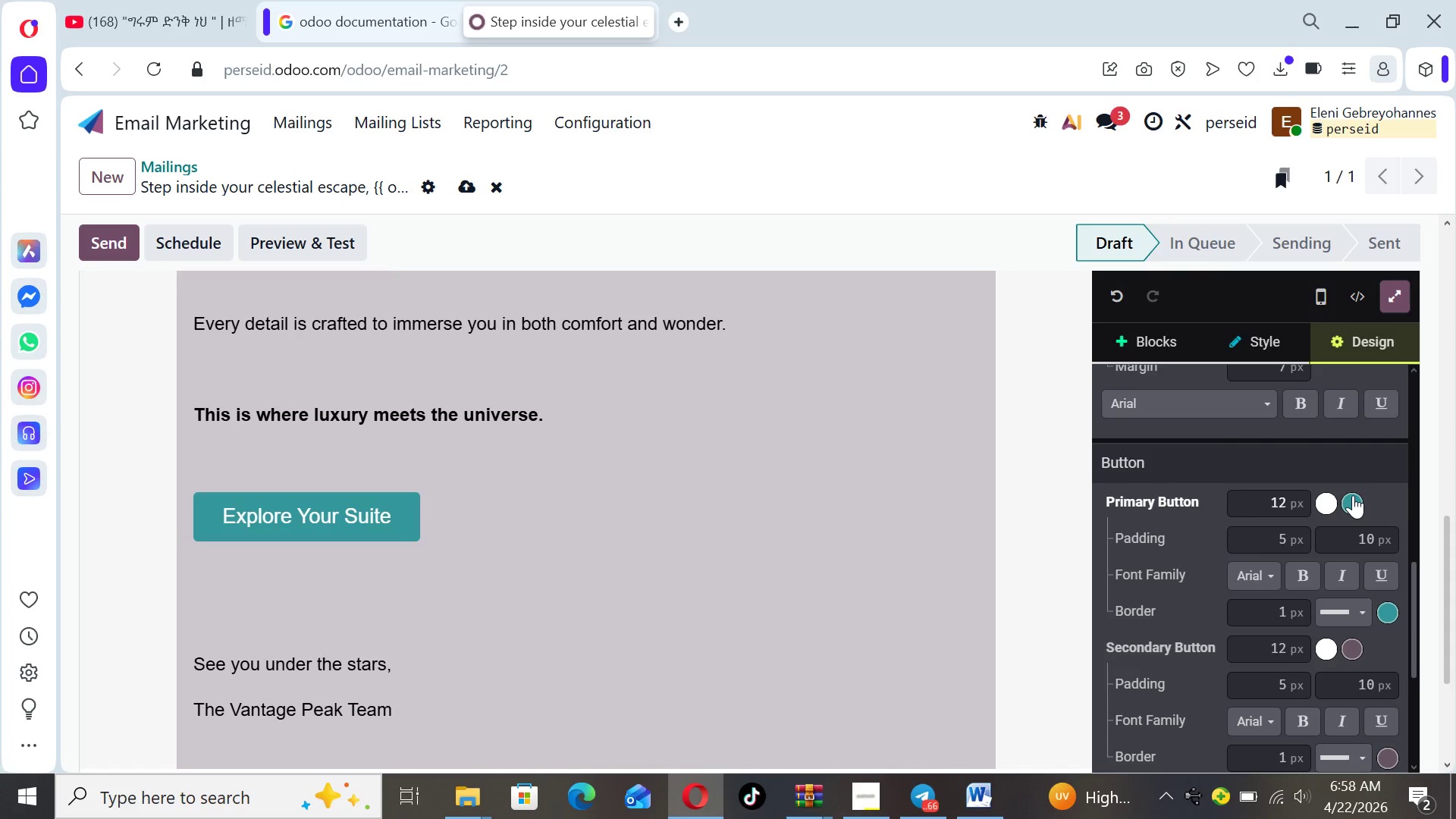 
left_click([1353, 495])
 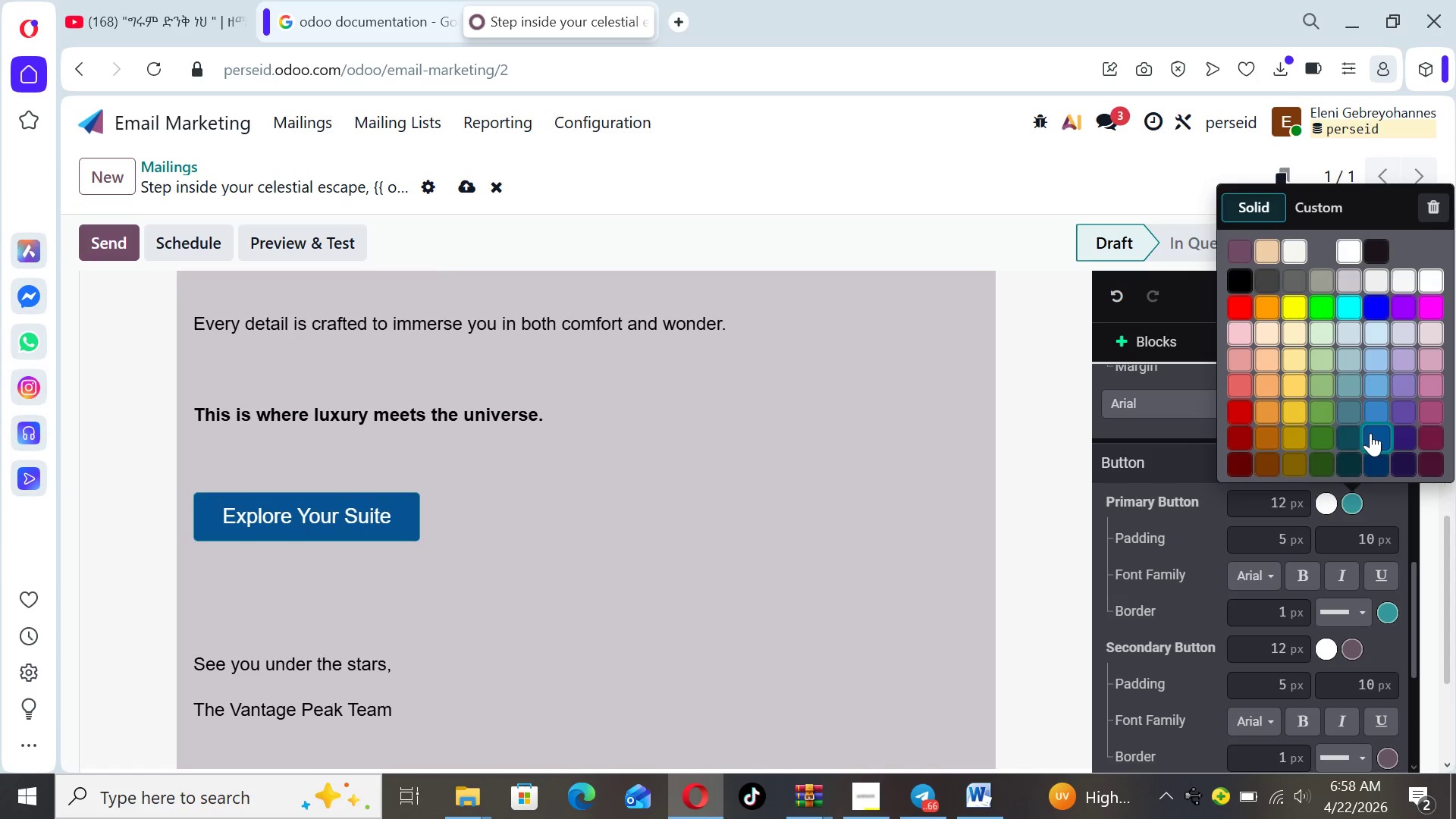 
left_click([1370, 433])
 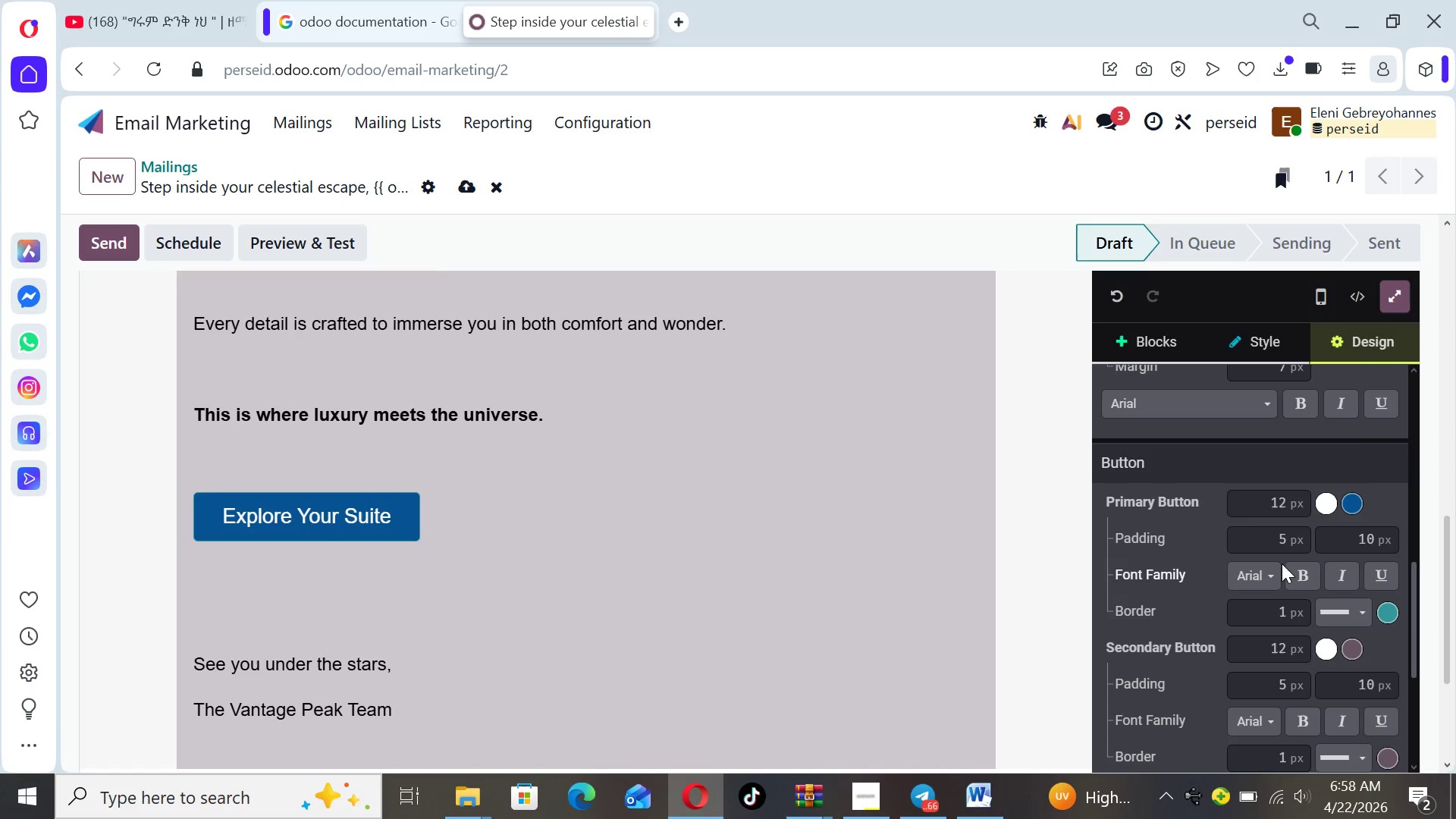 
left_click([1271, 576])
 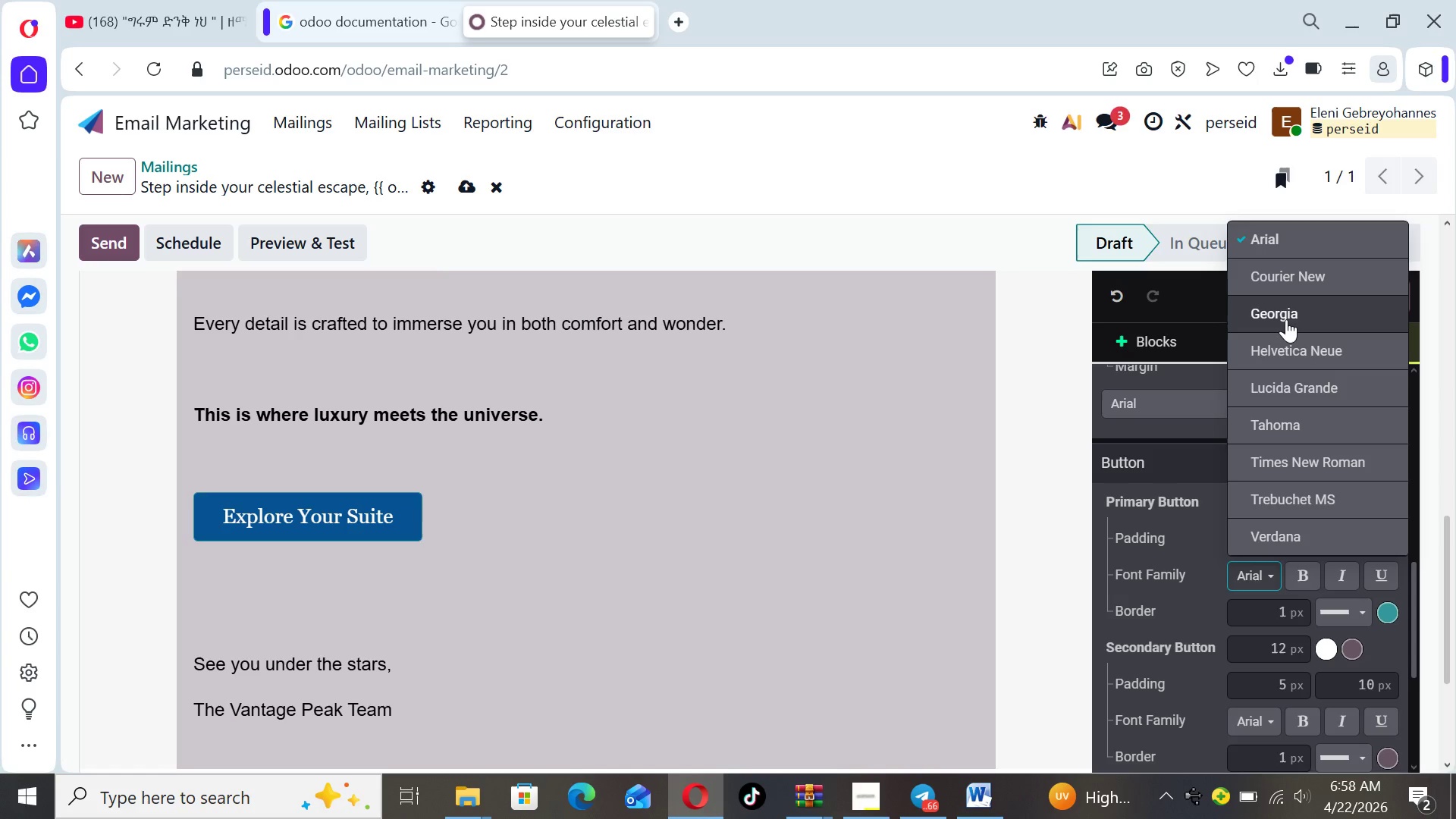 
left_click([1285, 319])
 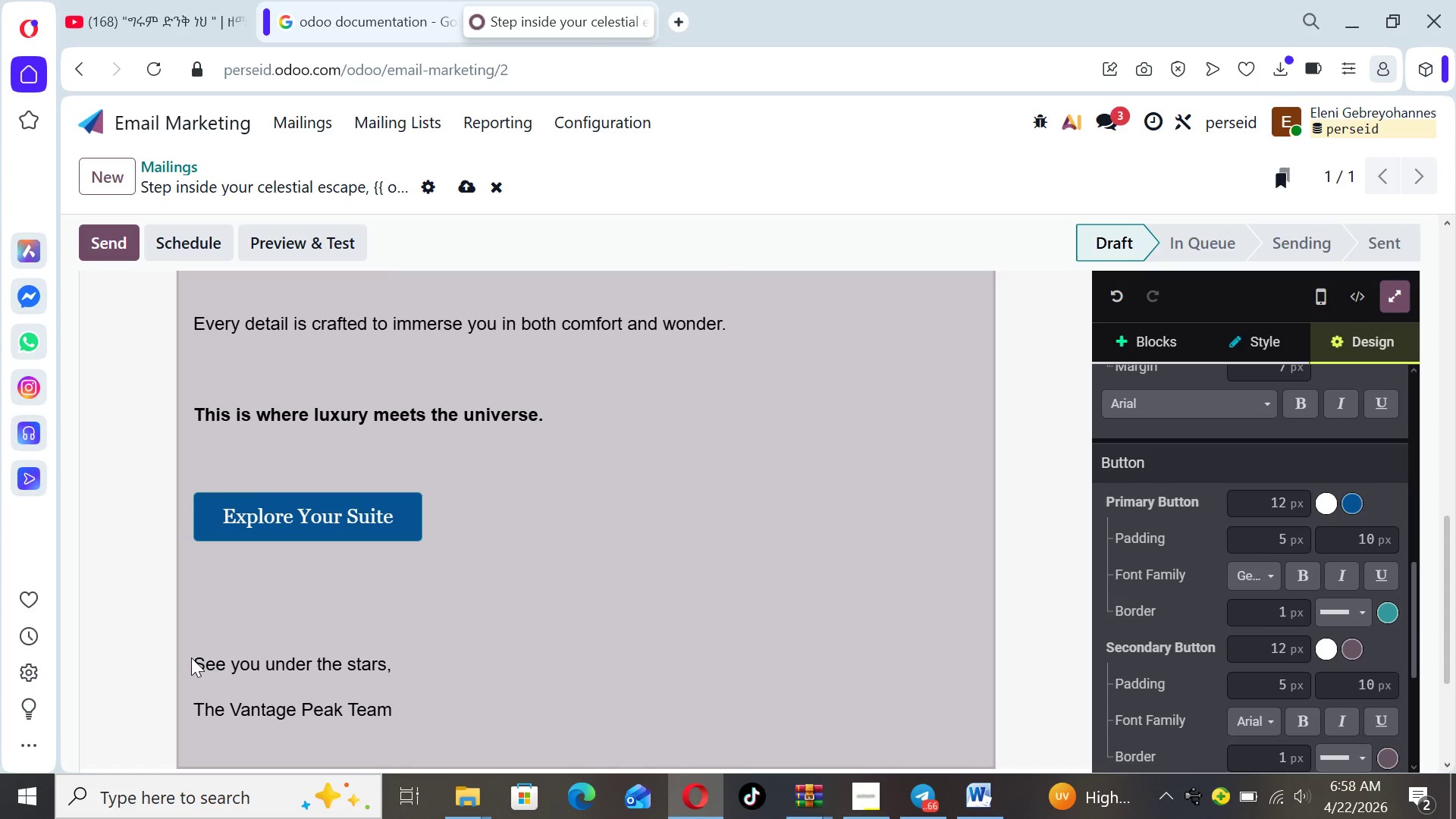 
left_click([194, 656])
 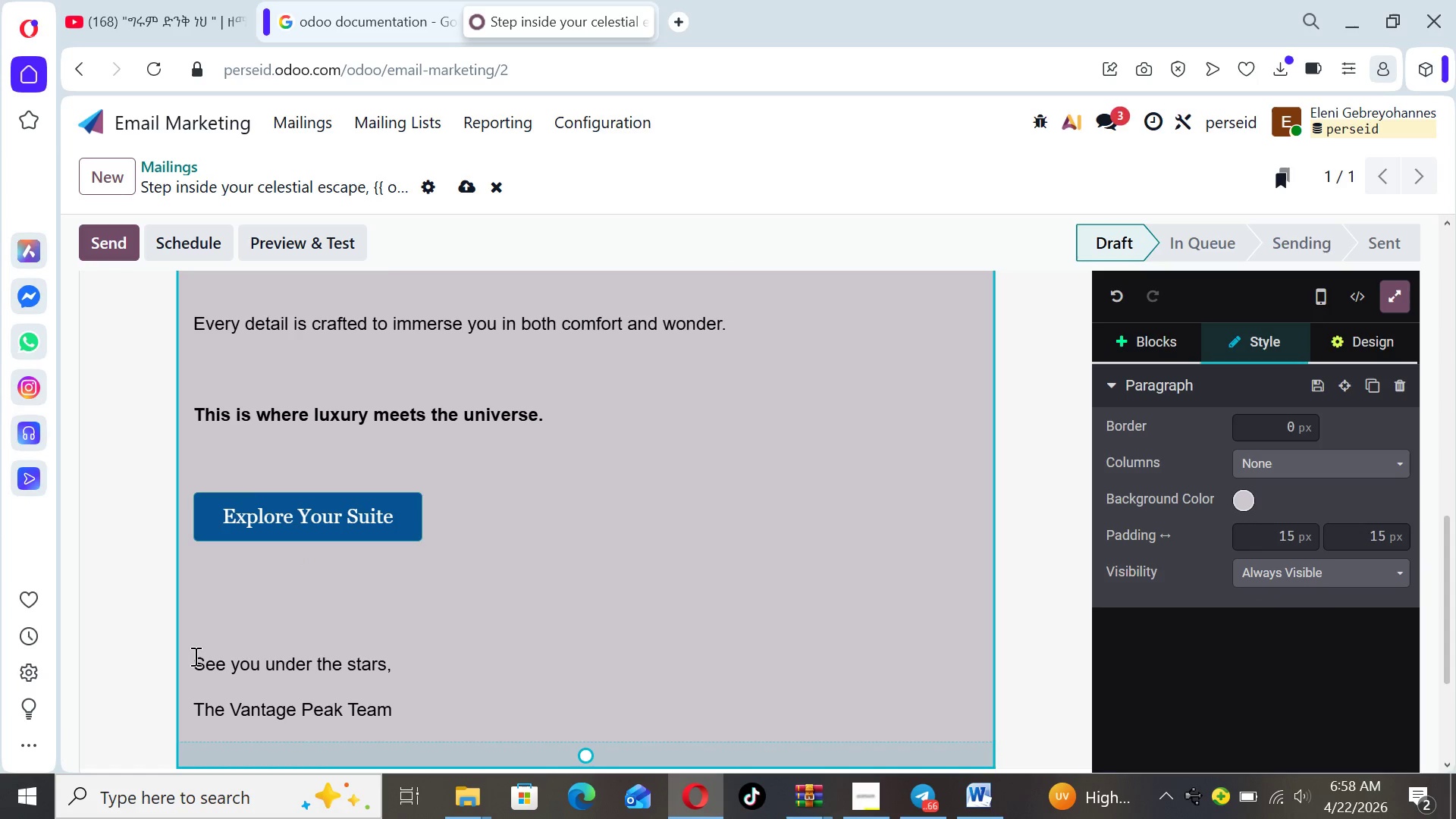 
key(Backspace)
 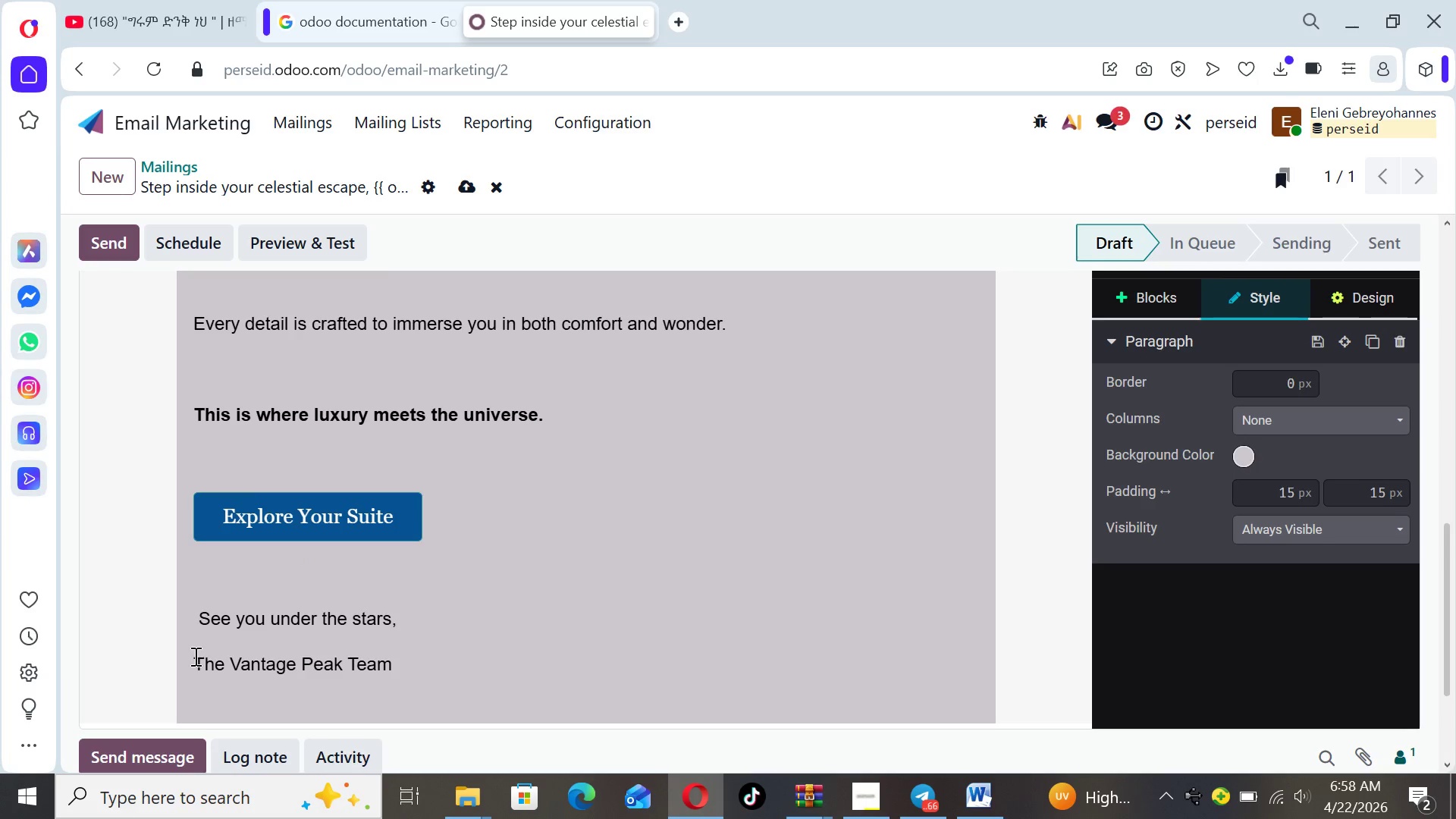 
key(Backspace)
 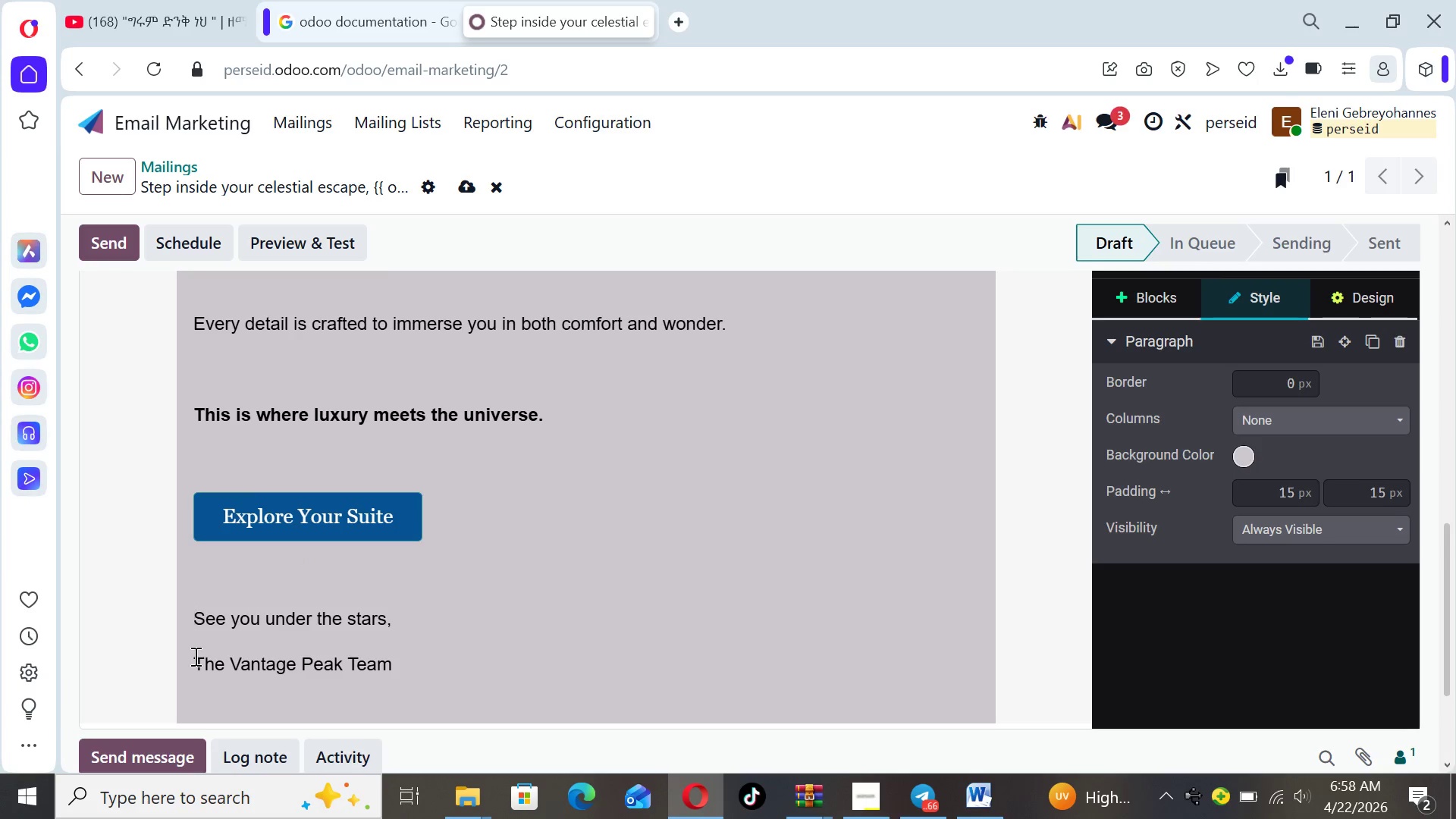 
key(Backspace)
 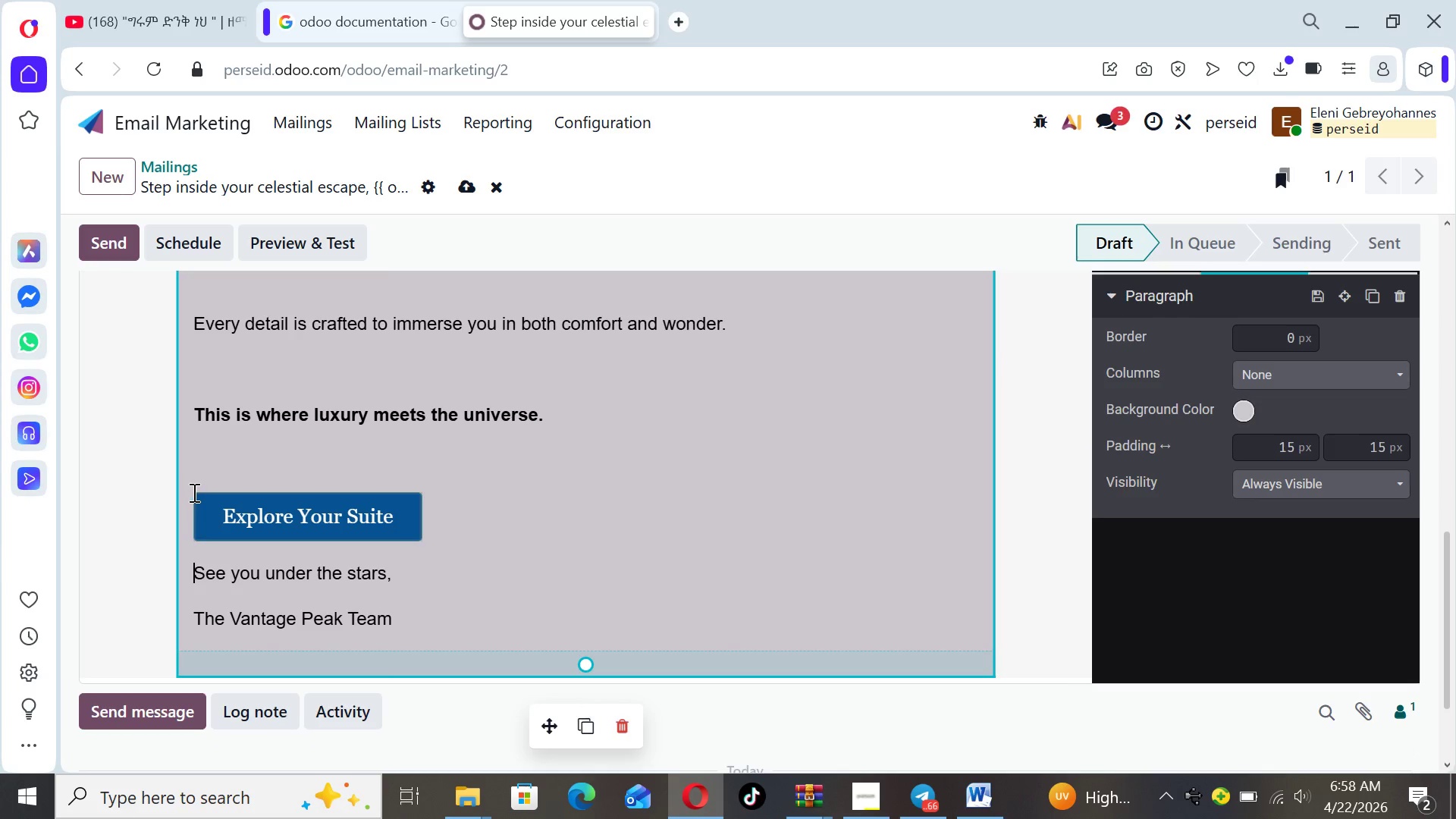 
left_click([192, 494])
 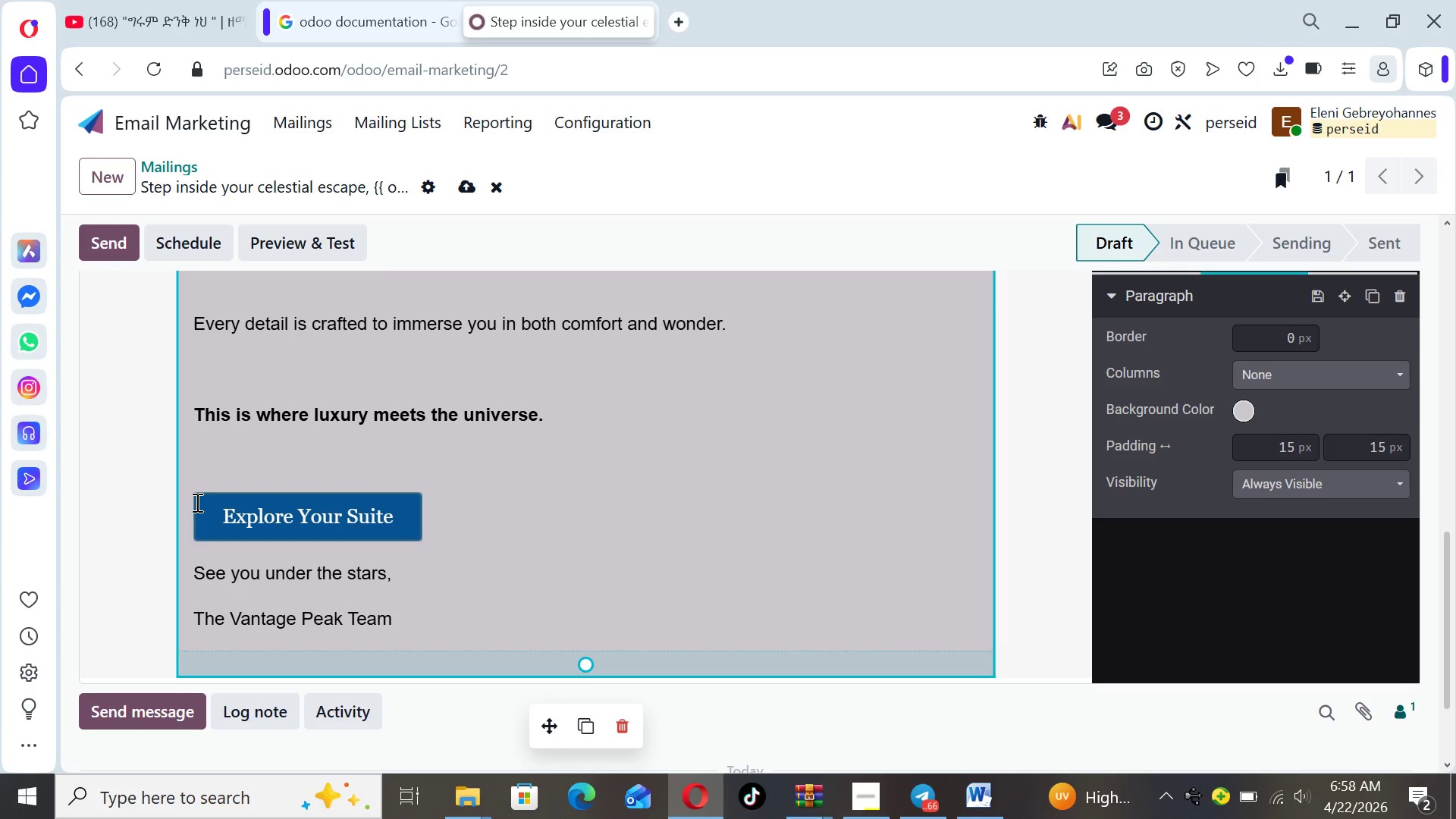 
left_click([196, 502])
 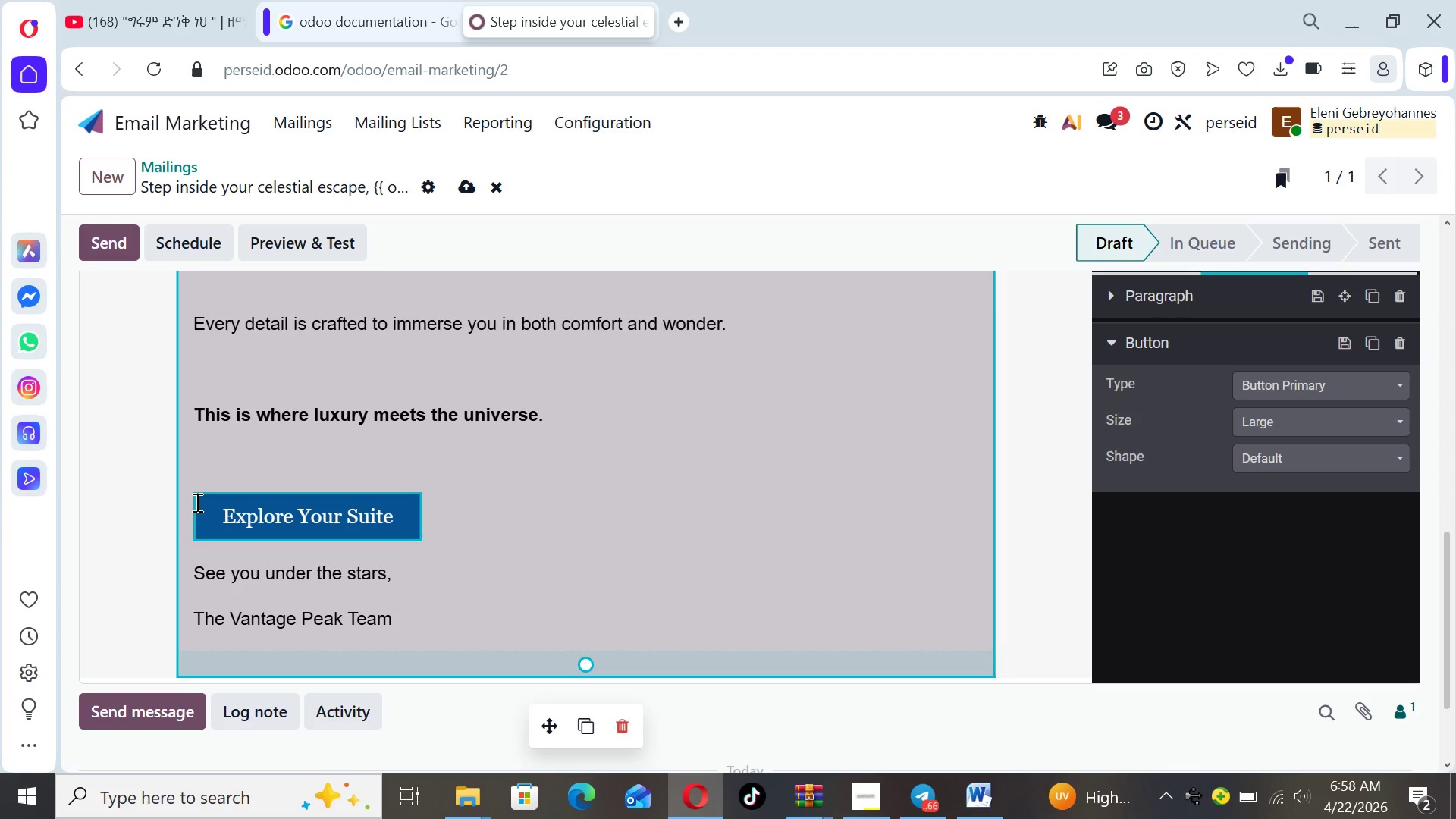 
key(Backspace)
 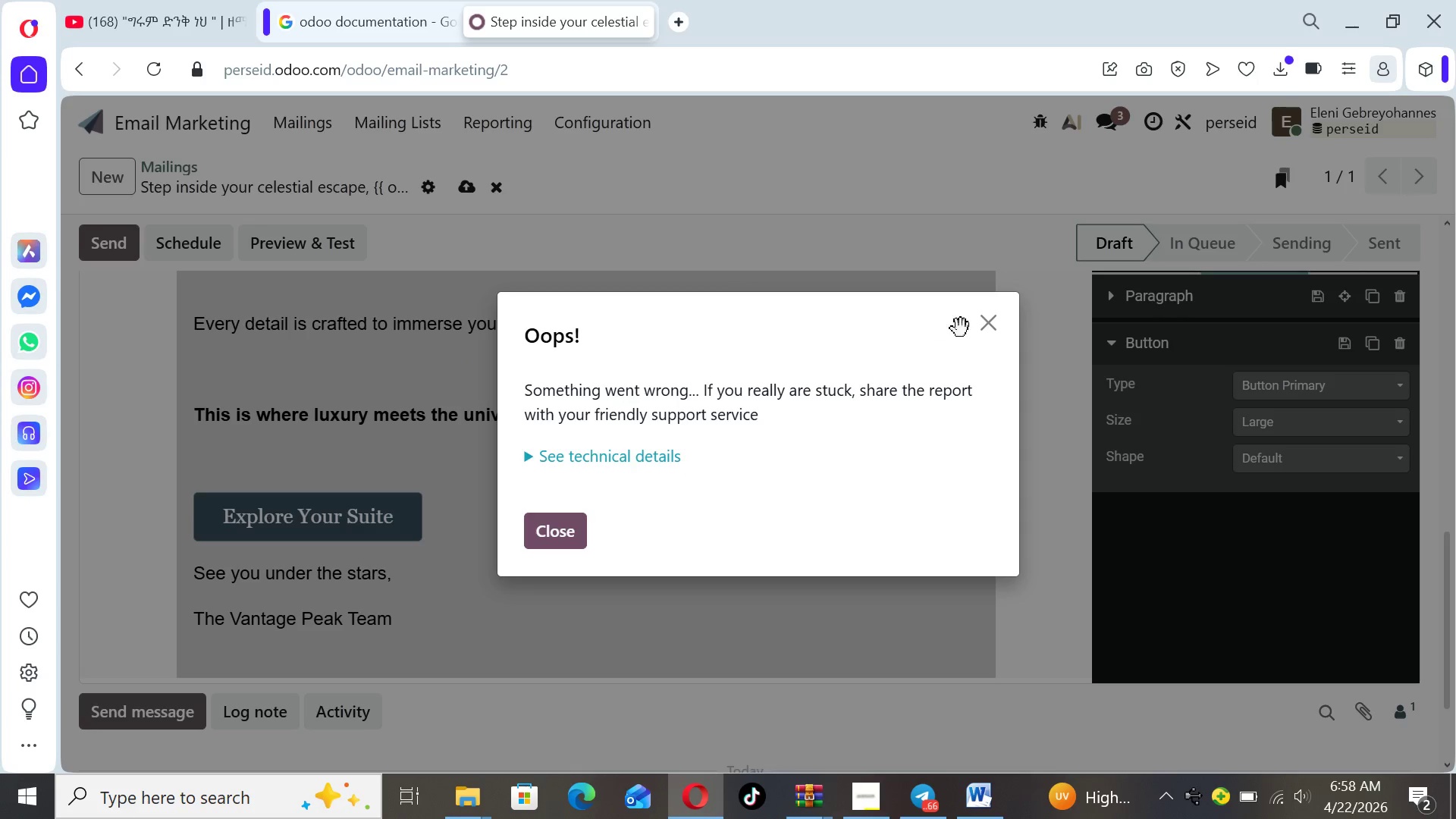 
left_click([990, 334])
 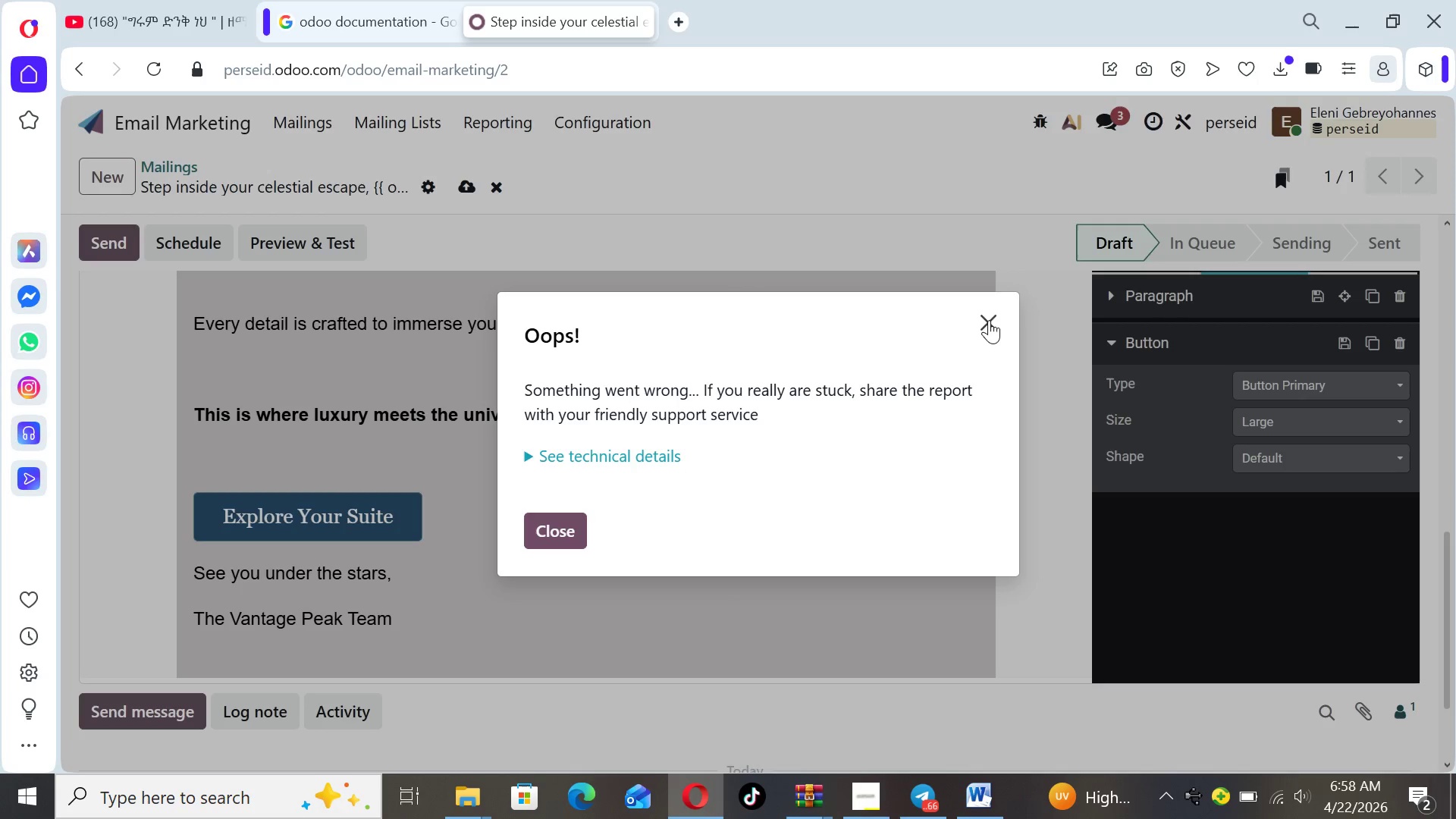 
left_click([988, 320])
 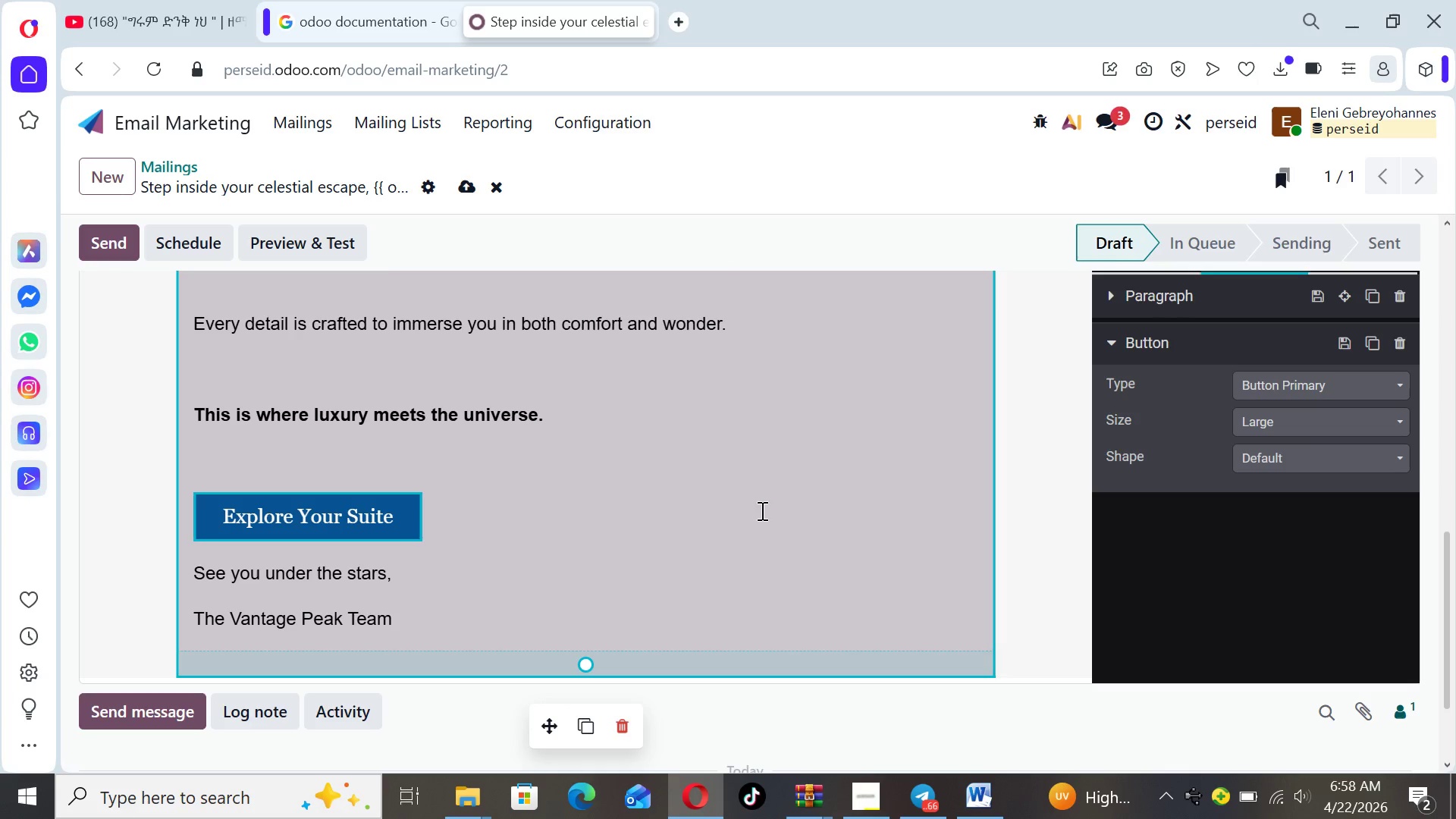 
left_click([1015, 460])
 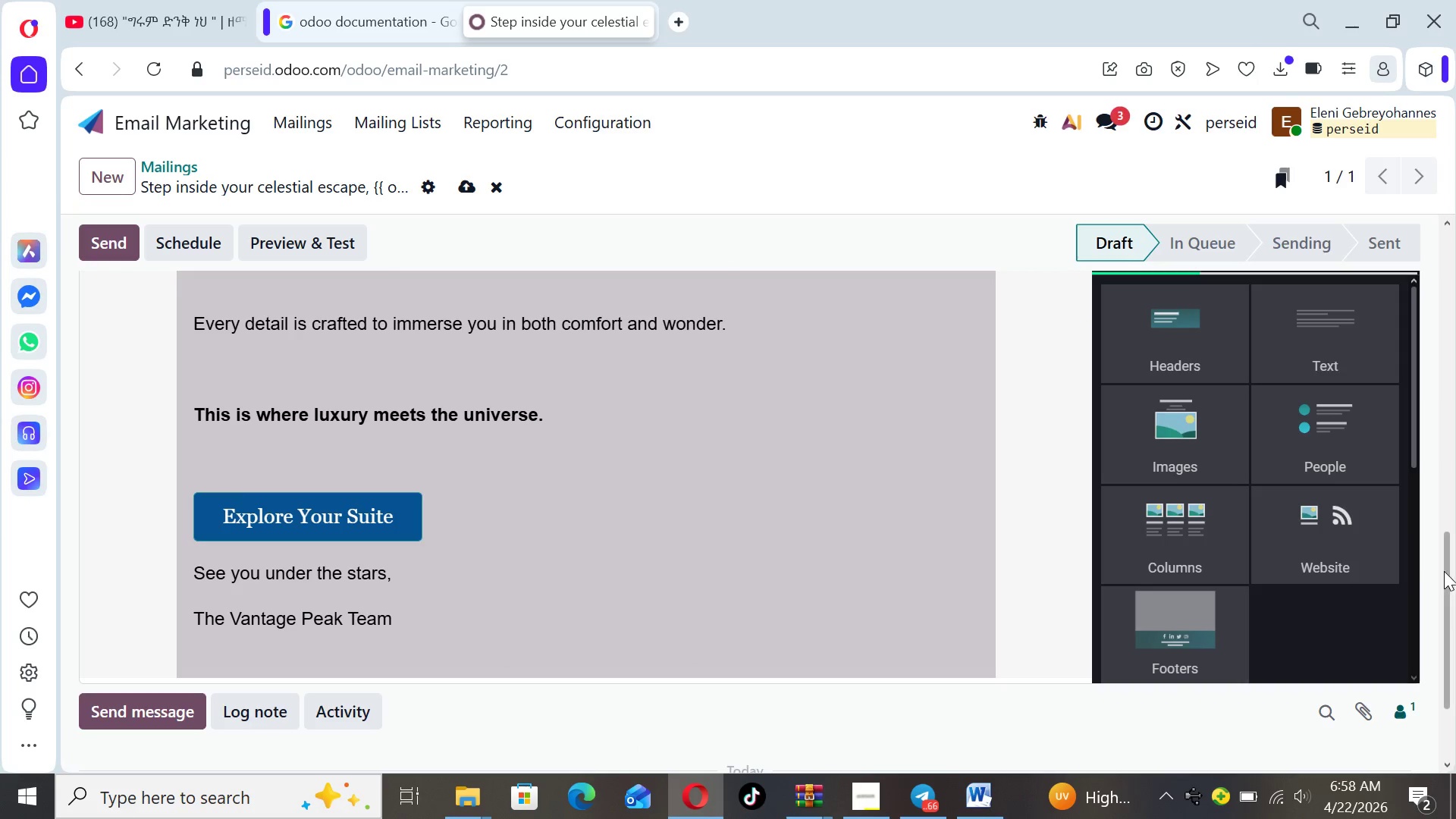 
left_click_drag(start_coordinate=[1445, 573], to_coordinate=[1408, 263])
 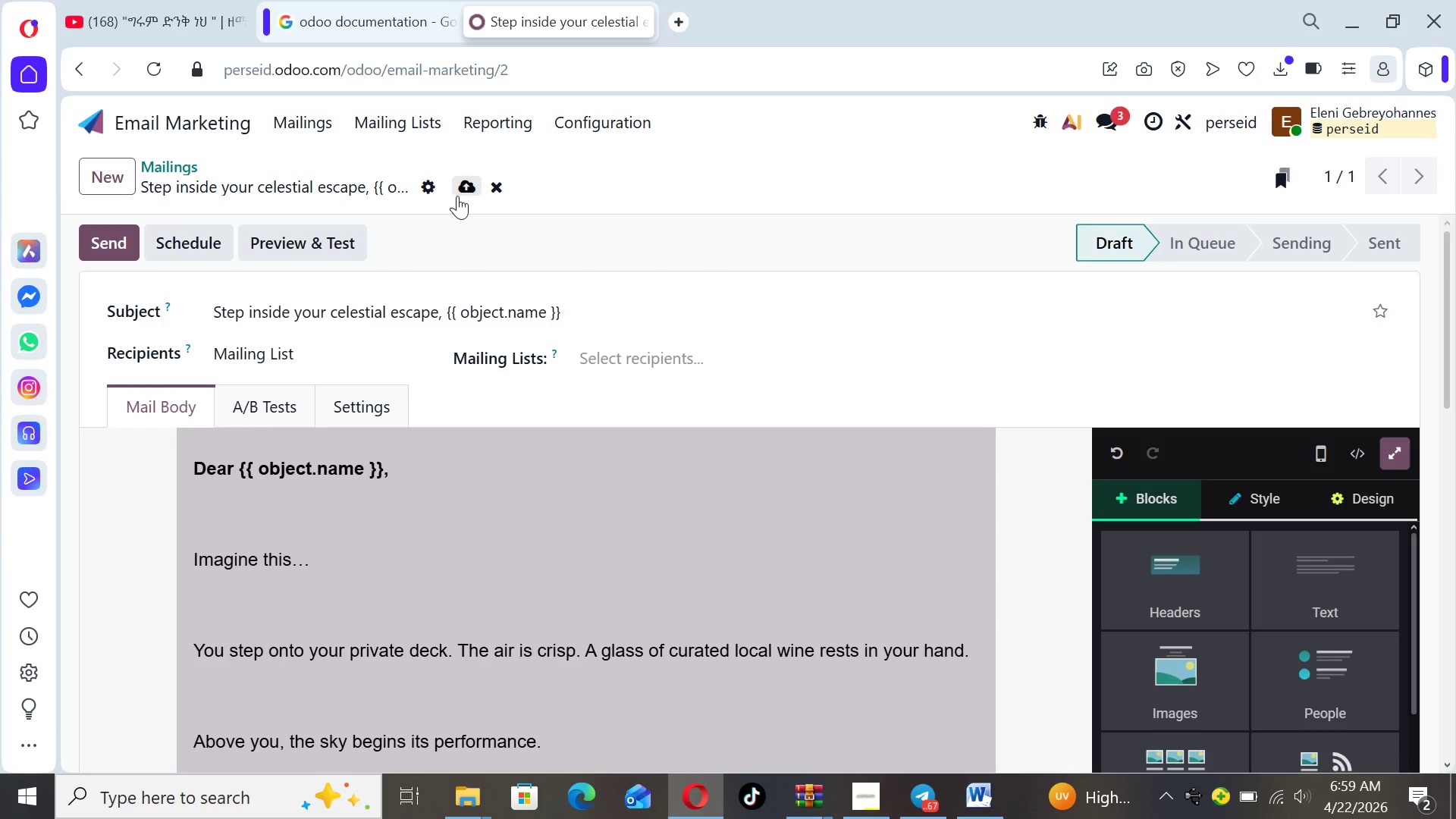 
wait(6.44)
 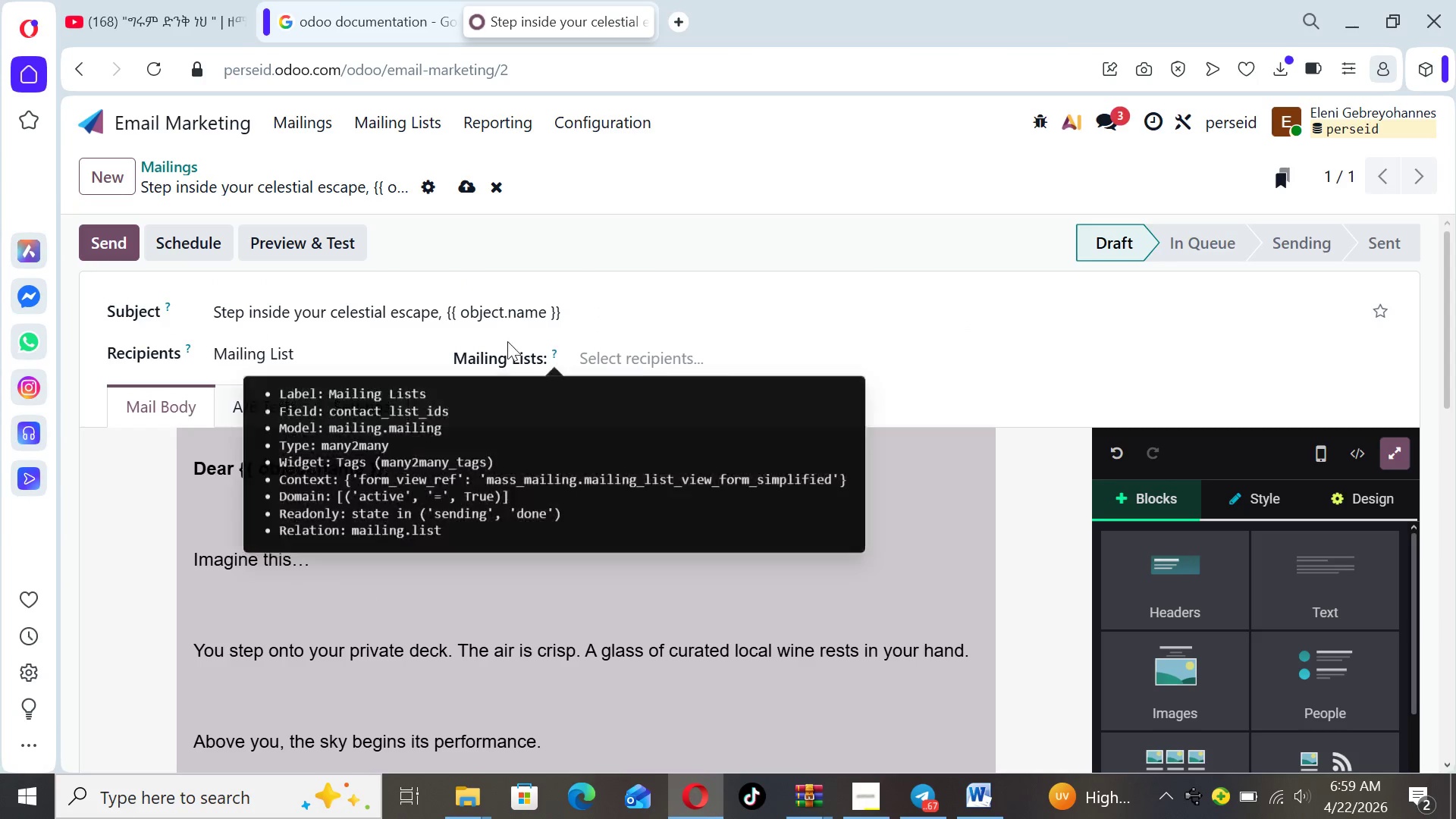 
left_click([464, 193])
 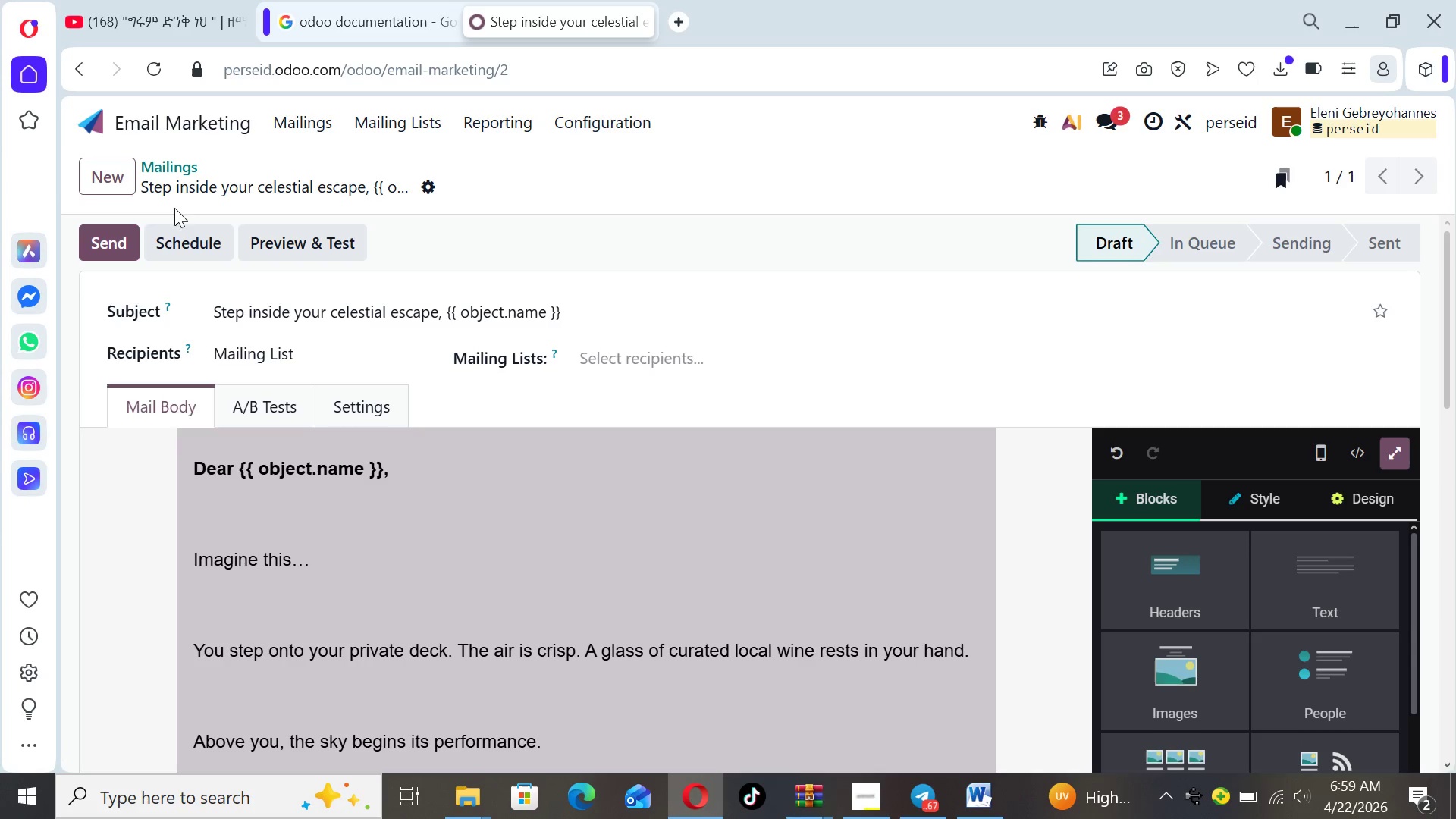 
left_click([105, 174])
 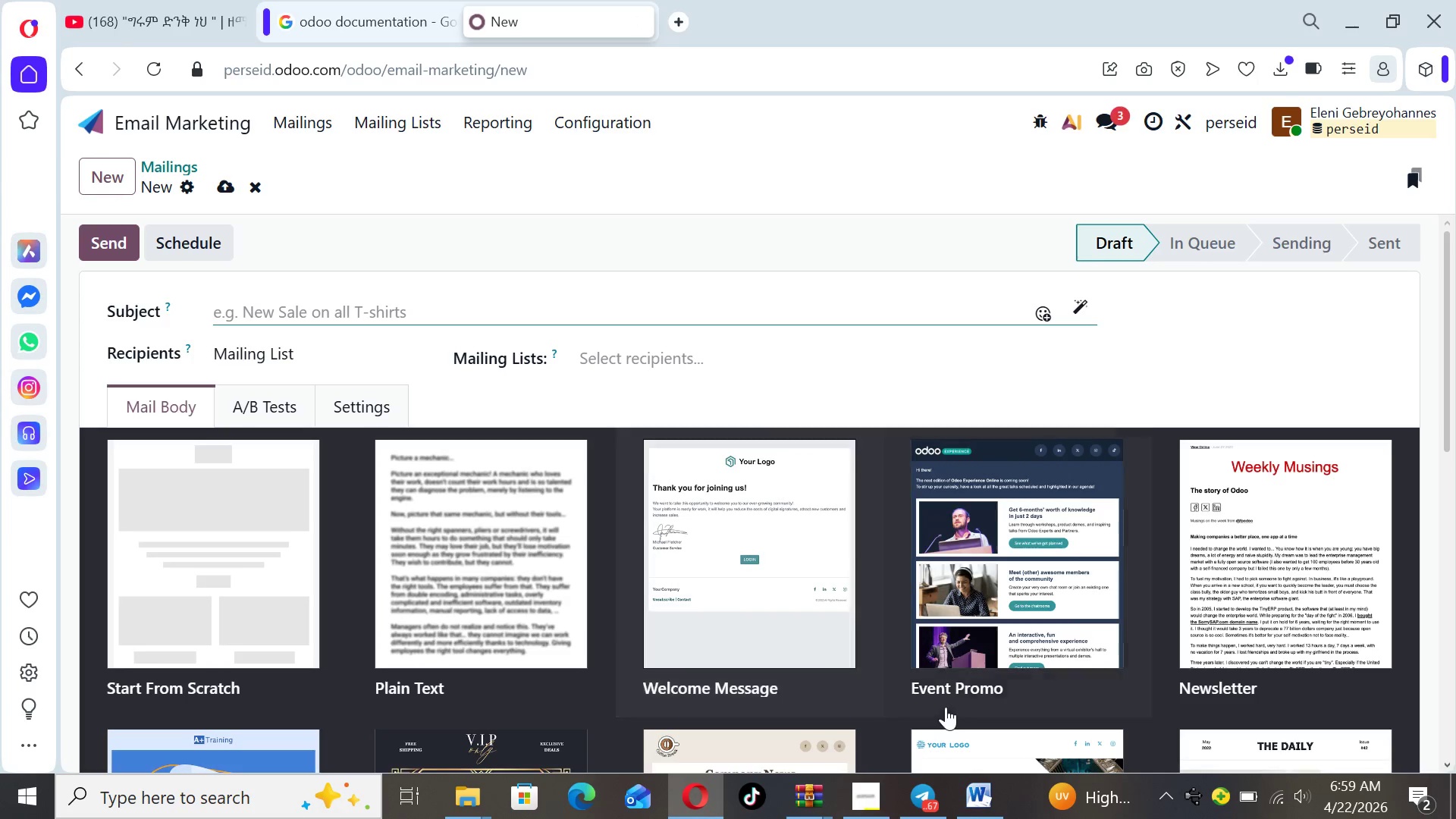 
left_click([978, 803])
 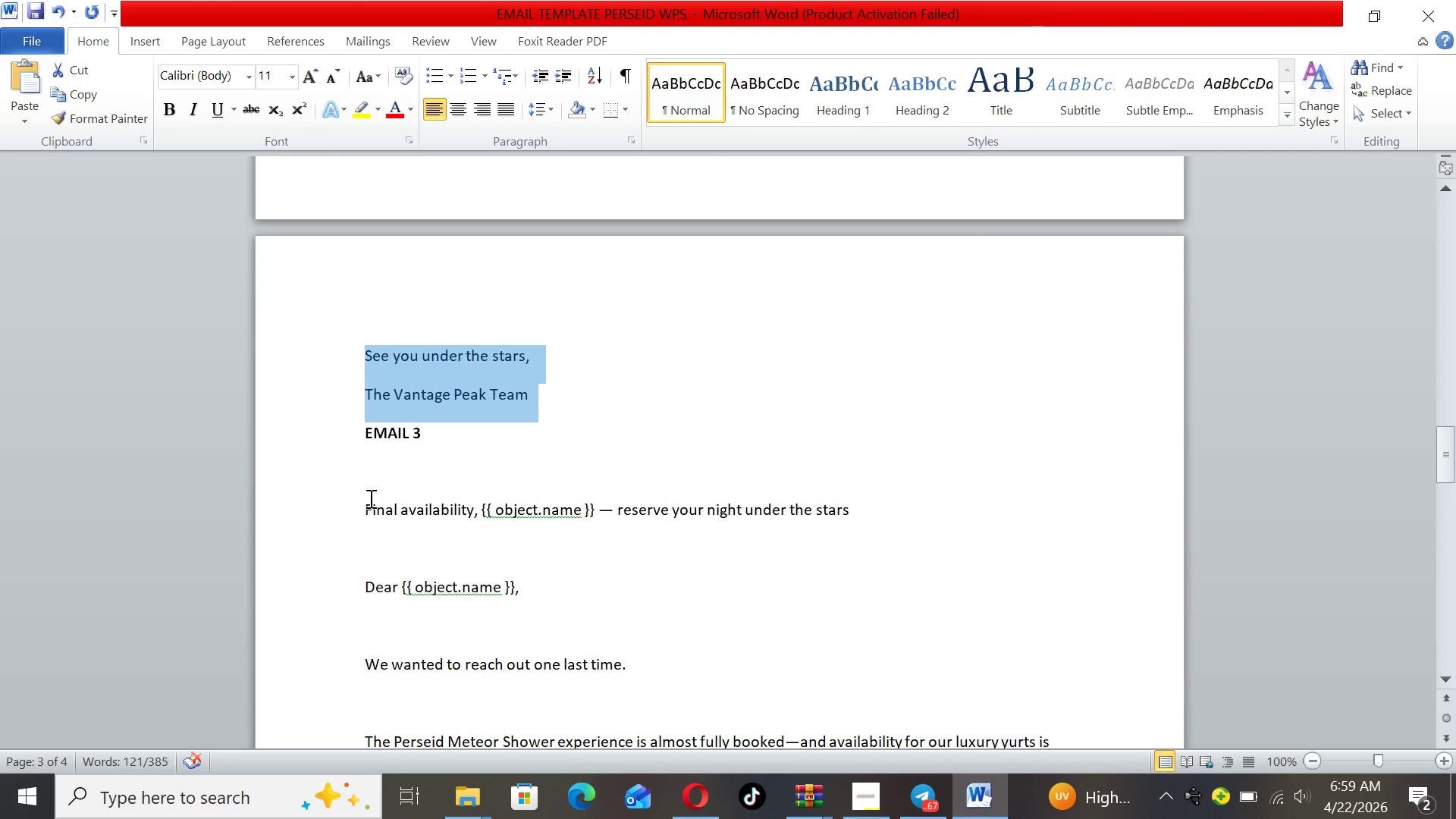 
left_click_drag(start_coordinate=[359, 505], to_coordinate=[861, 521])
 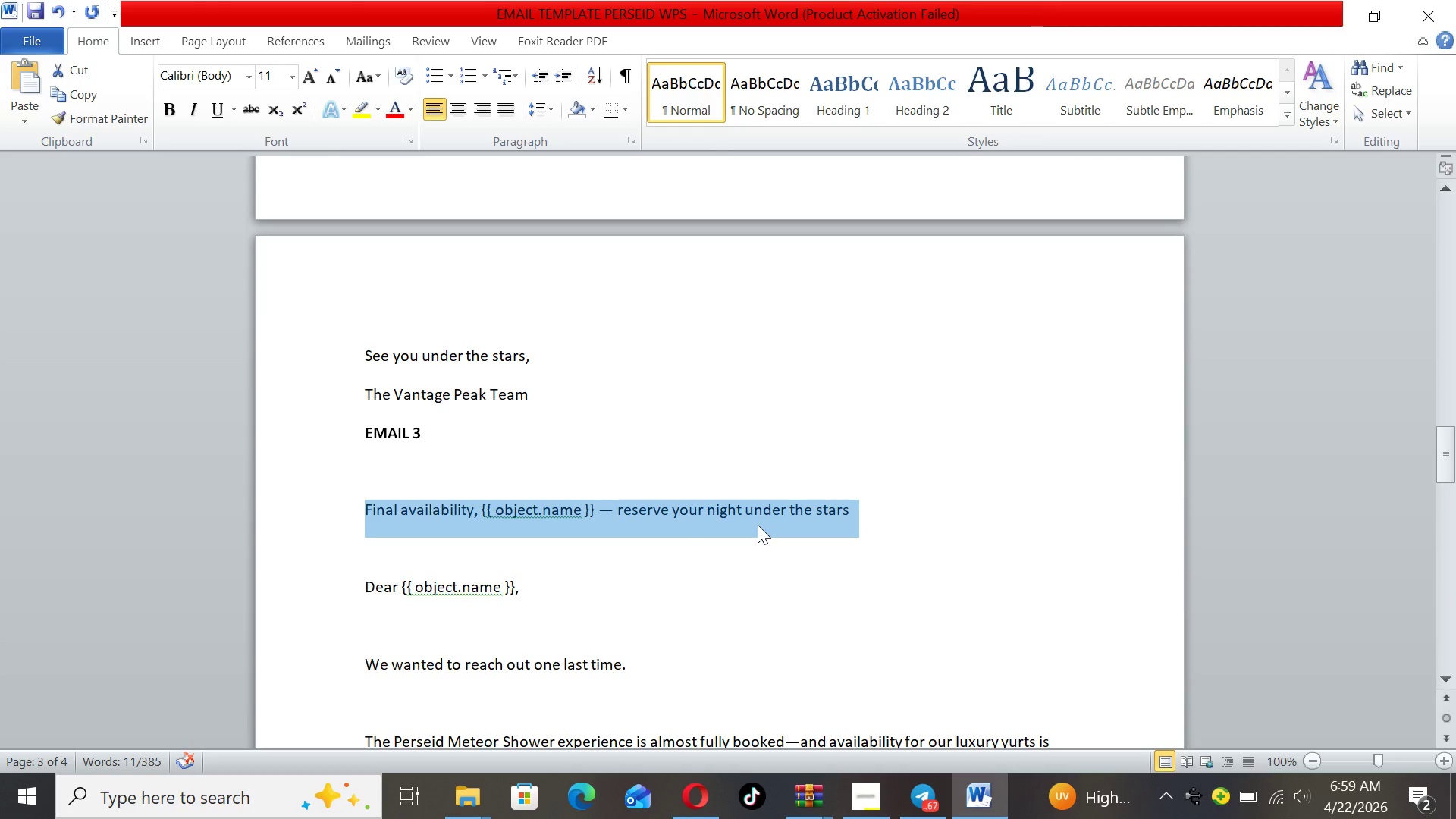 
right_click([758, 525])
 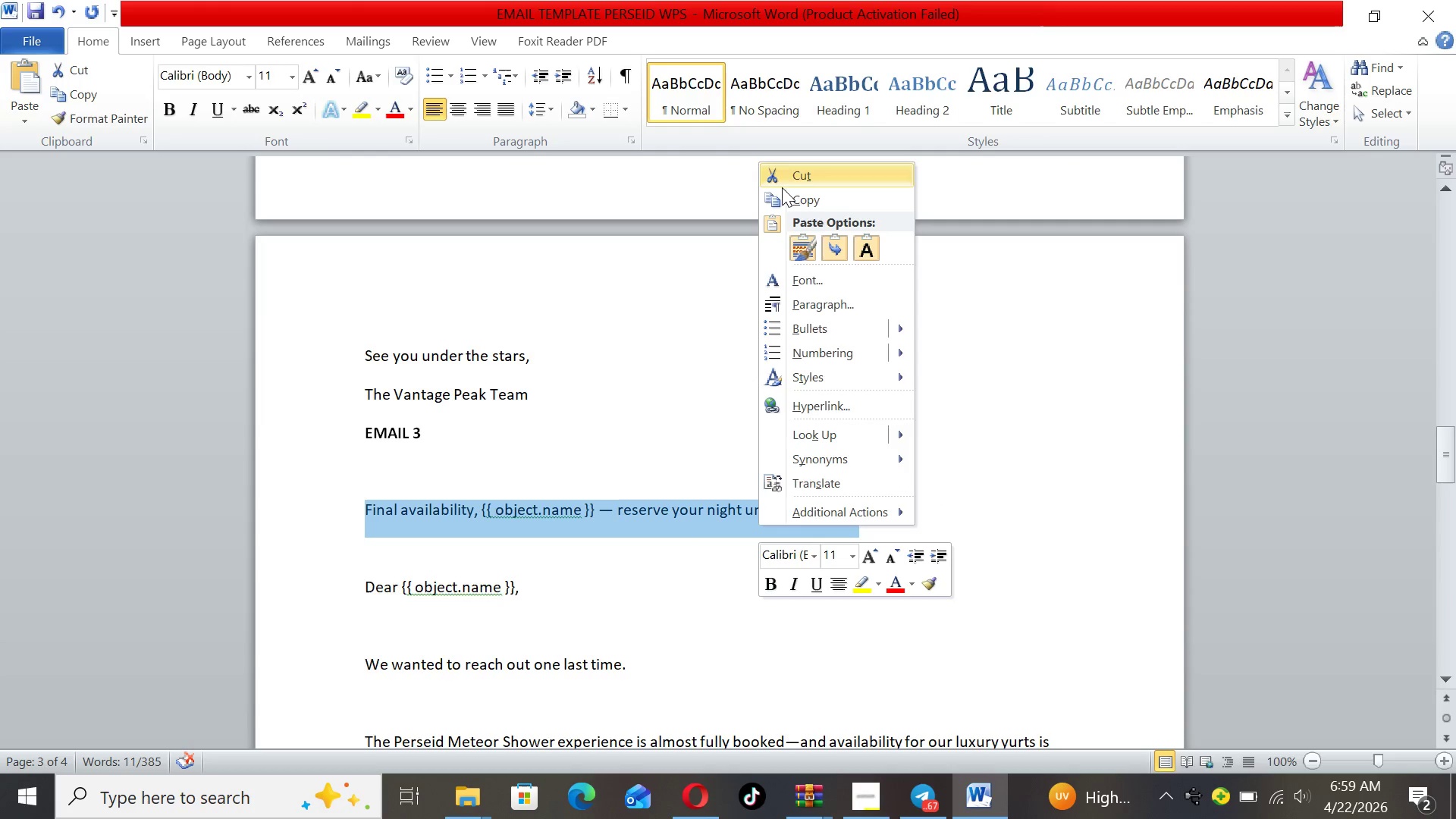 
left_click([783, 191])
 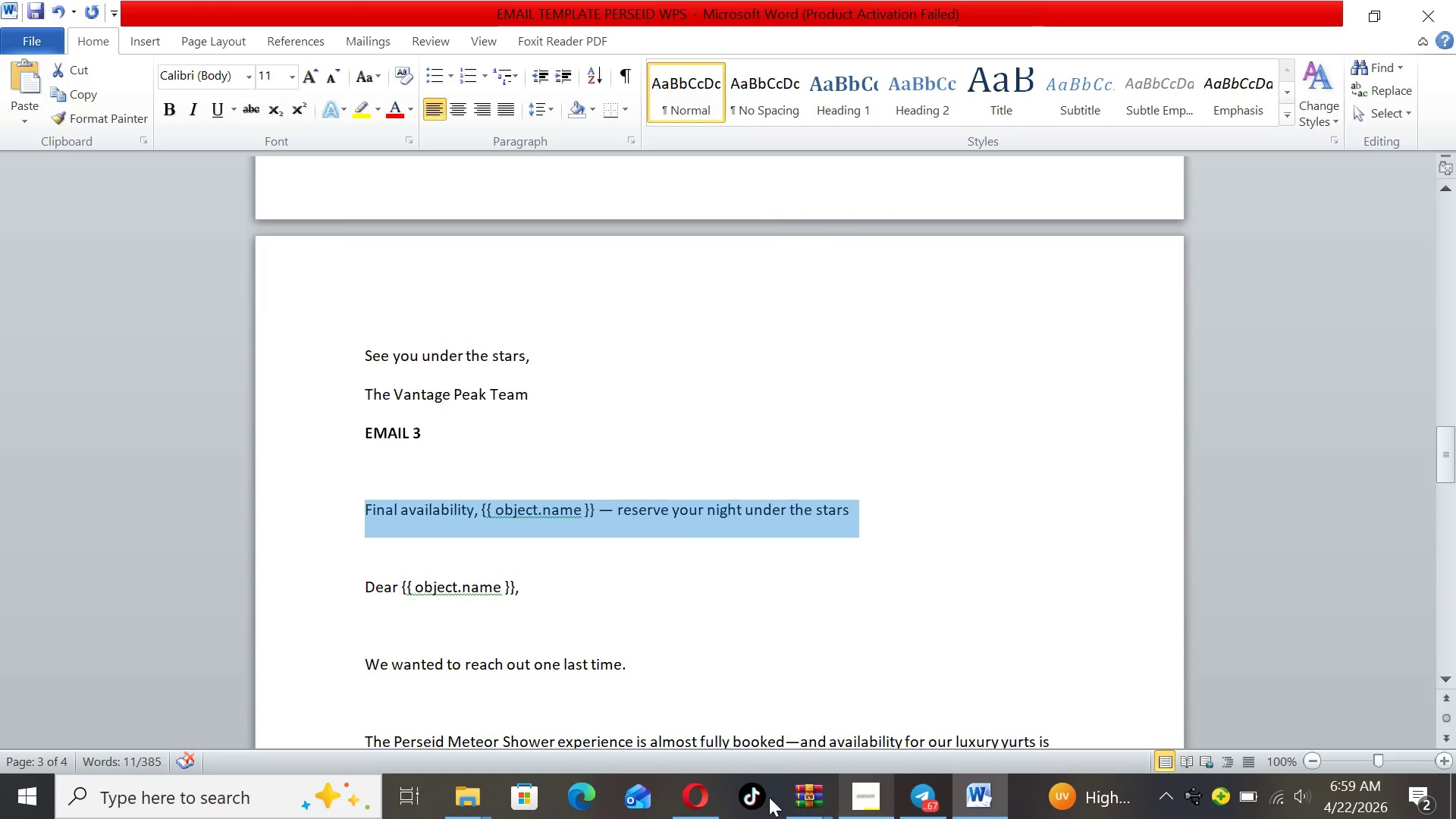 
left_click([692, 798])
 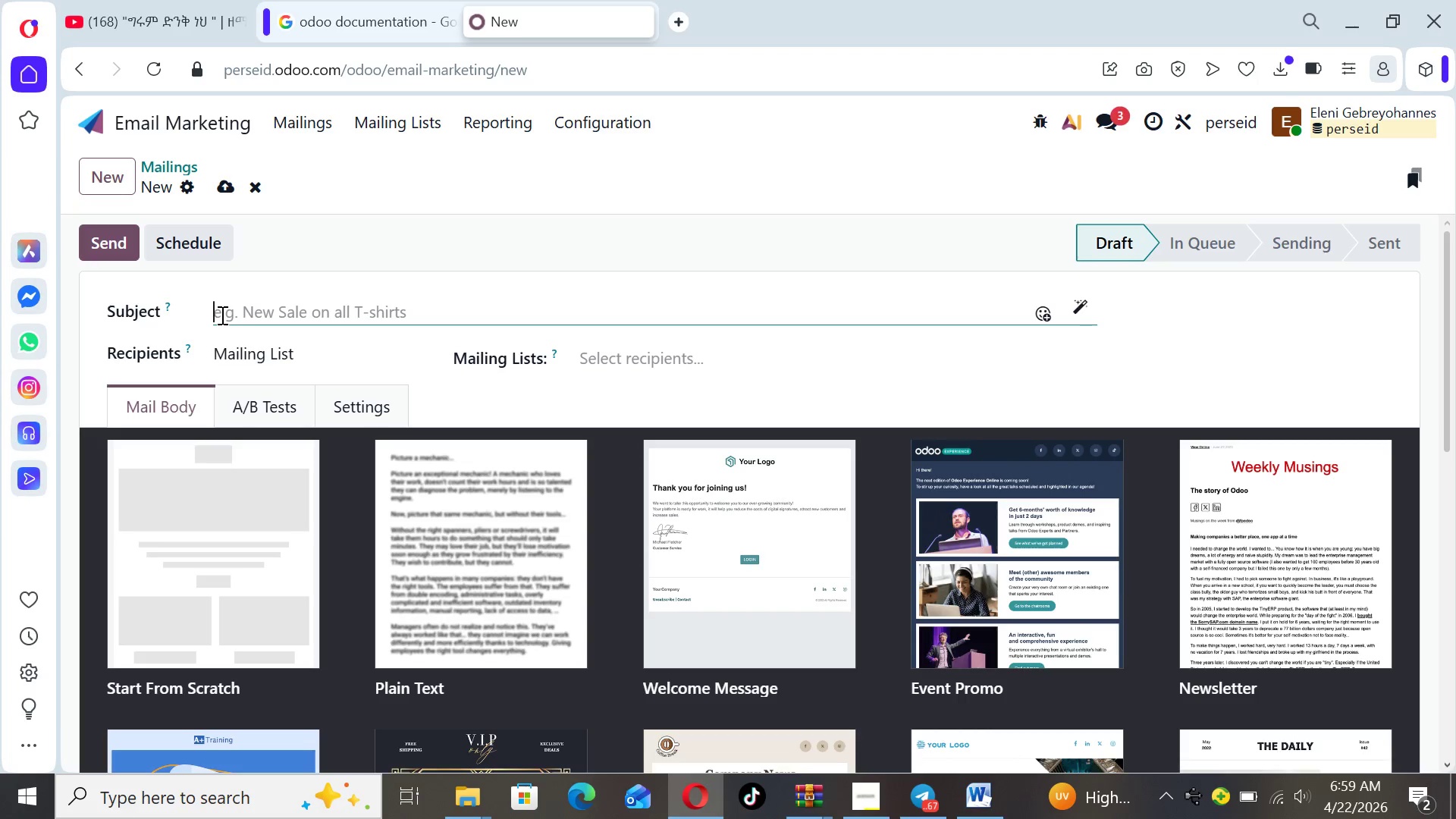 
key(Control+ControlLeft)
 